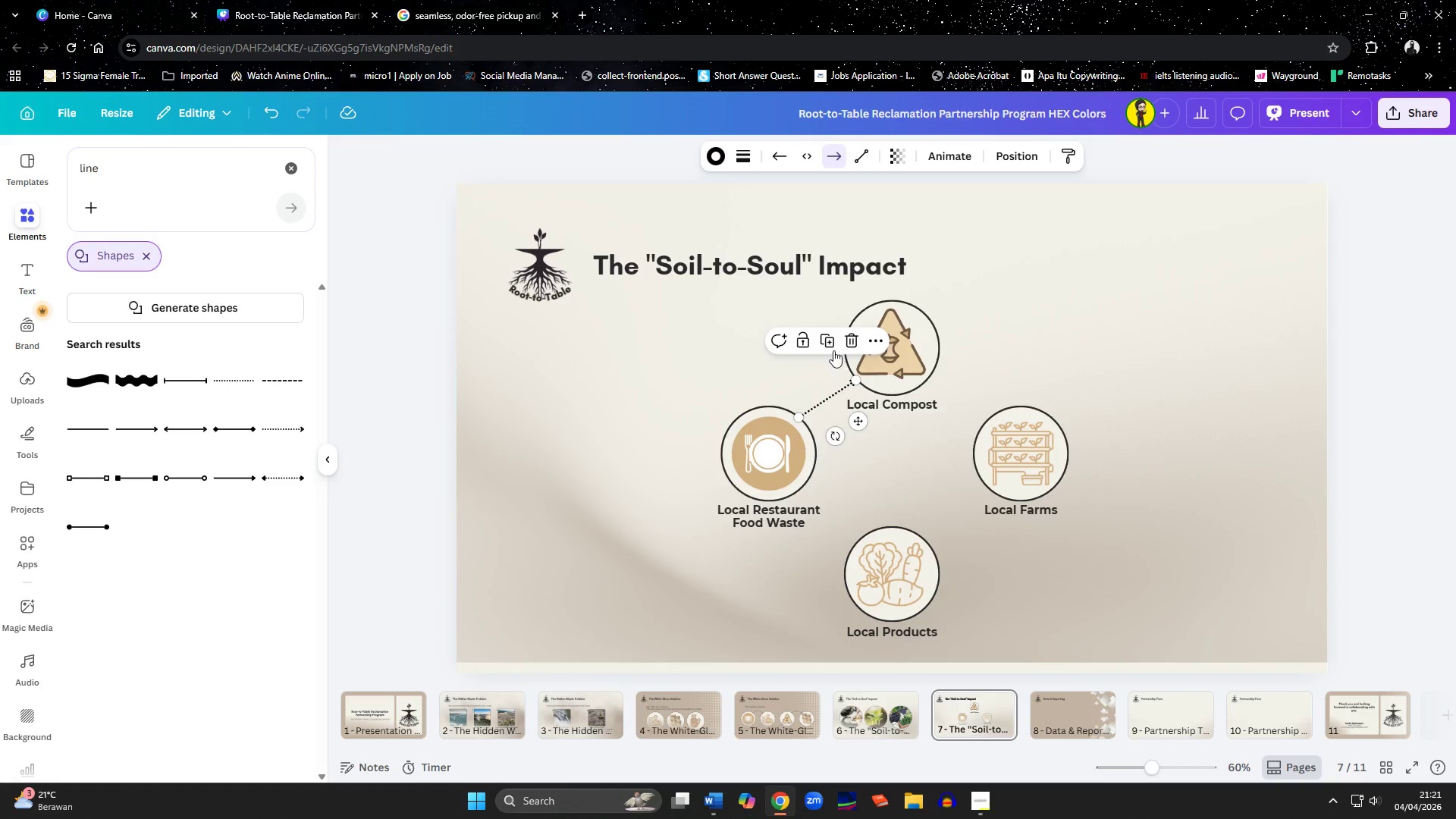 
left_click([829, 342])
 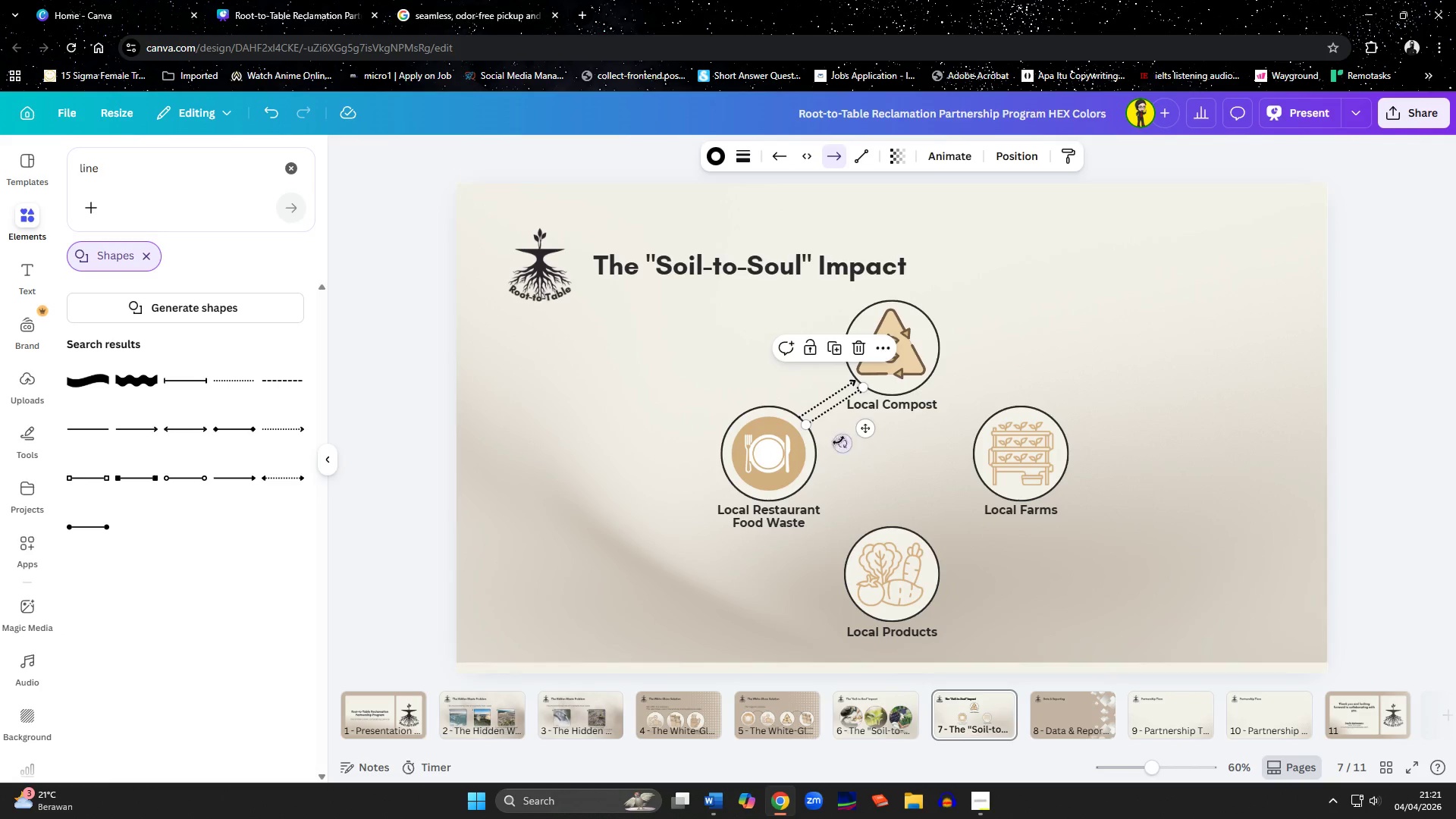 
left_click_drag(start_coordinate=[838, 441], to_coordinate=[803, 425])
 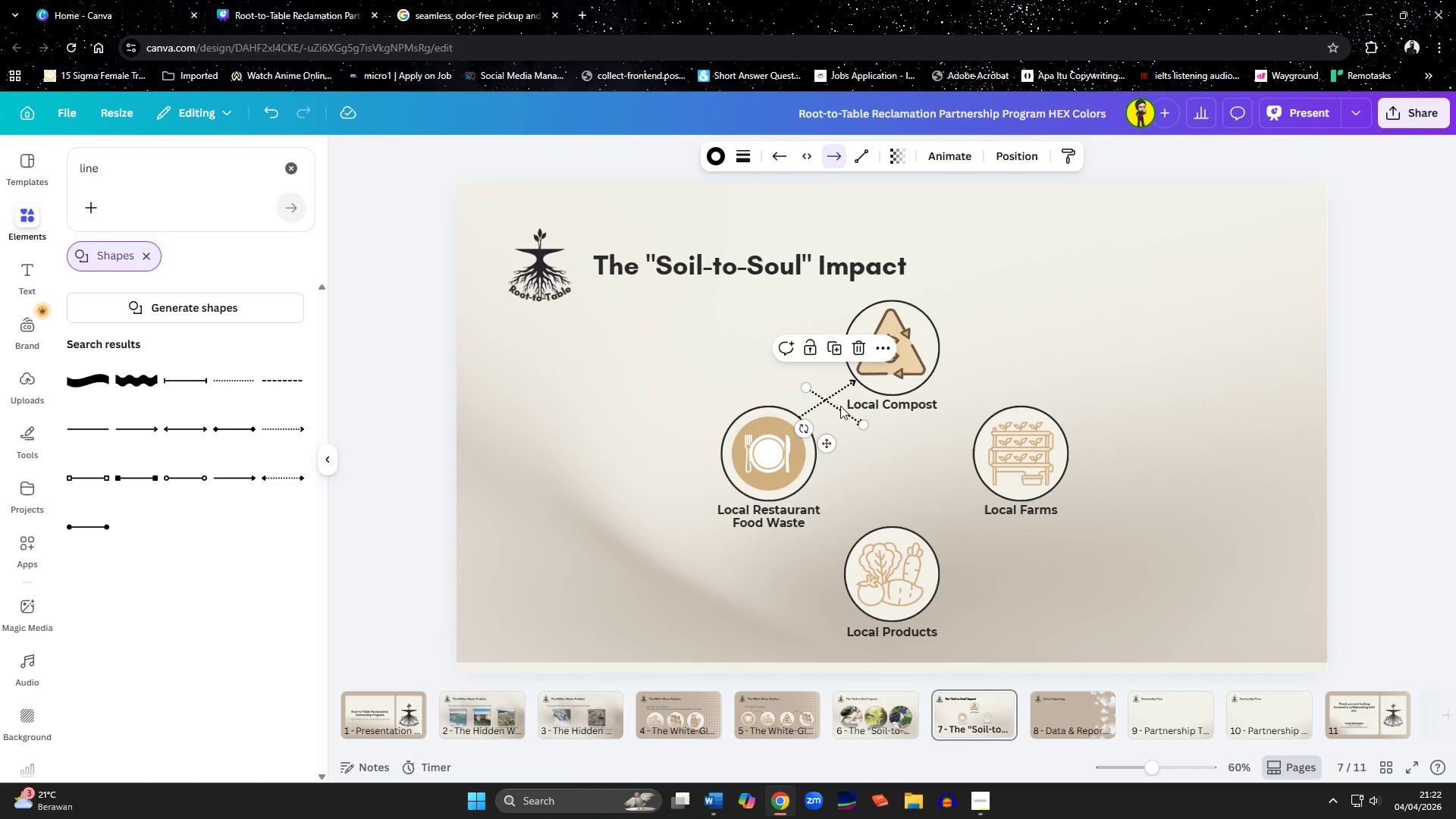 
left_click_drag(start_coordinate=[841, 409], to_coordinate=[963, 402])
 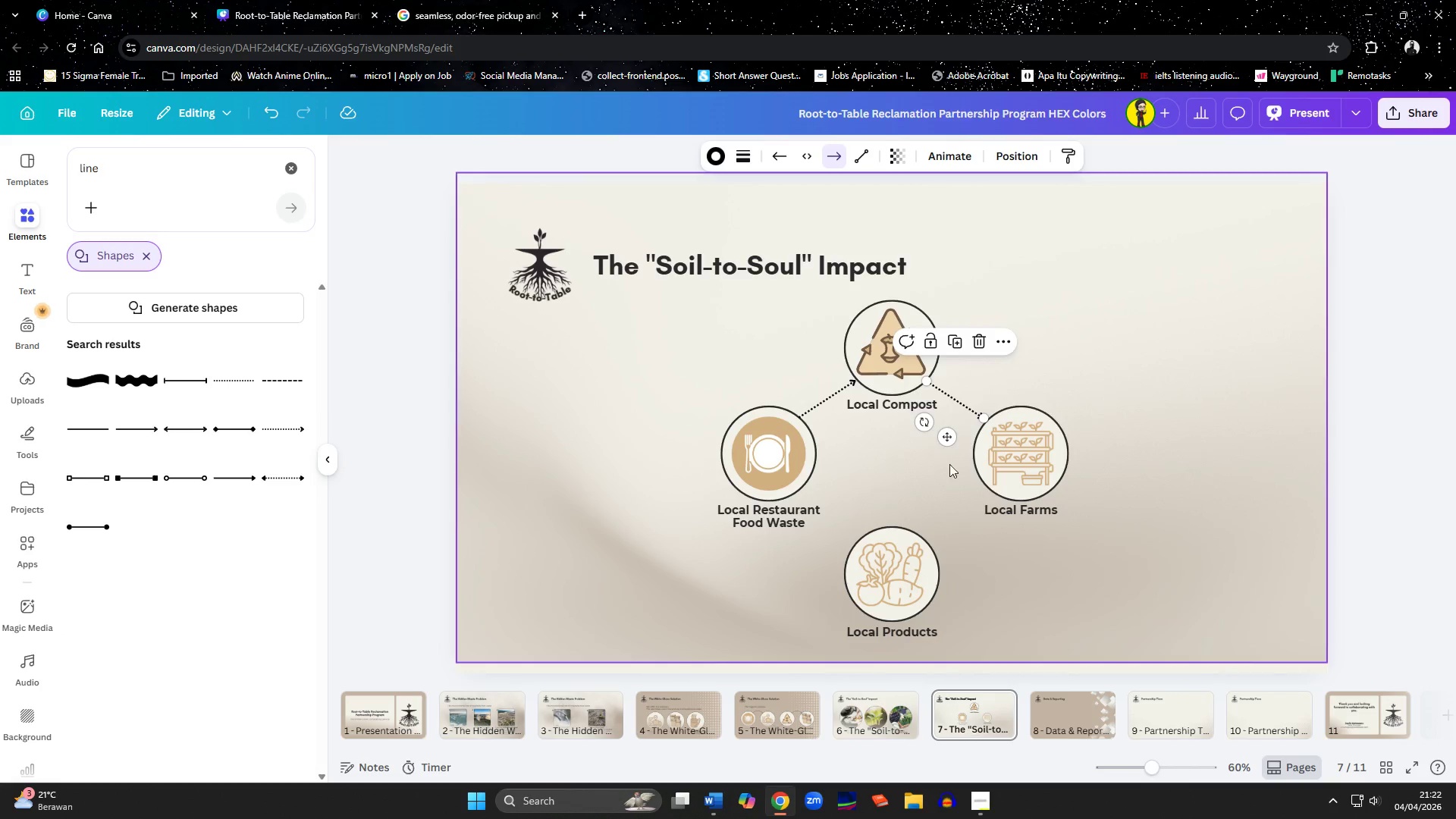 
left_click([947, 487])
 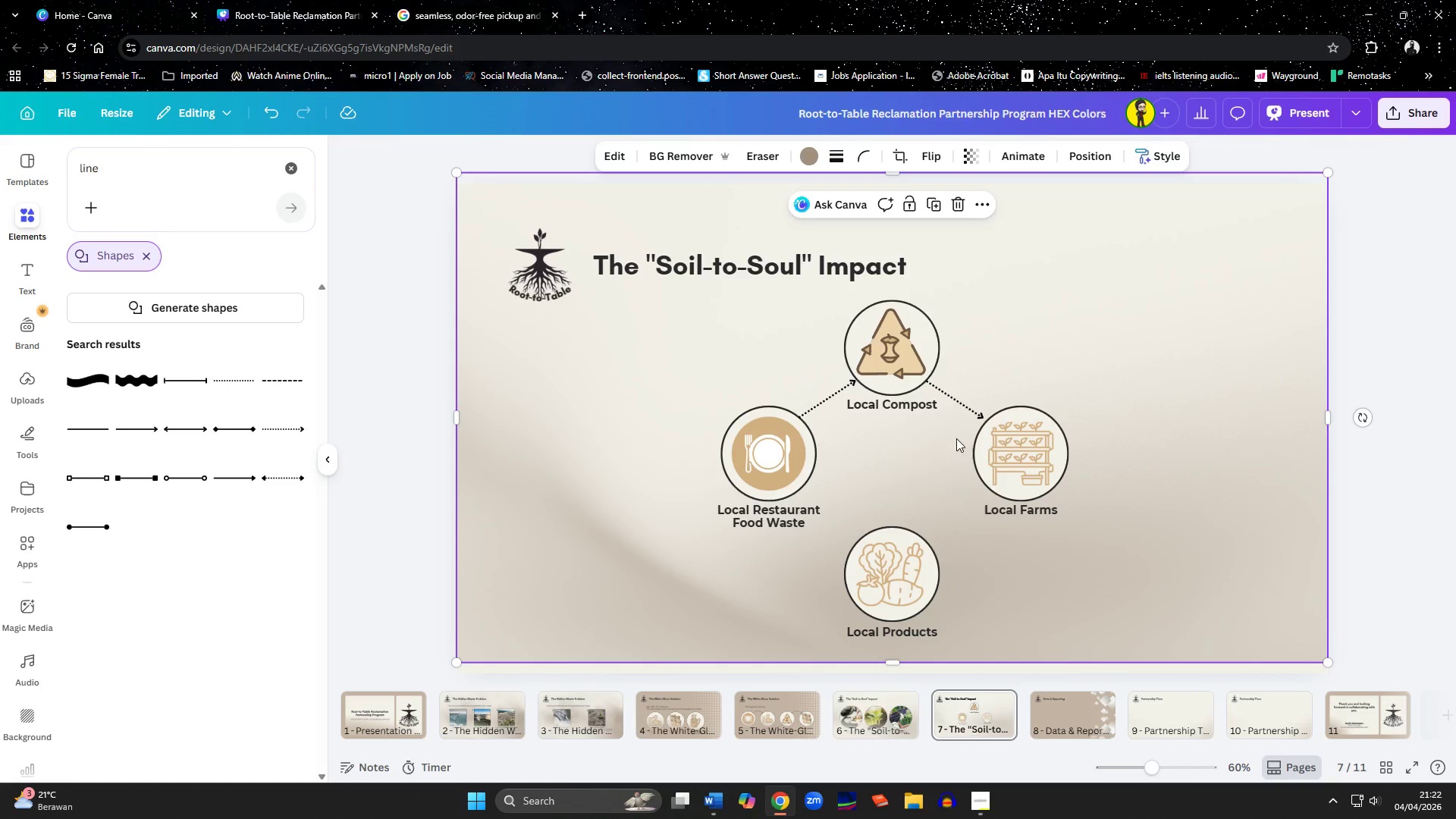 
left_click([961, 402])
 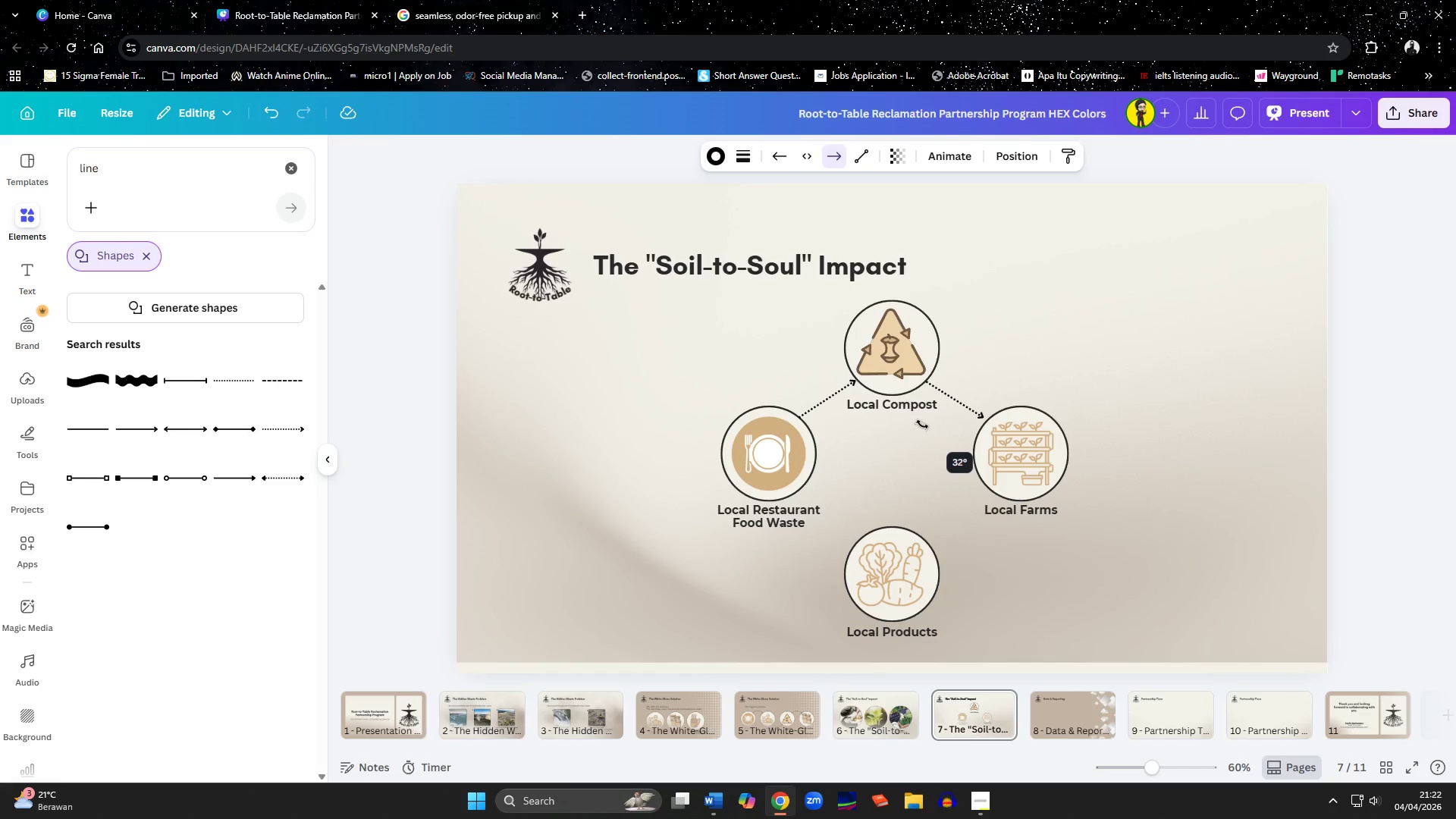 
wait(7.34)
 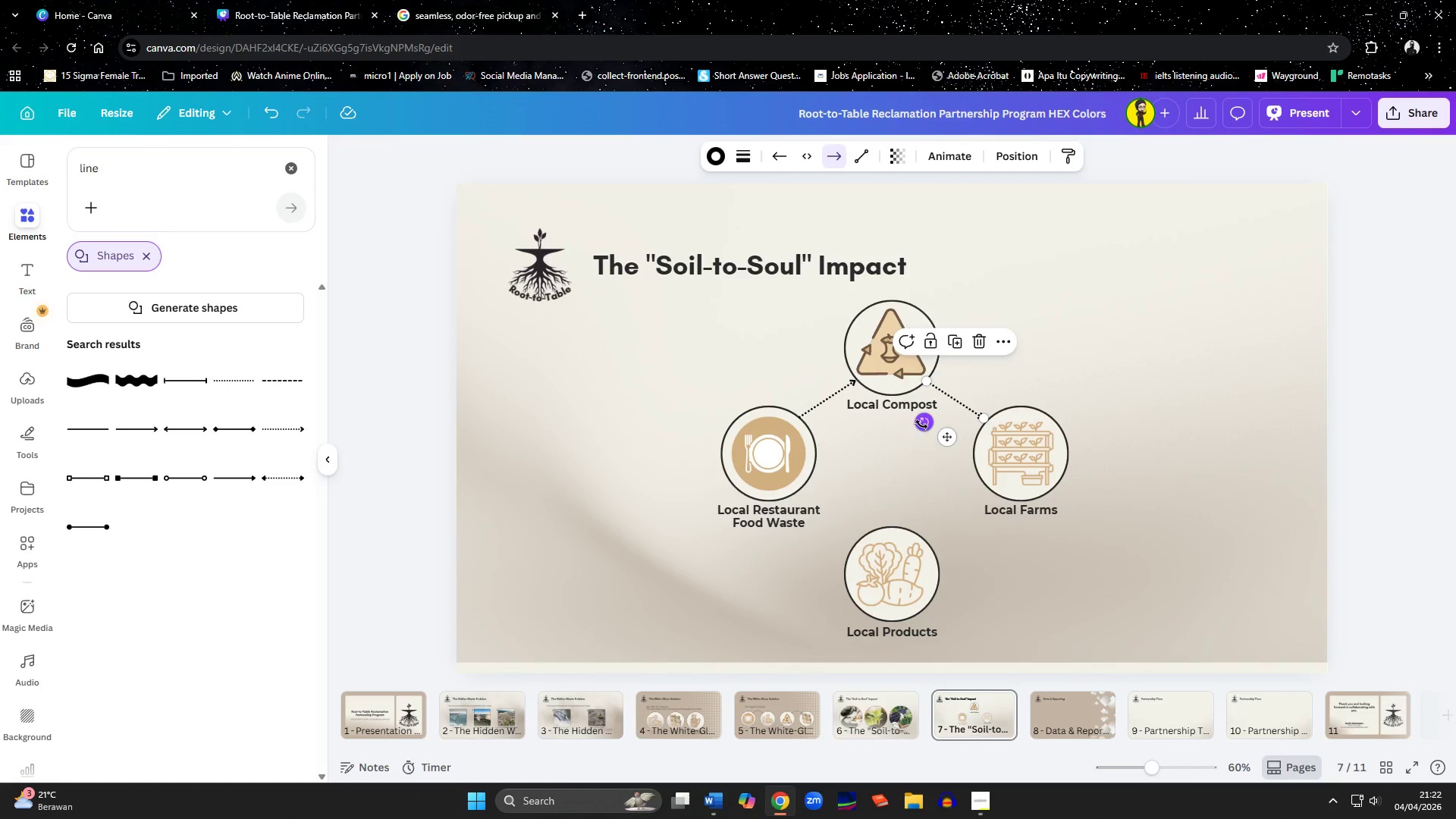 
left_click([823, 405])
 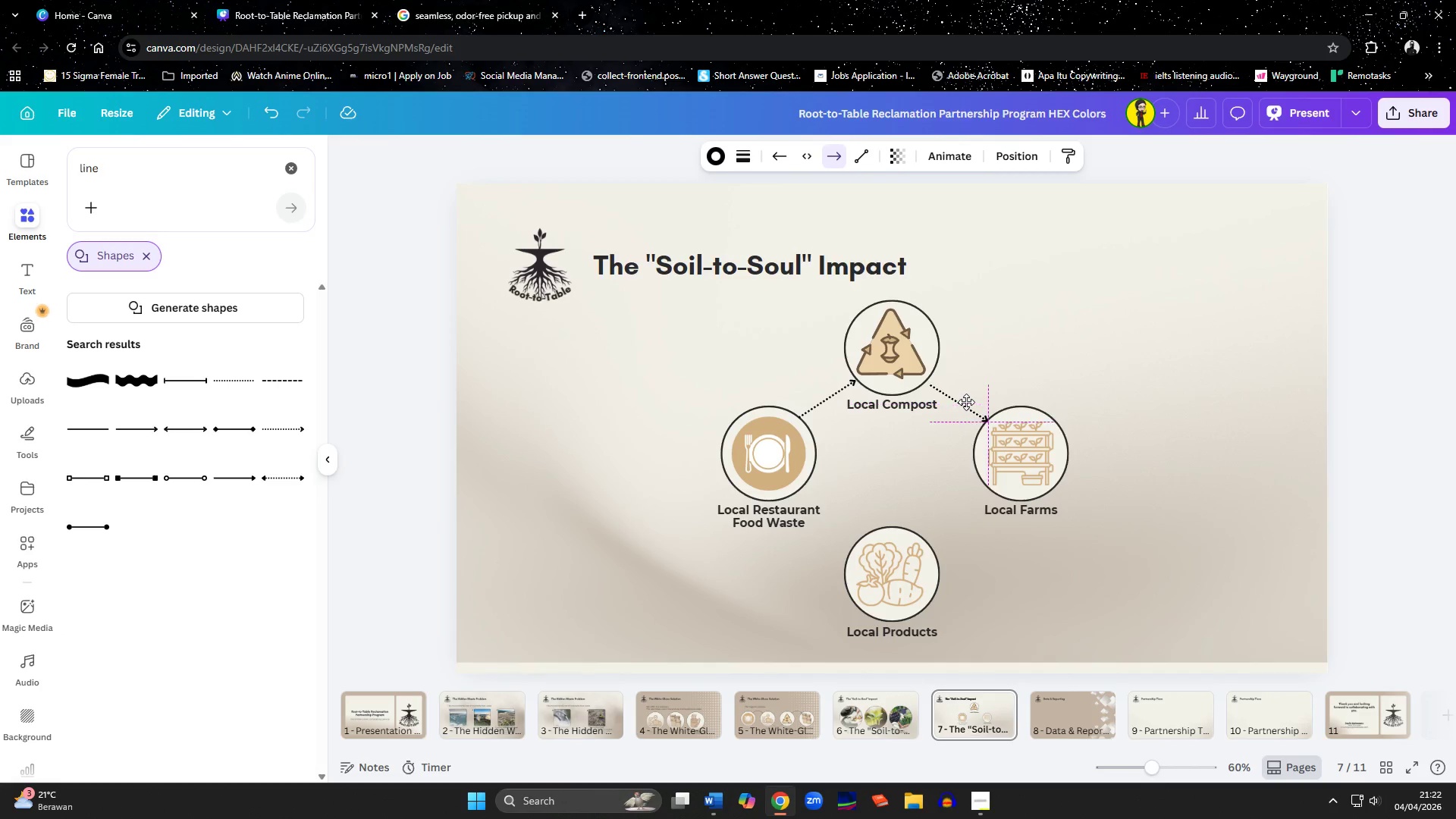 
wait(5.62)
 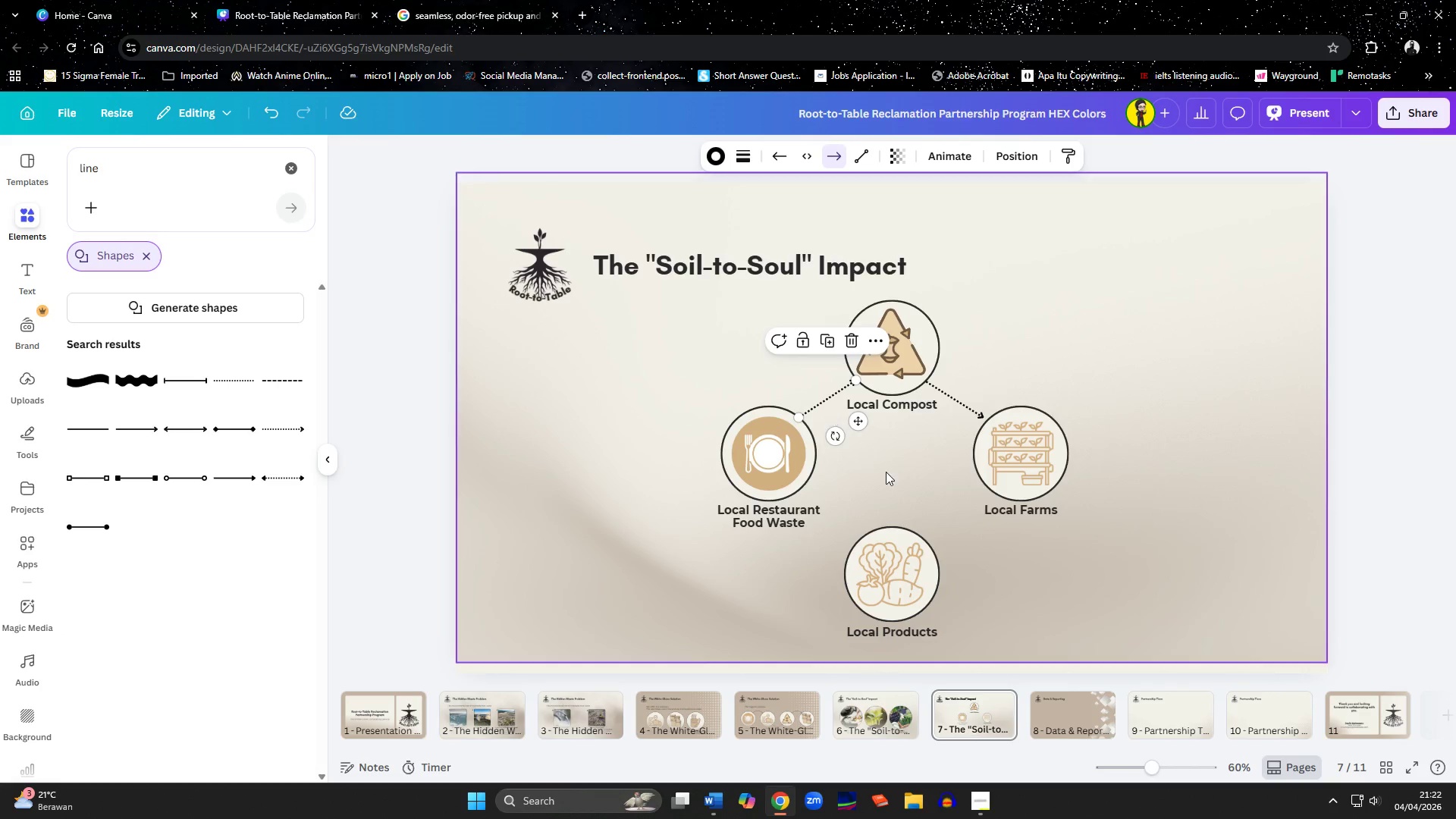 
left_click([963, 400])
 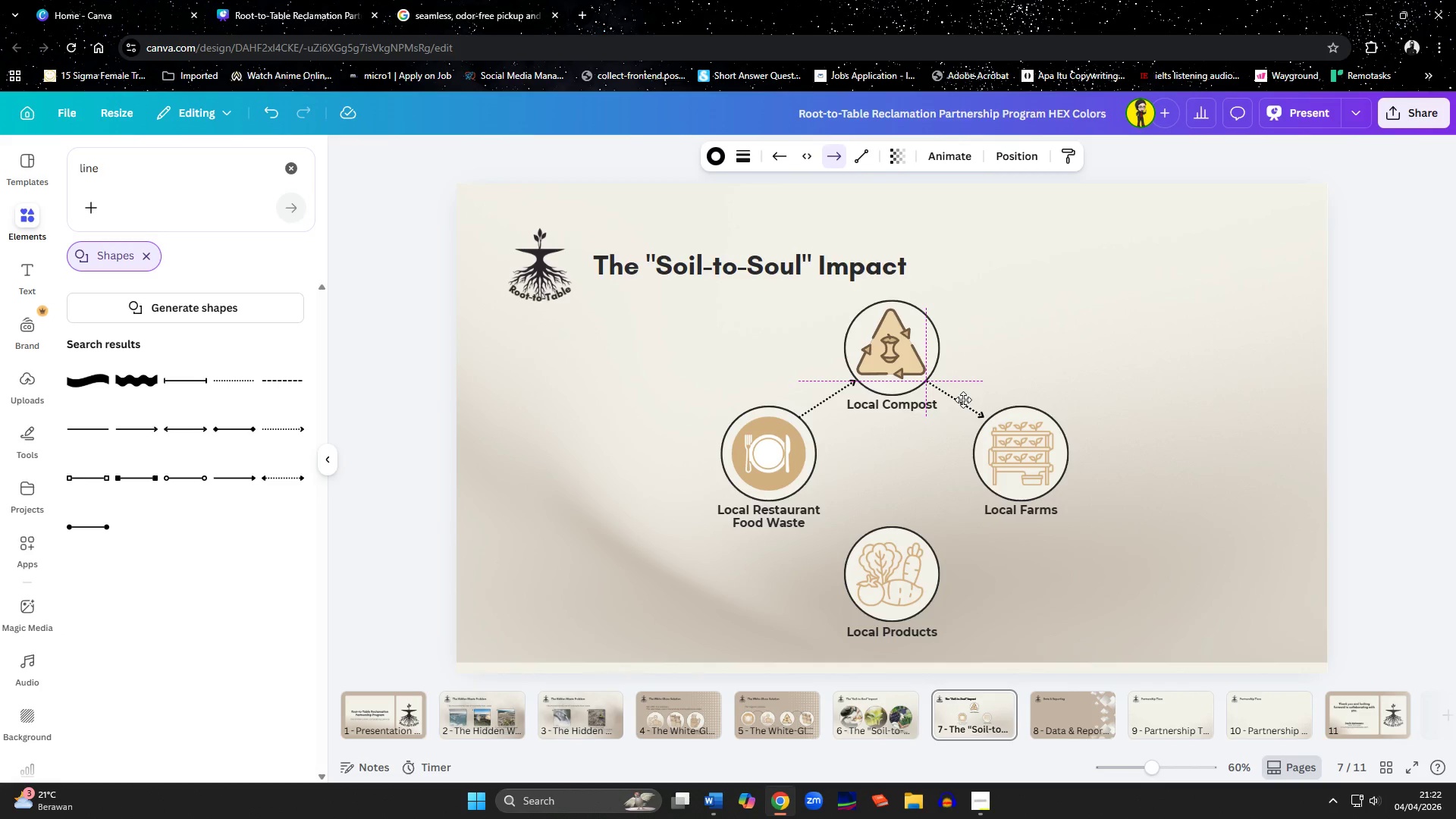 
left_click([963, 400])
 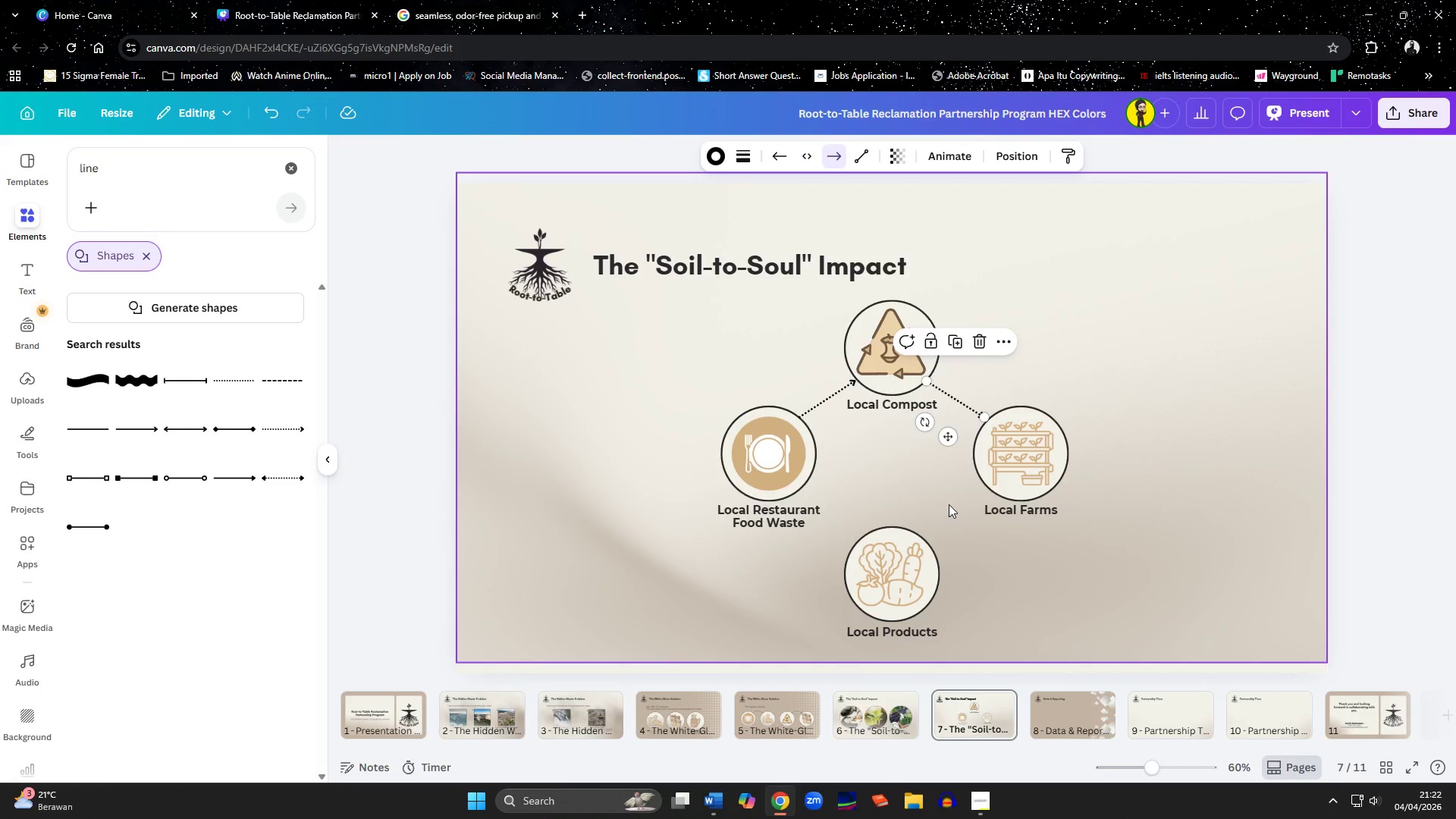 
left_click([975, 479])
 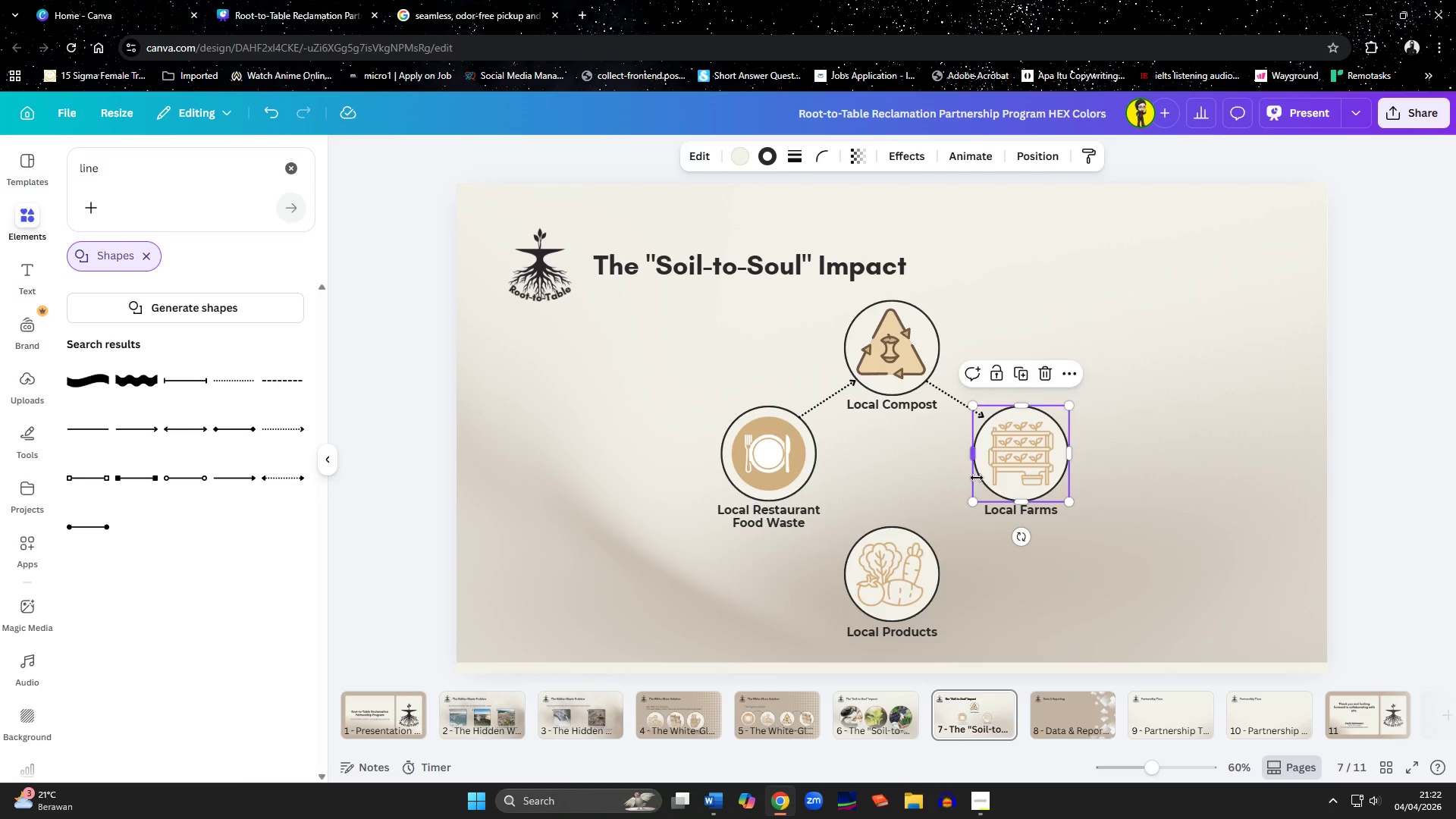 
key(Z)
 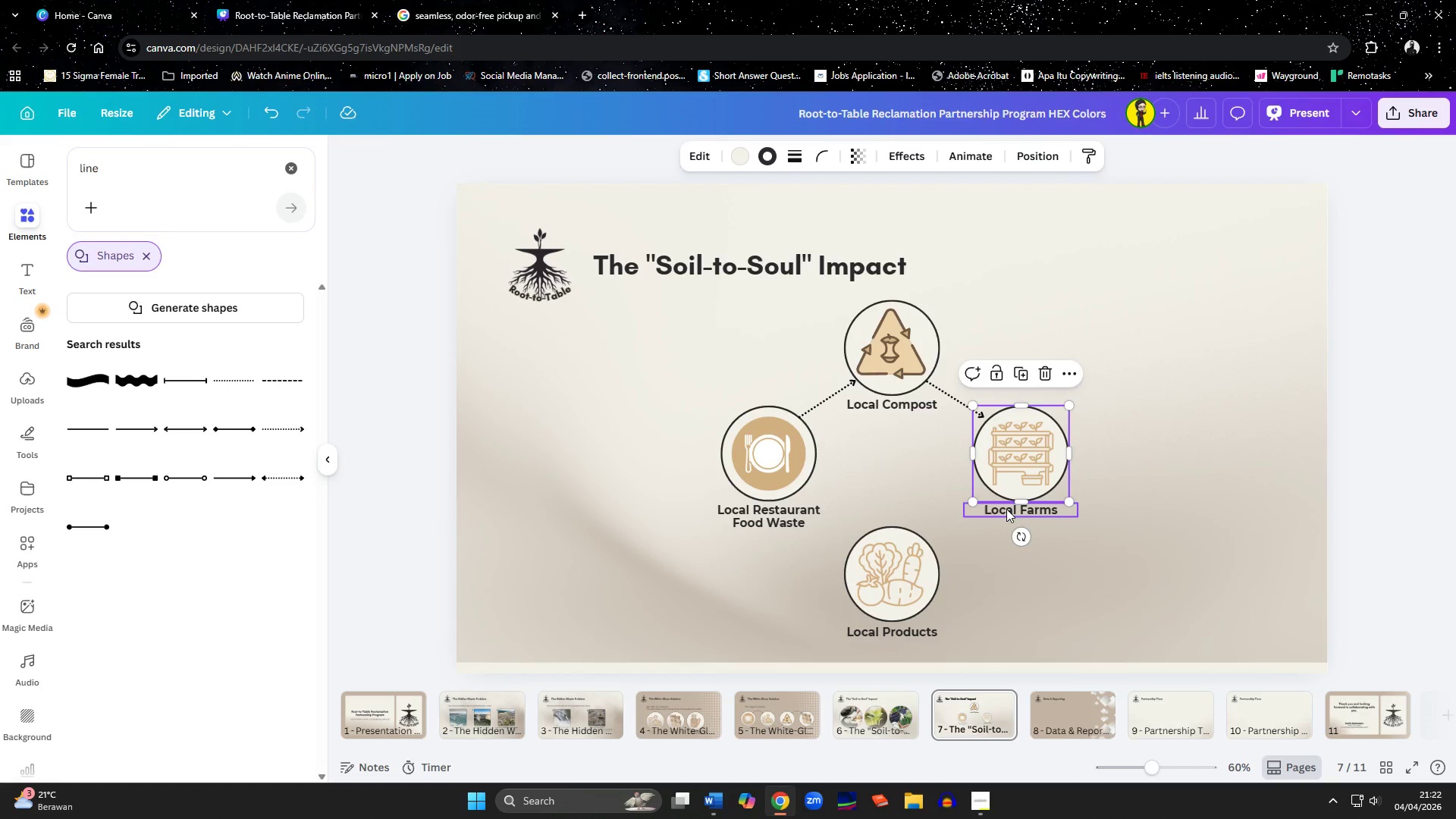 
hold_key(key=ShiftLeft, duration=0.47)
left_click_drag(start_coordinate=[1006, 510], to_coordinate=[1002, 512])
 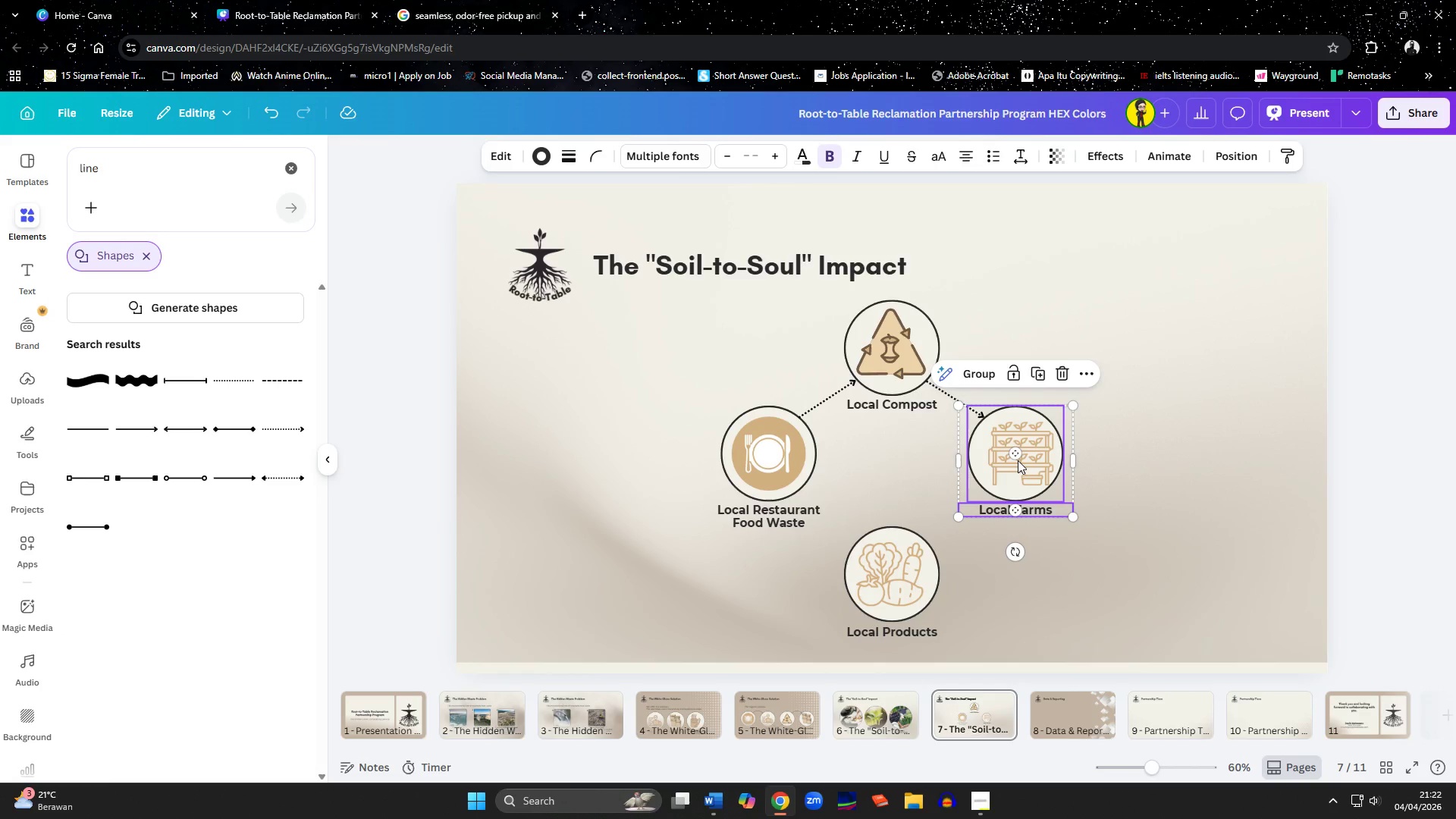 
key(Control+Z)
 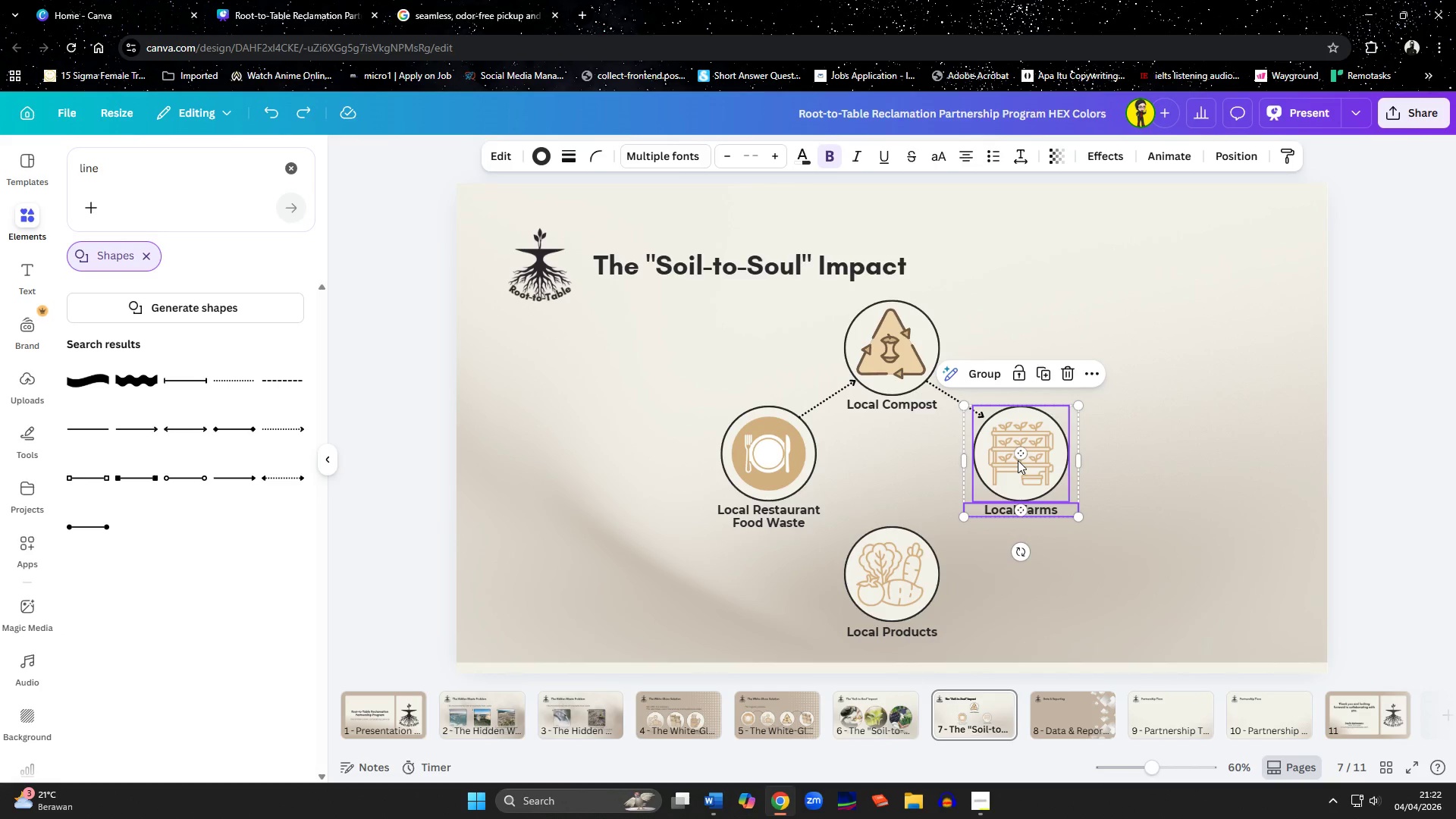 
hold_key(key=ShiftLeft, duration=1.08)
left_click([998, 464])
 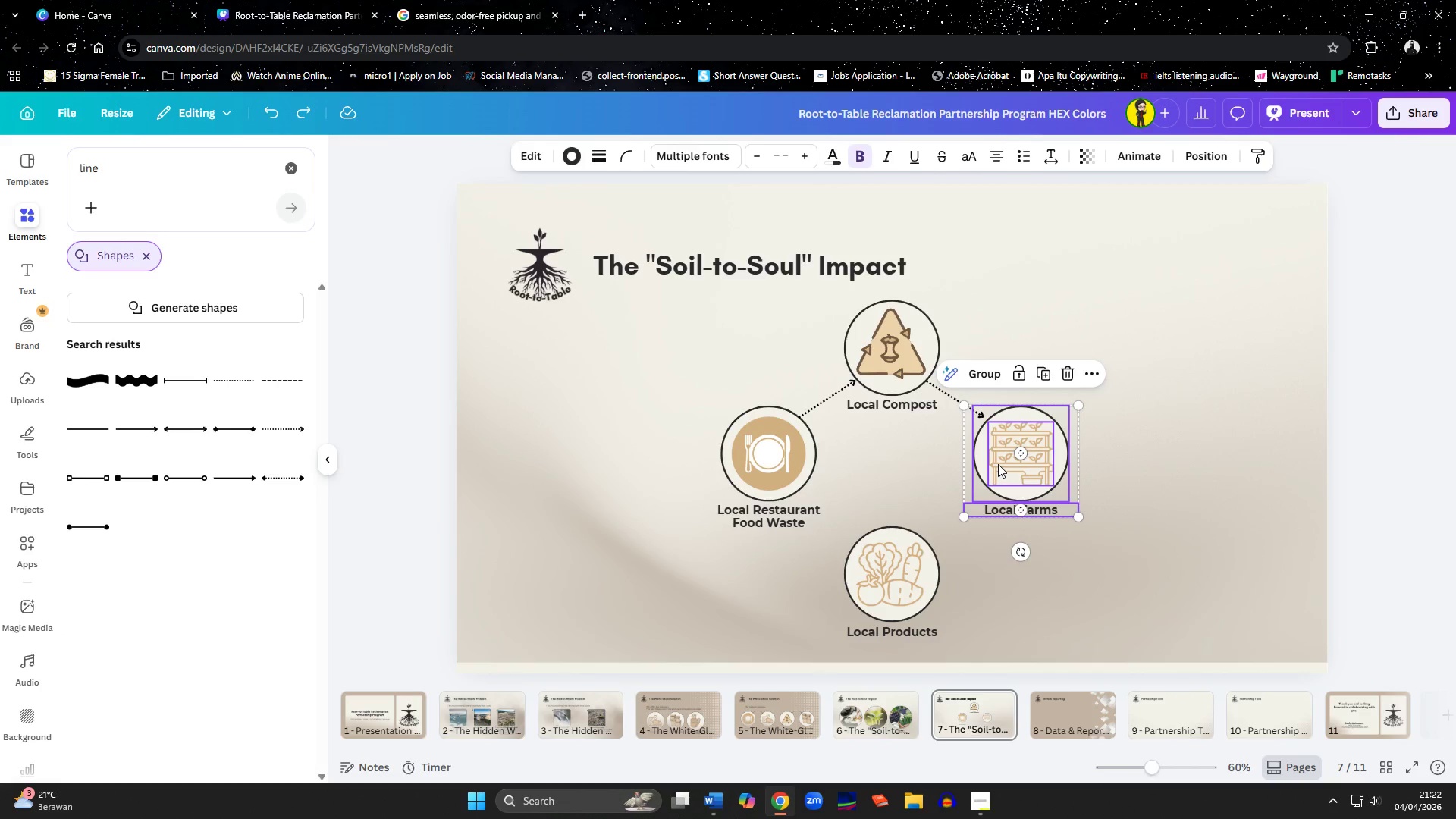 
key(ArrowLeft)
 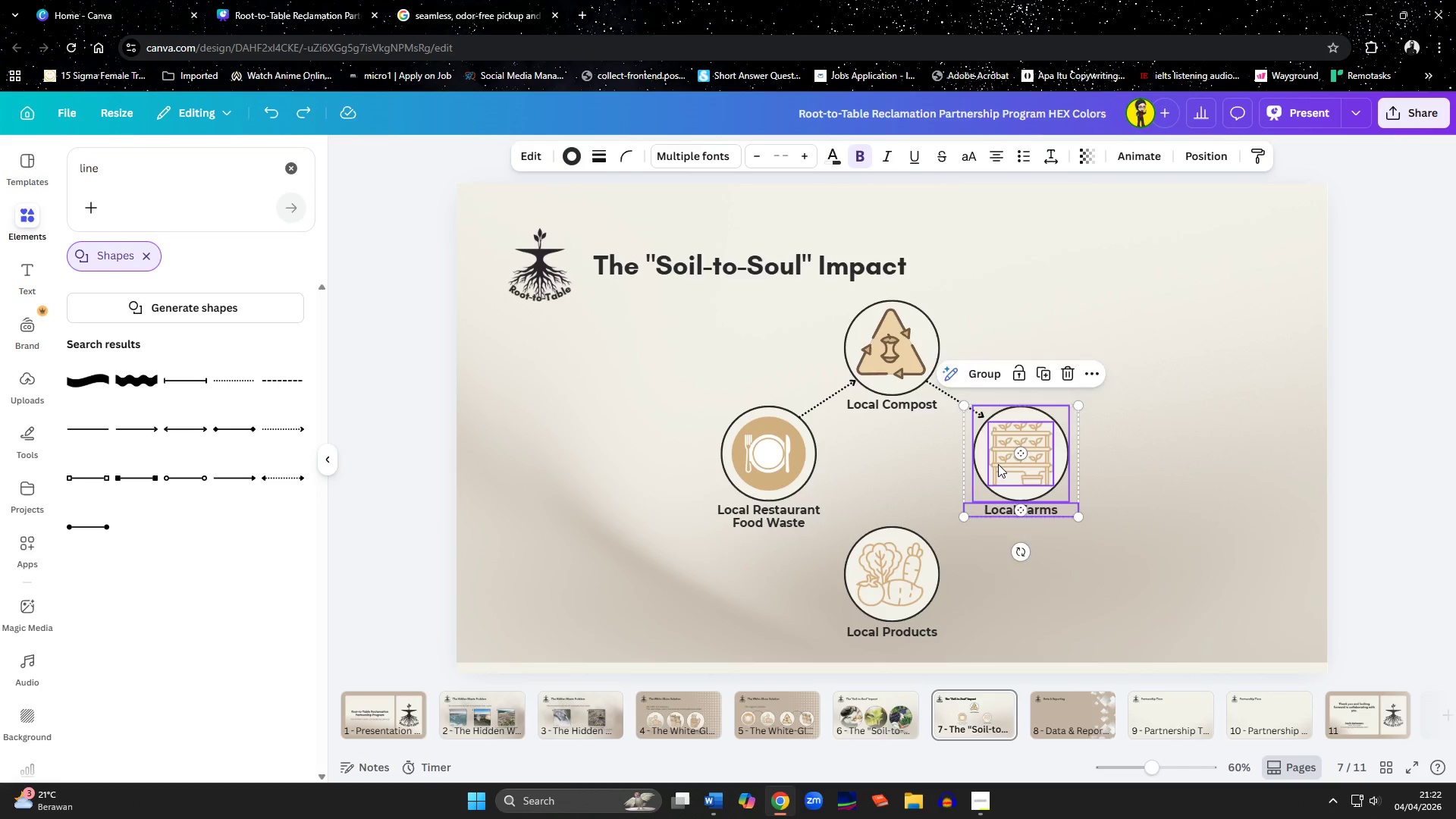 
key(ArrowLeft)
 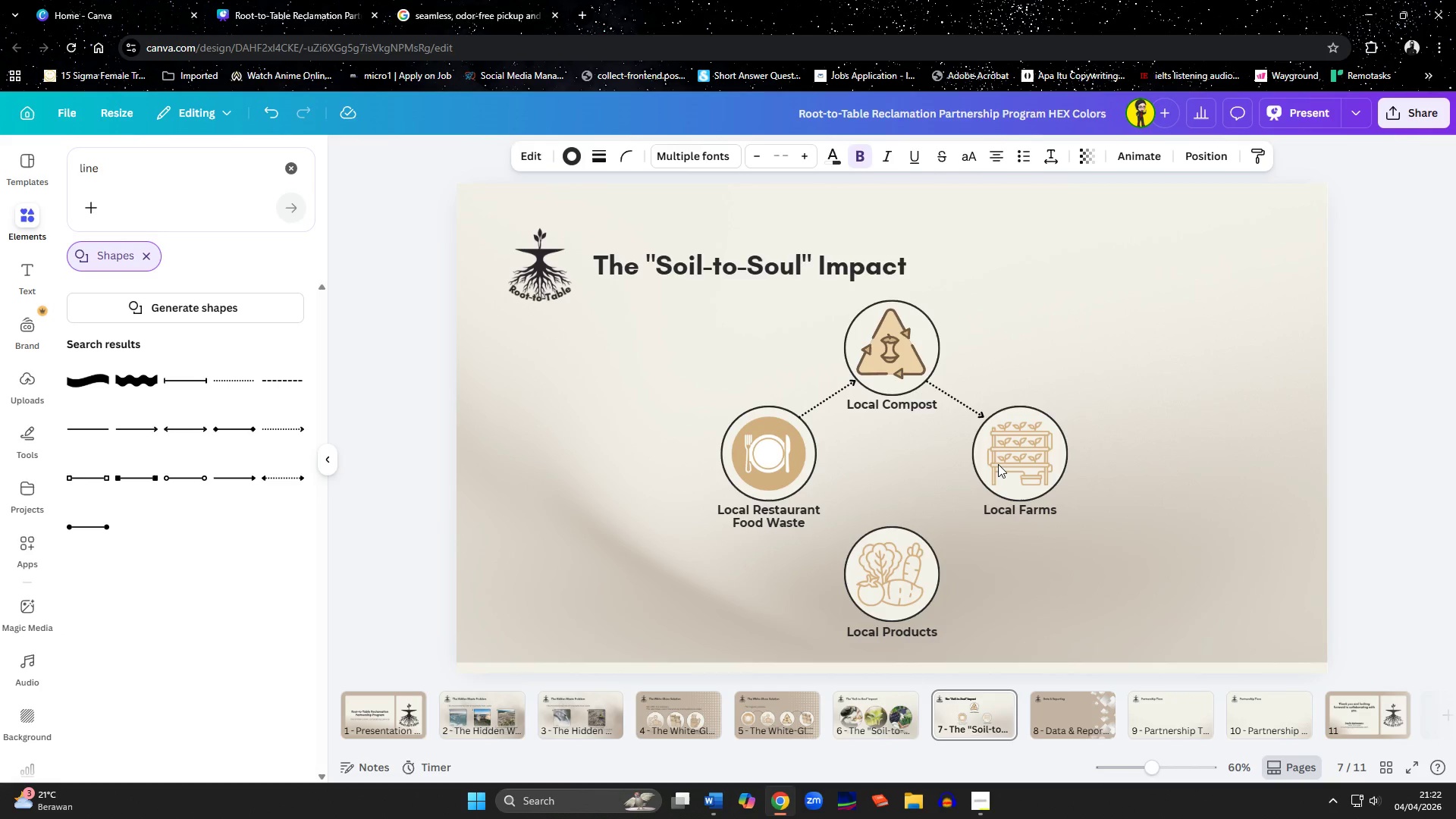 
key(ArrowLeft)
 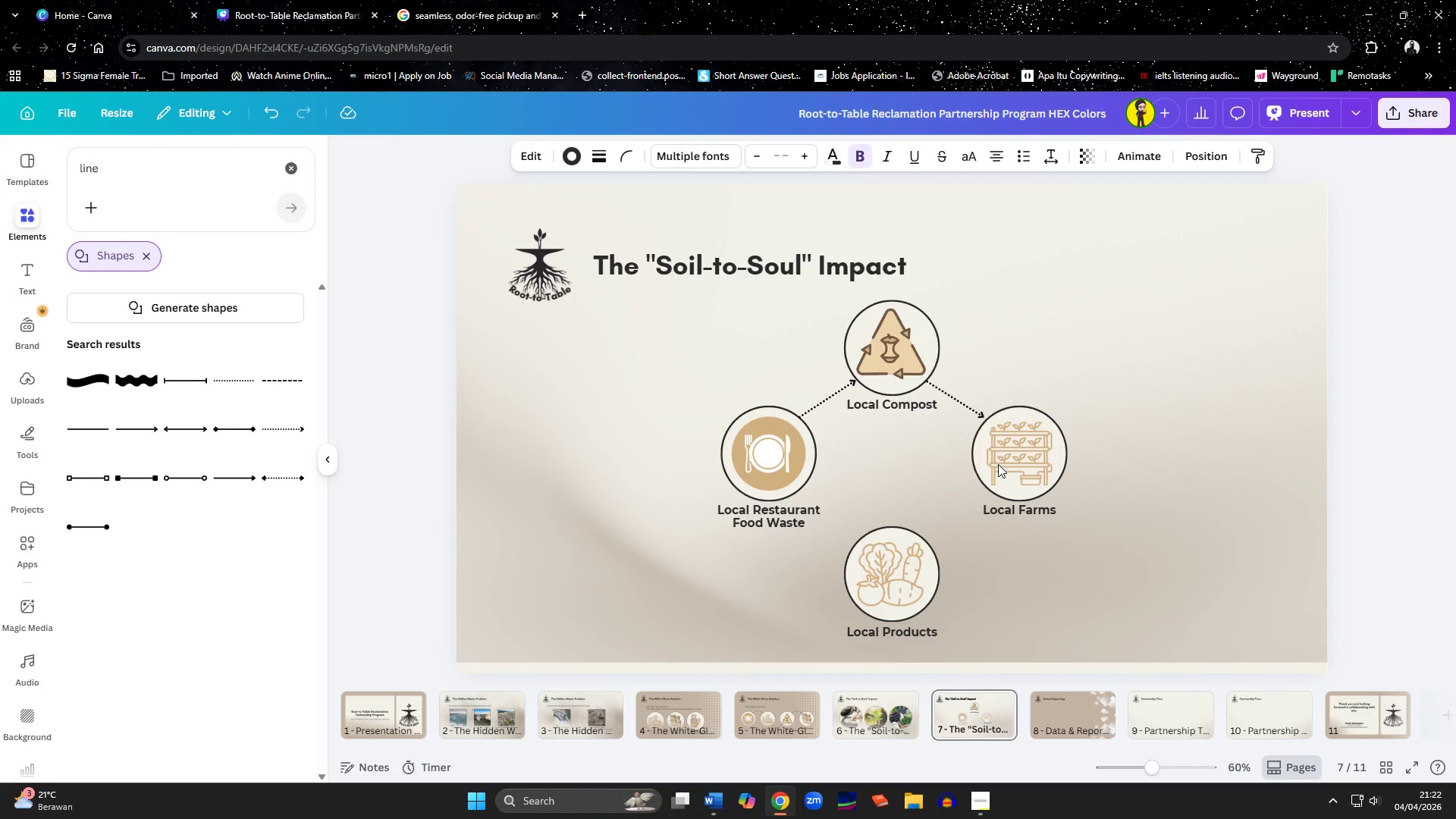 
key(ArrowLeft)
 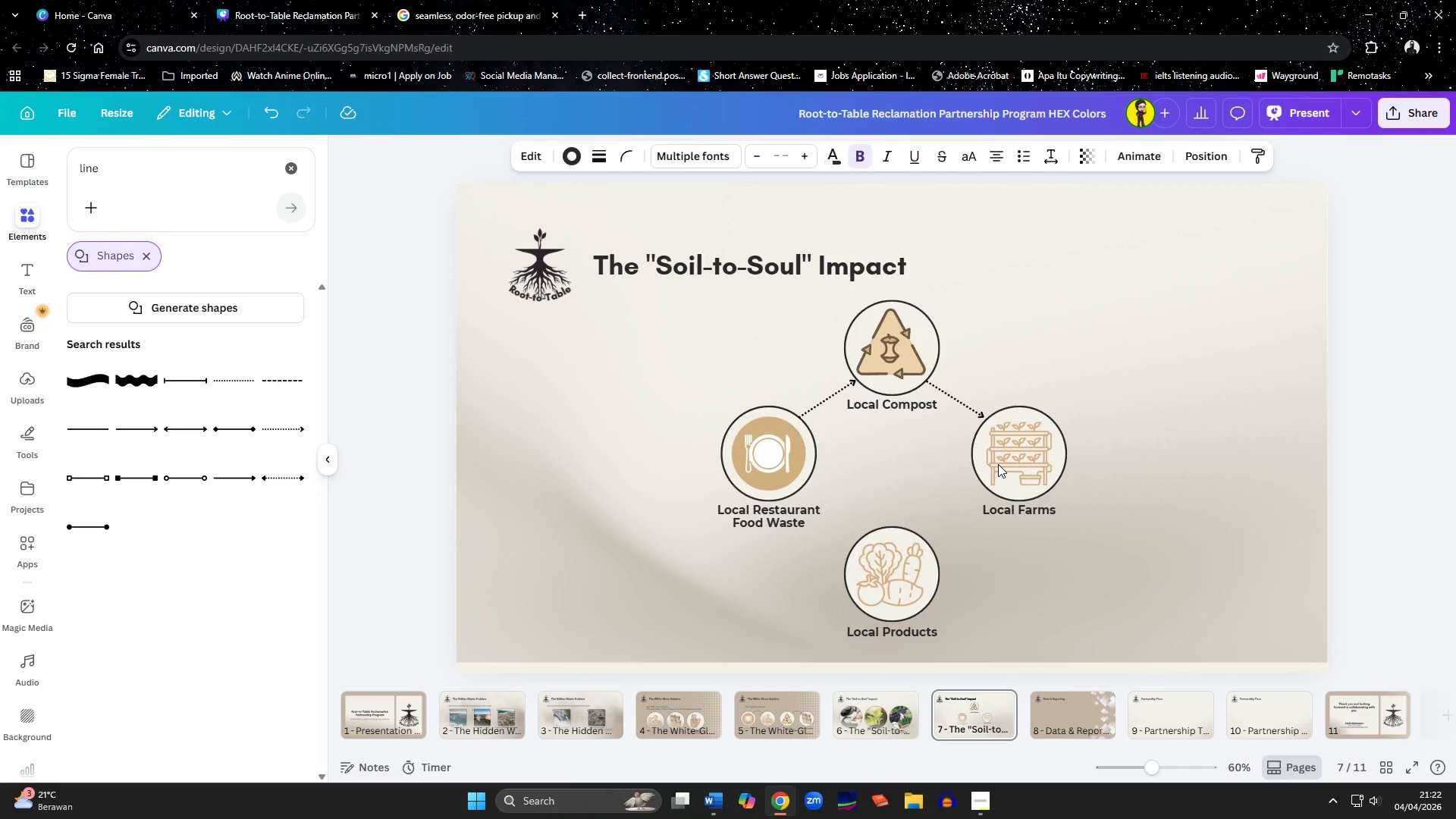 
key(ArrowLeft)
 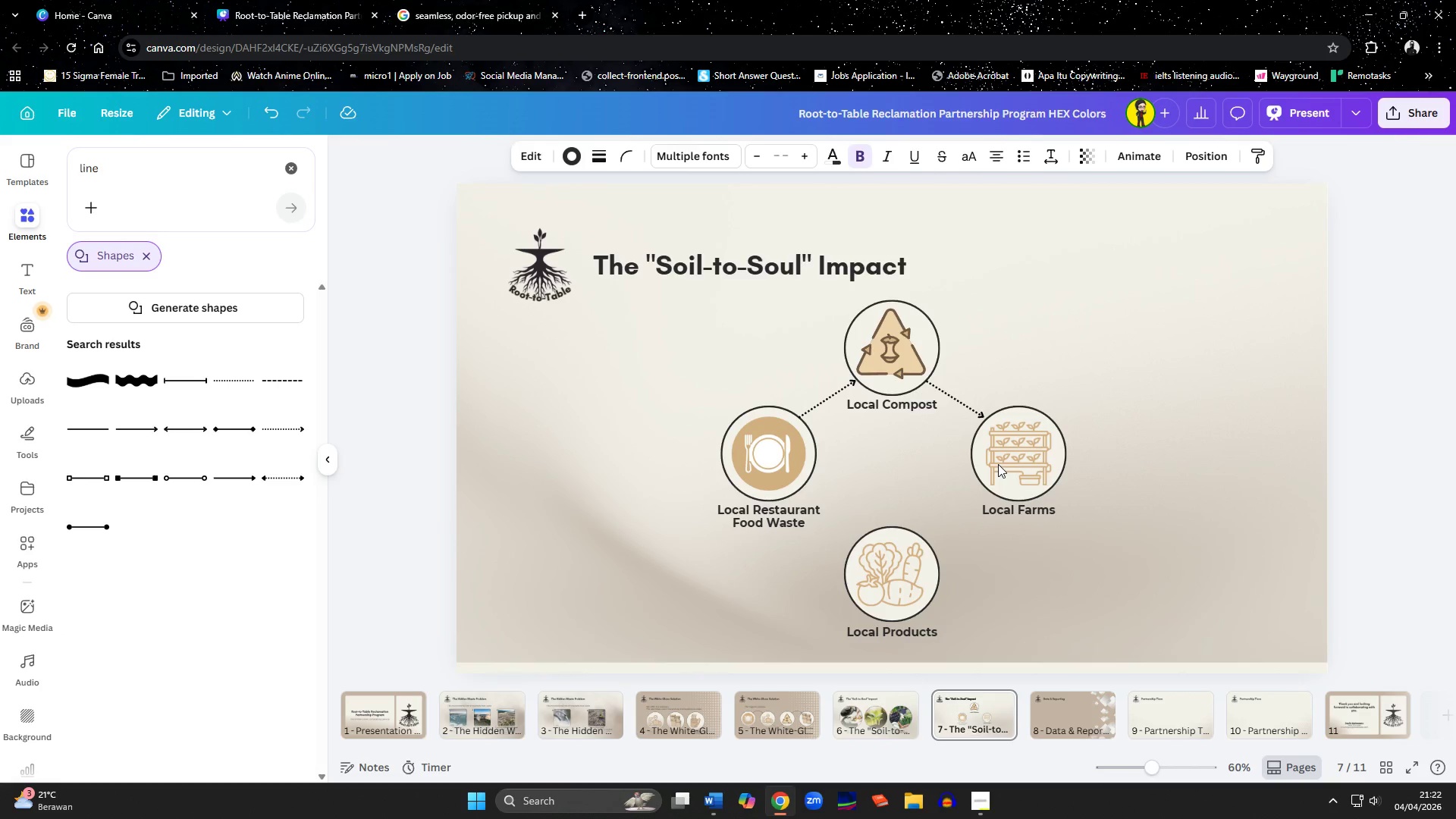 
key(ArrowLeft)
 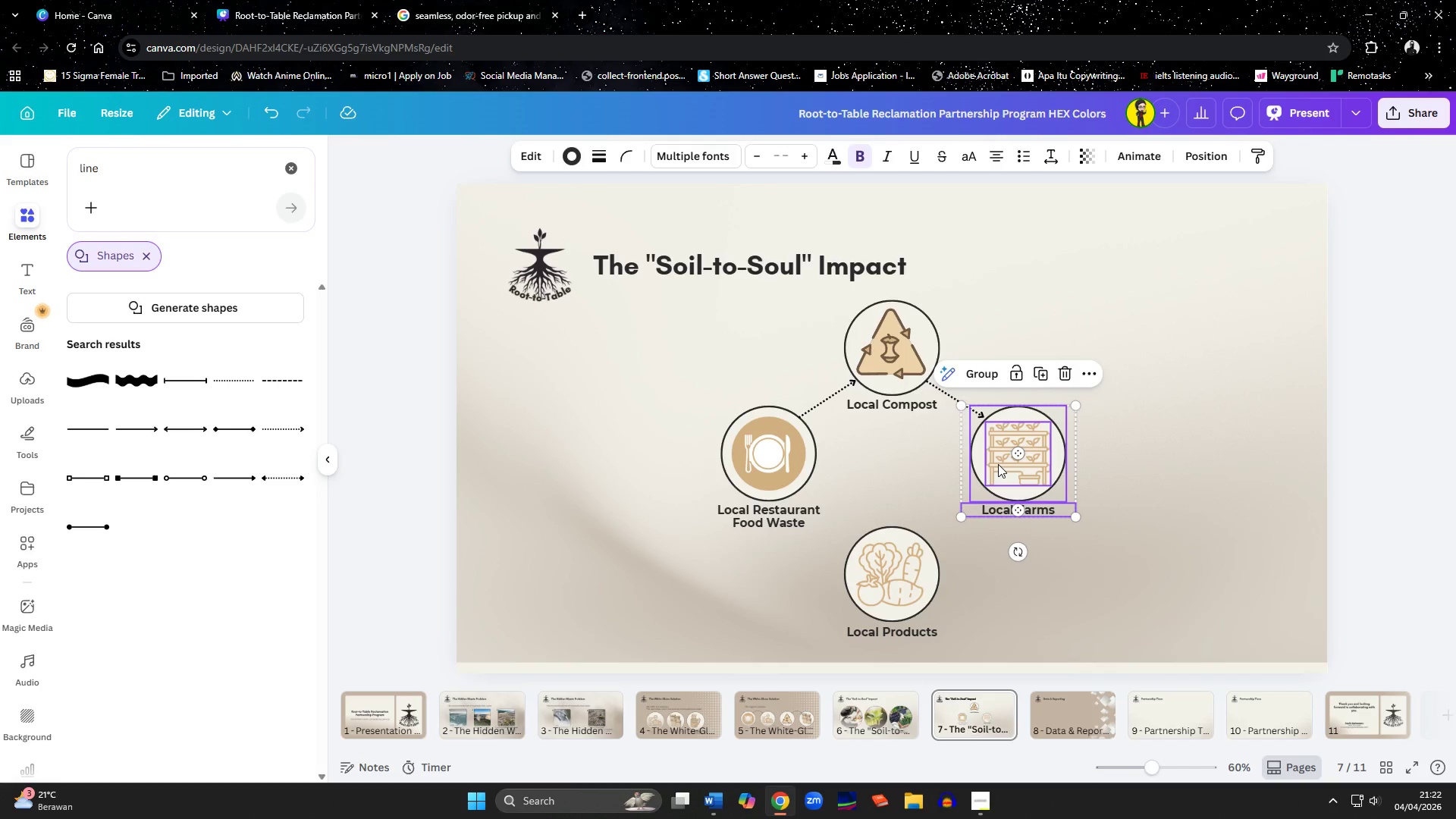 
left_click([995, 582])
 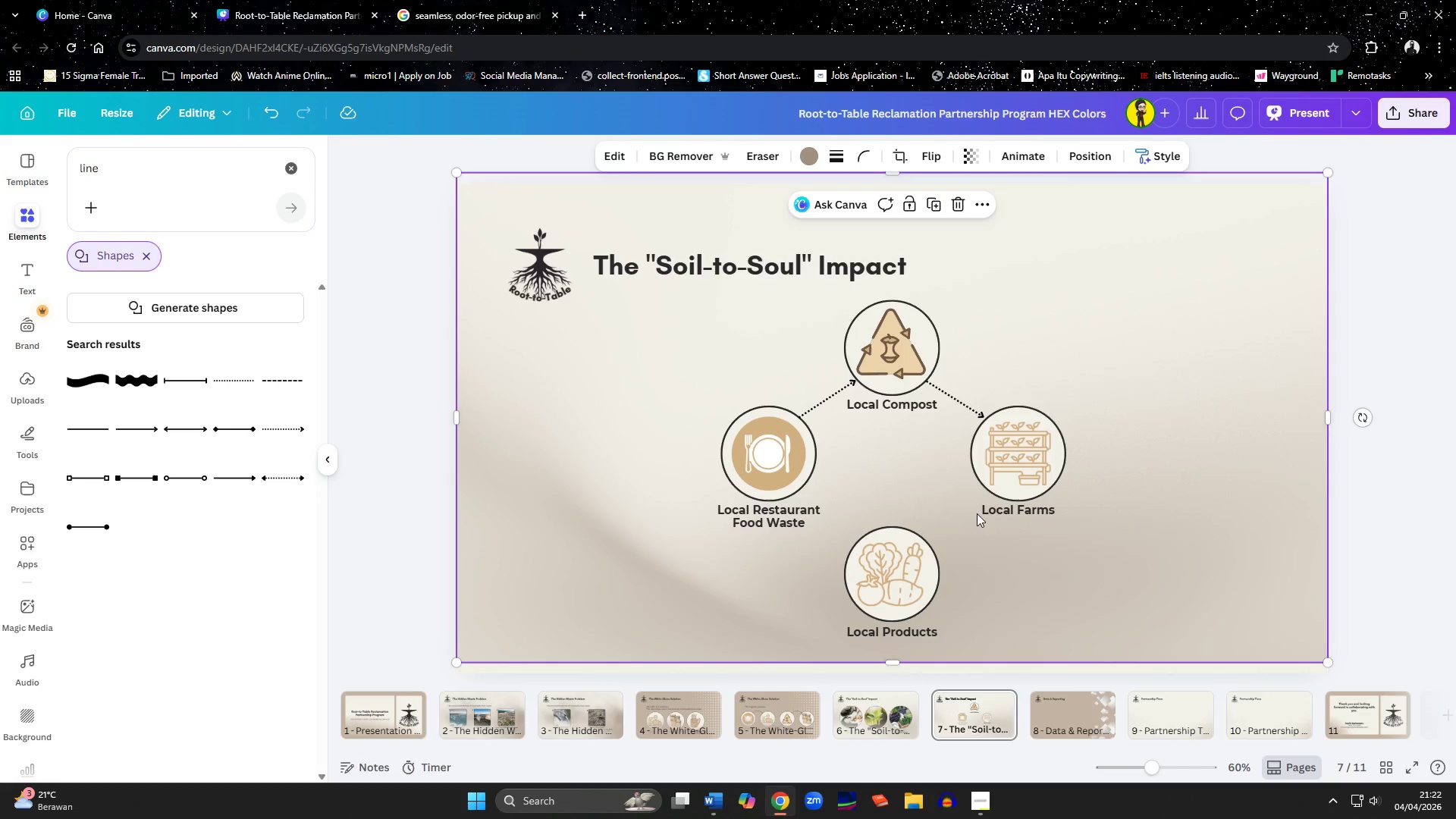 
left_click([955, 390])
 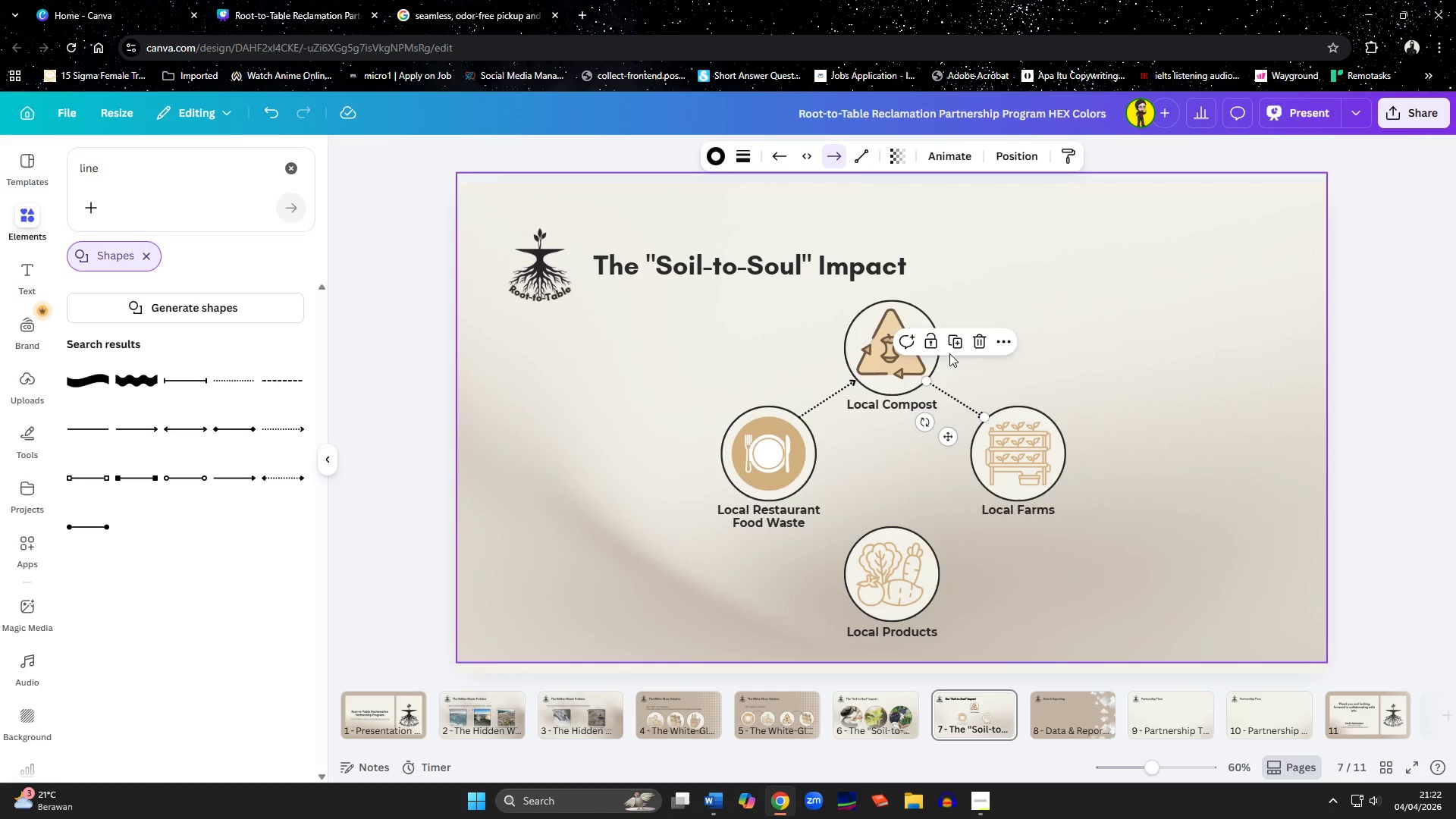 
left_click([953, 347])
 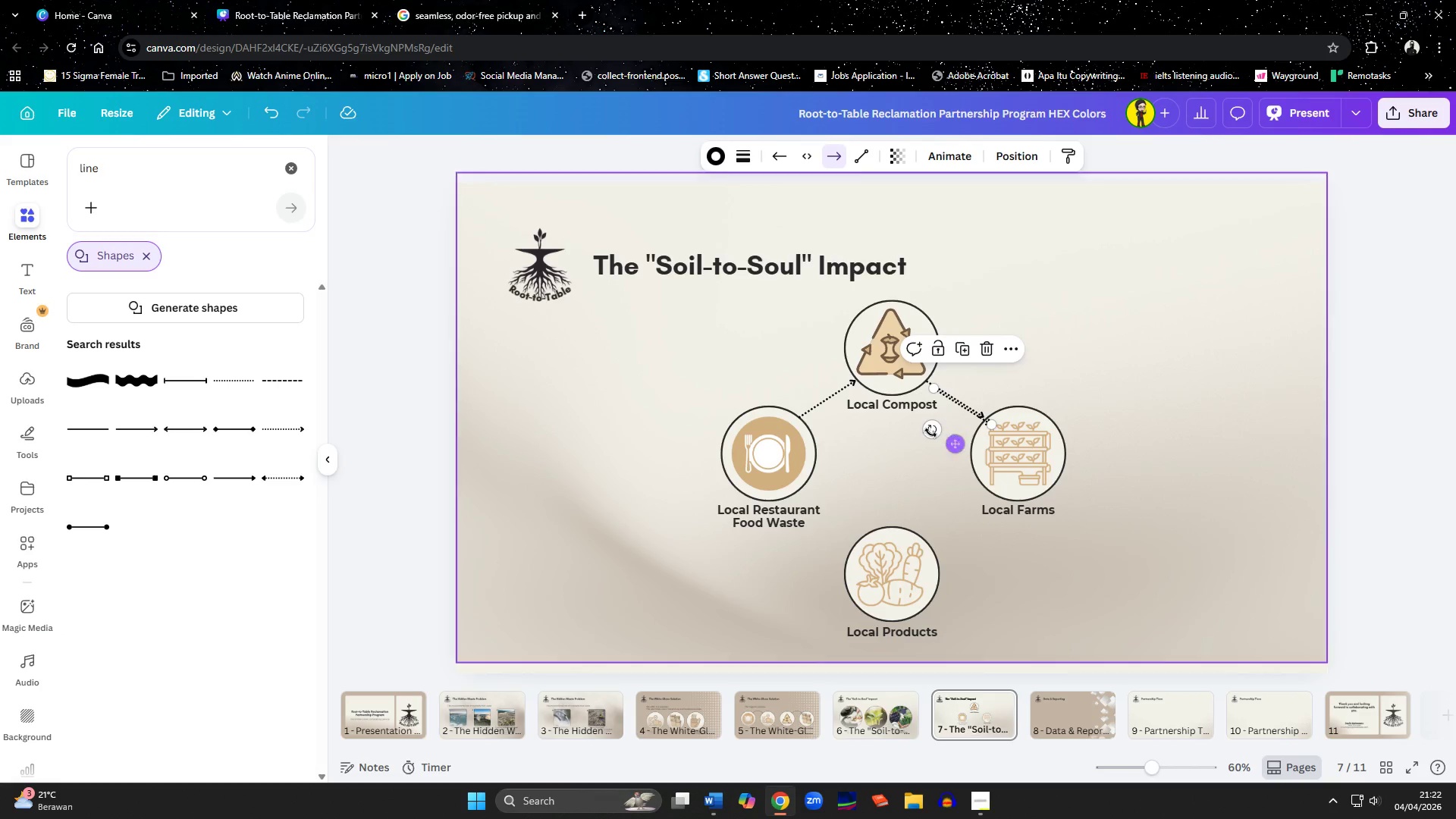 
left_click_drag(start_coordinate=[930, 433], to_coordinate=[867, 293])
 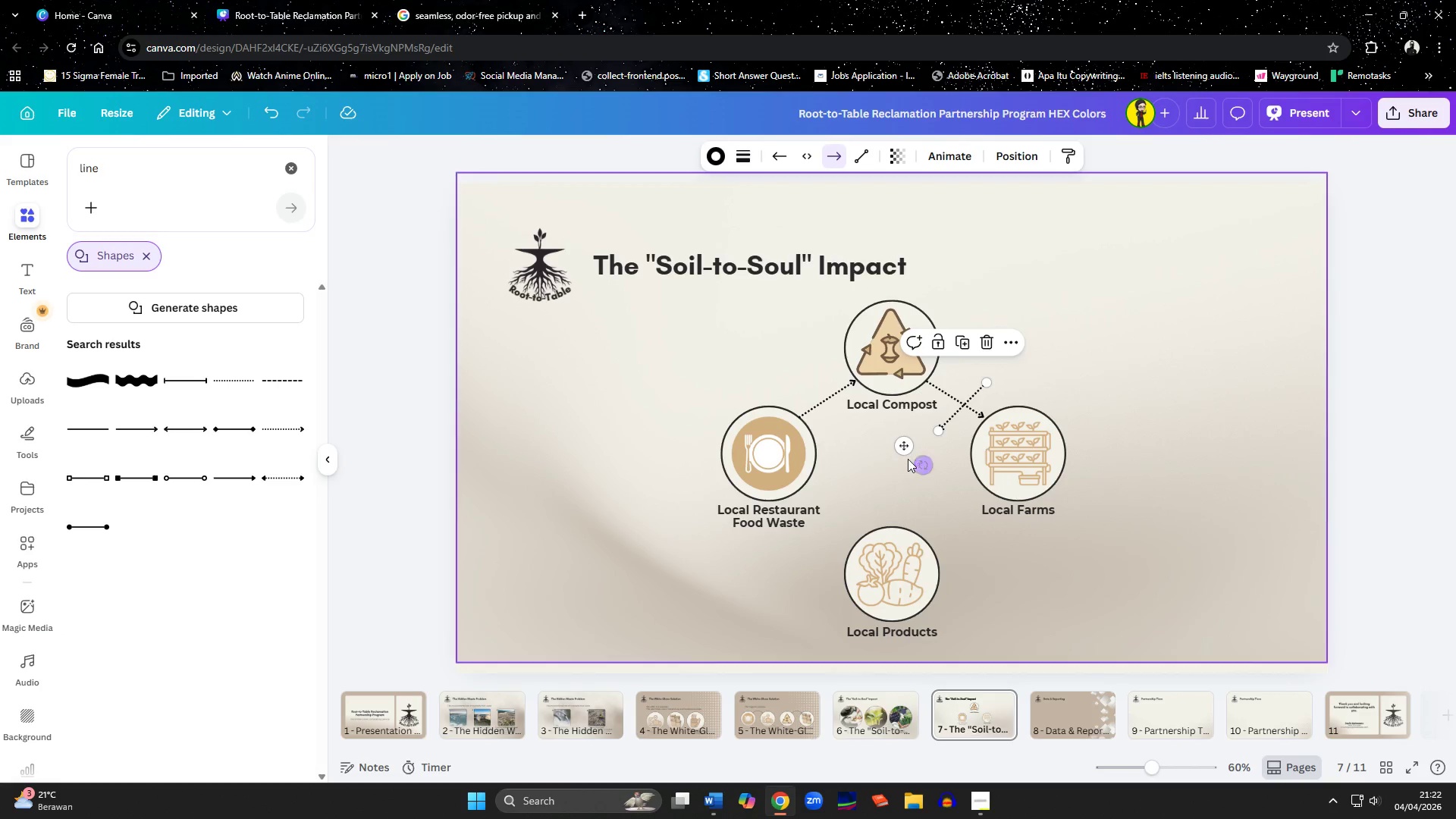 
left_click_drag(start_coordinate=[902, 447], to_coordinate=[896, 551])
 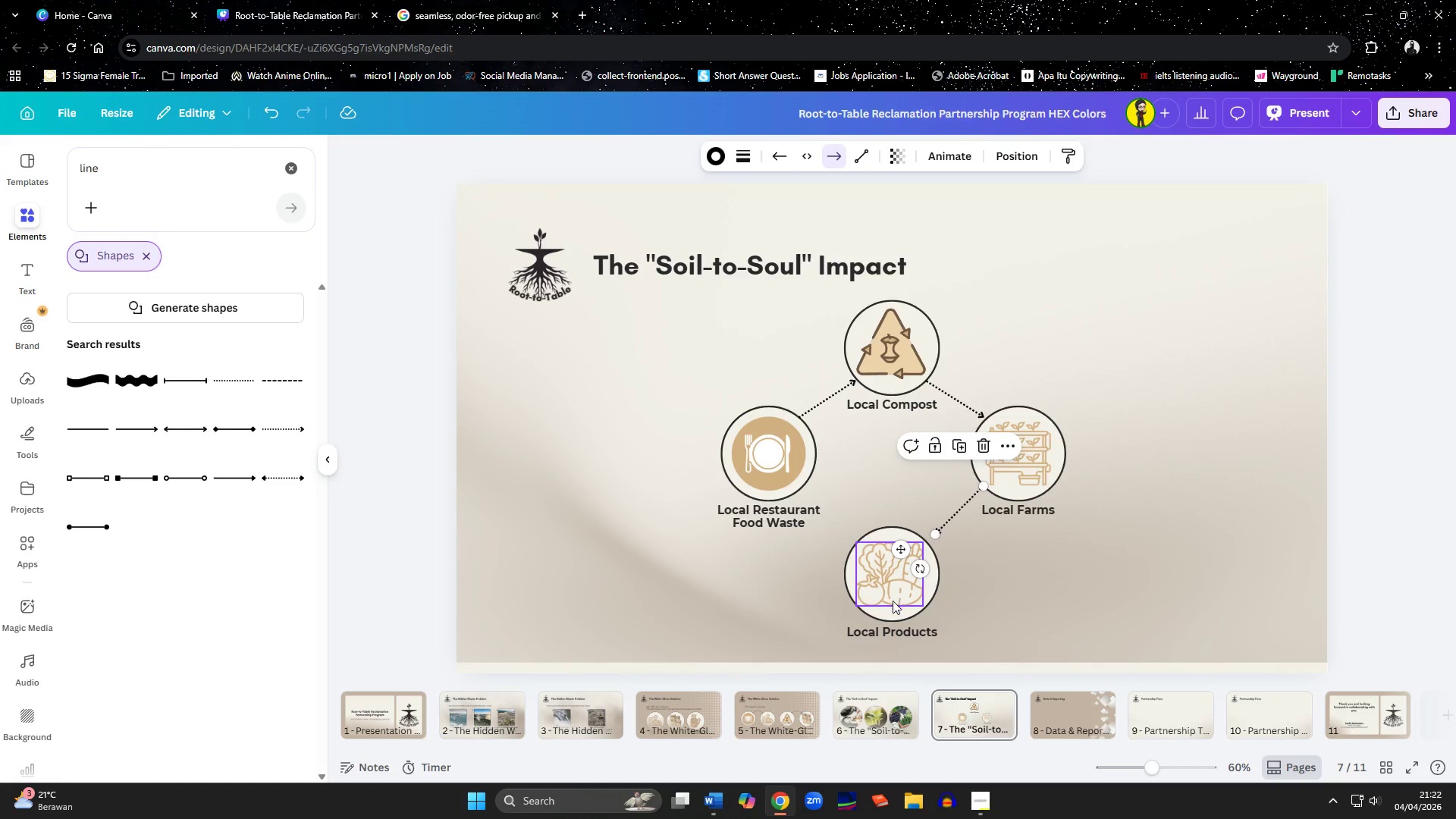 
left_click([893, 601])
 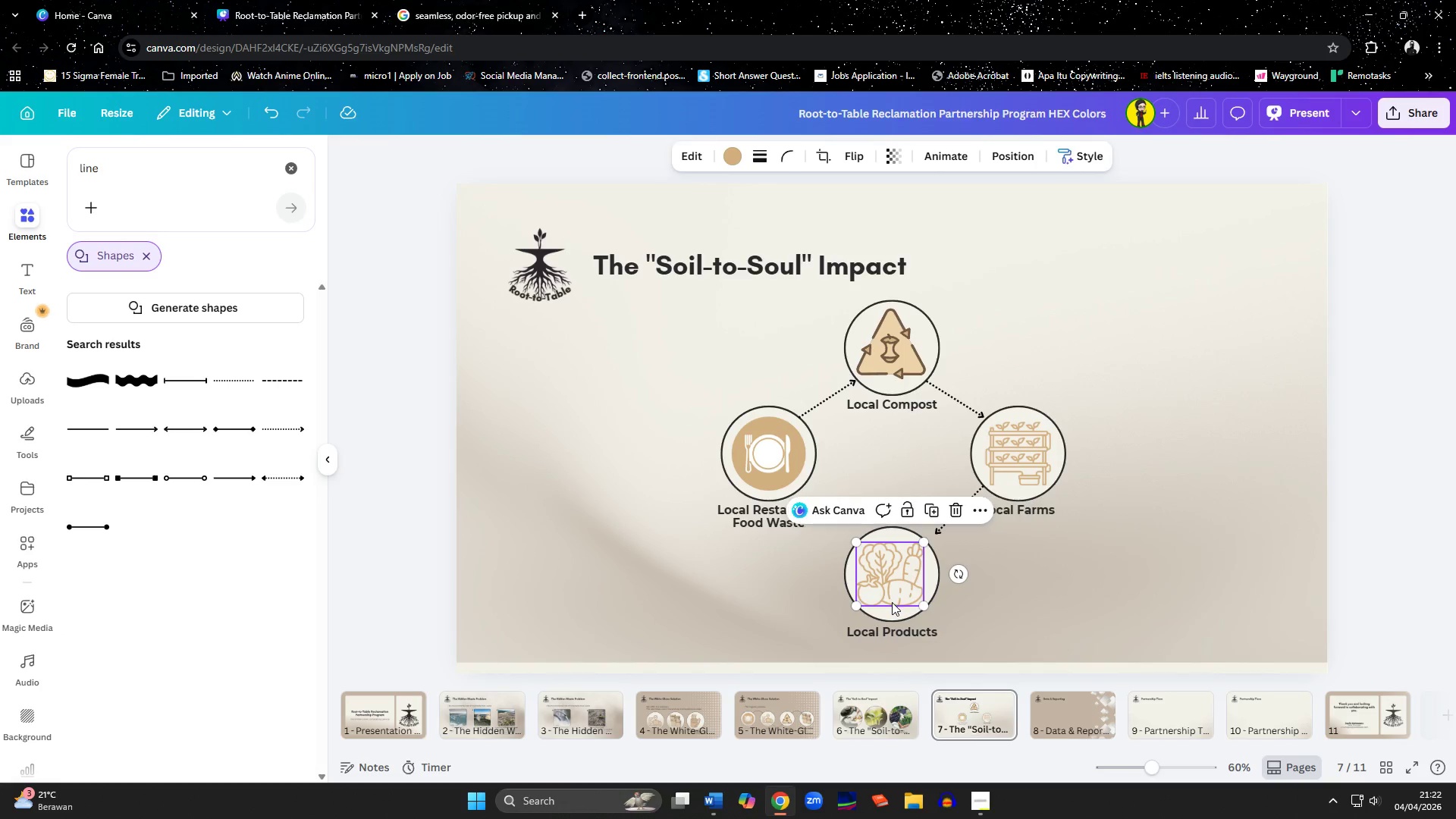 
hold_key(key=ShiftLeft, duration=1.14)
left_click([892, 613])
 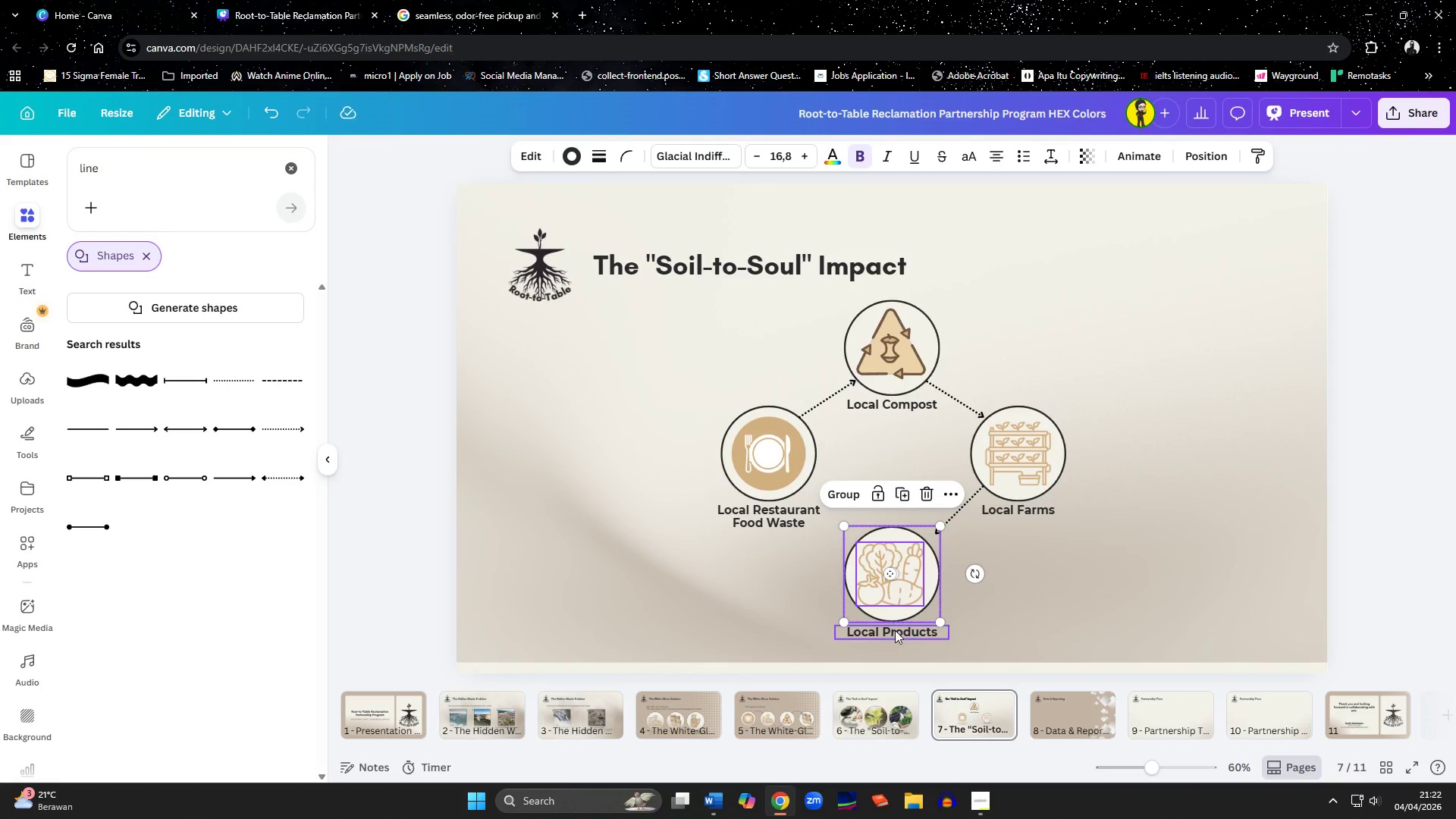 
left_click([895, 633])
 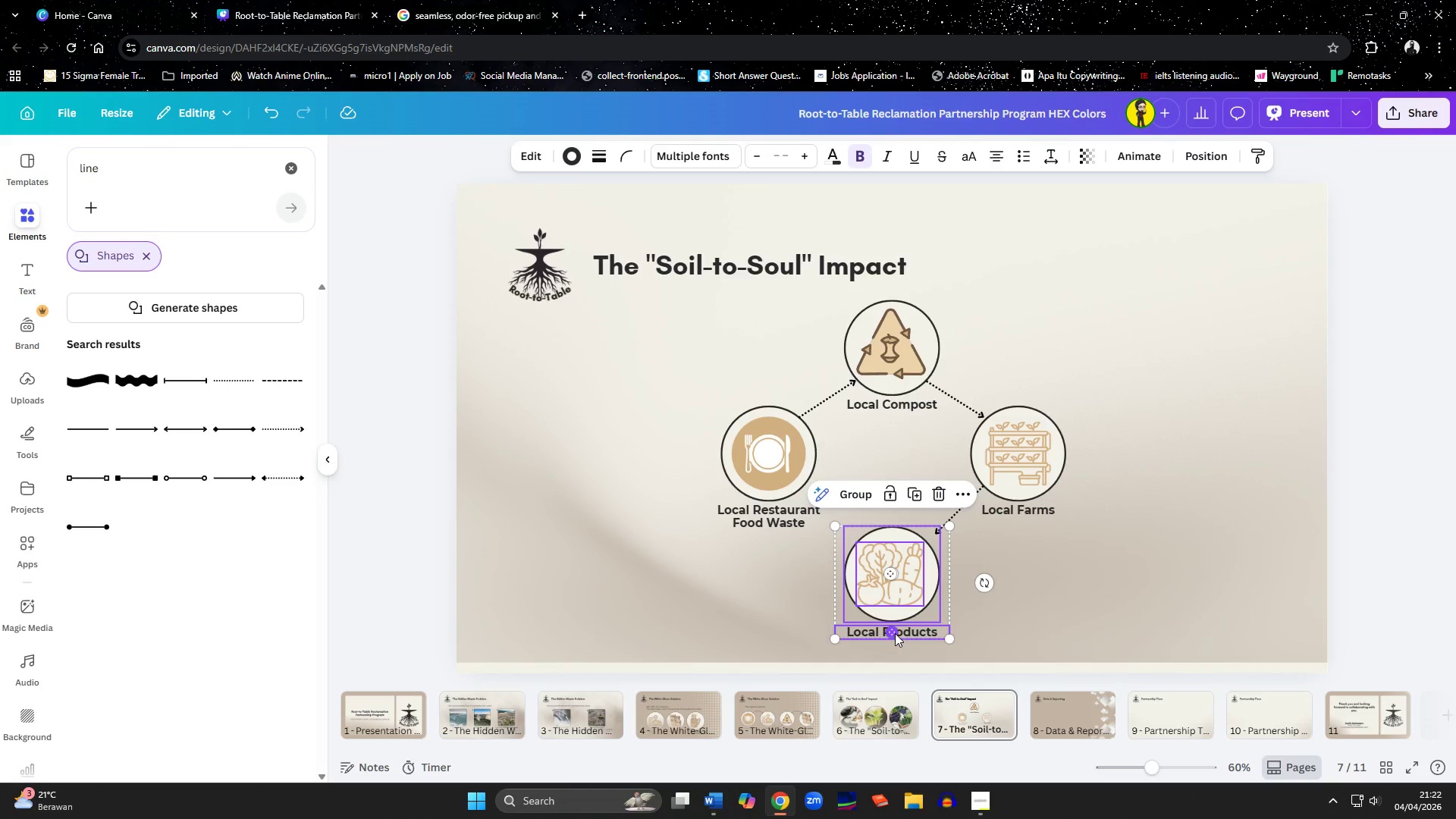 
hold_key(key=ShiftLeft, duration=22.53)
 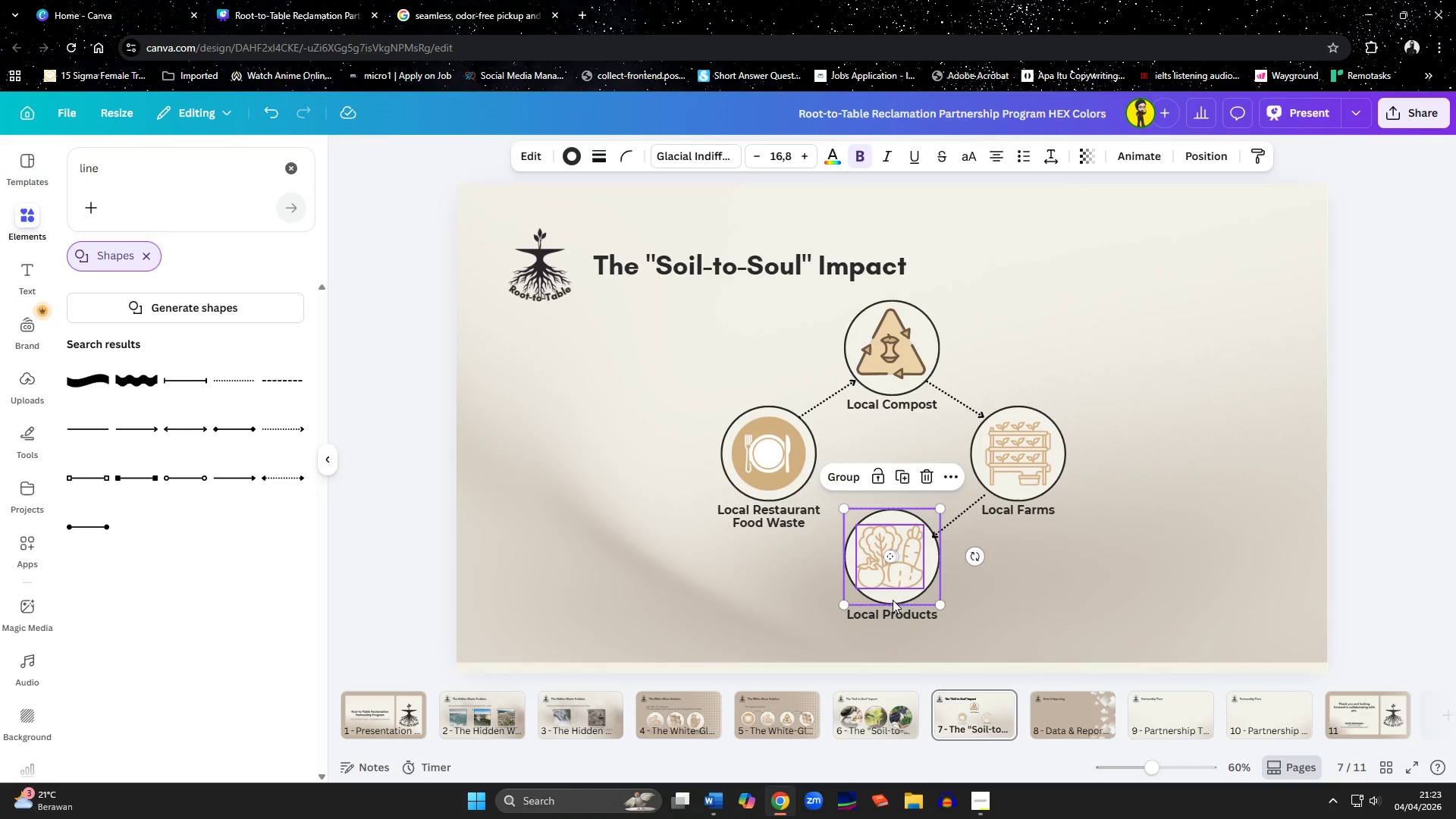 
key(ArrowUp)
 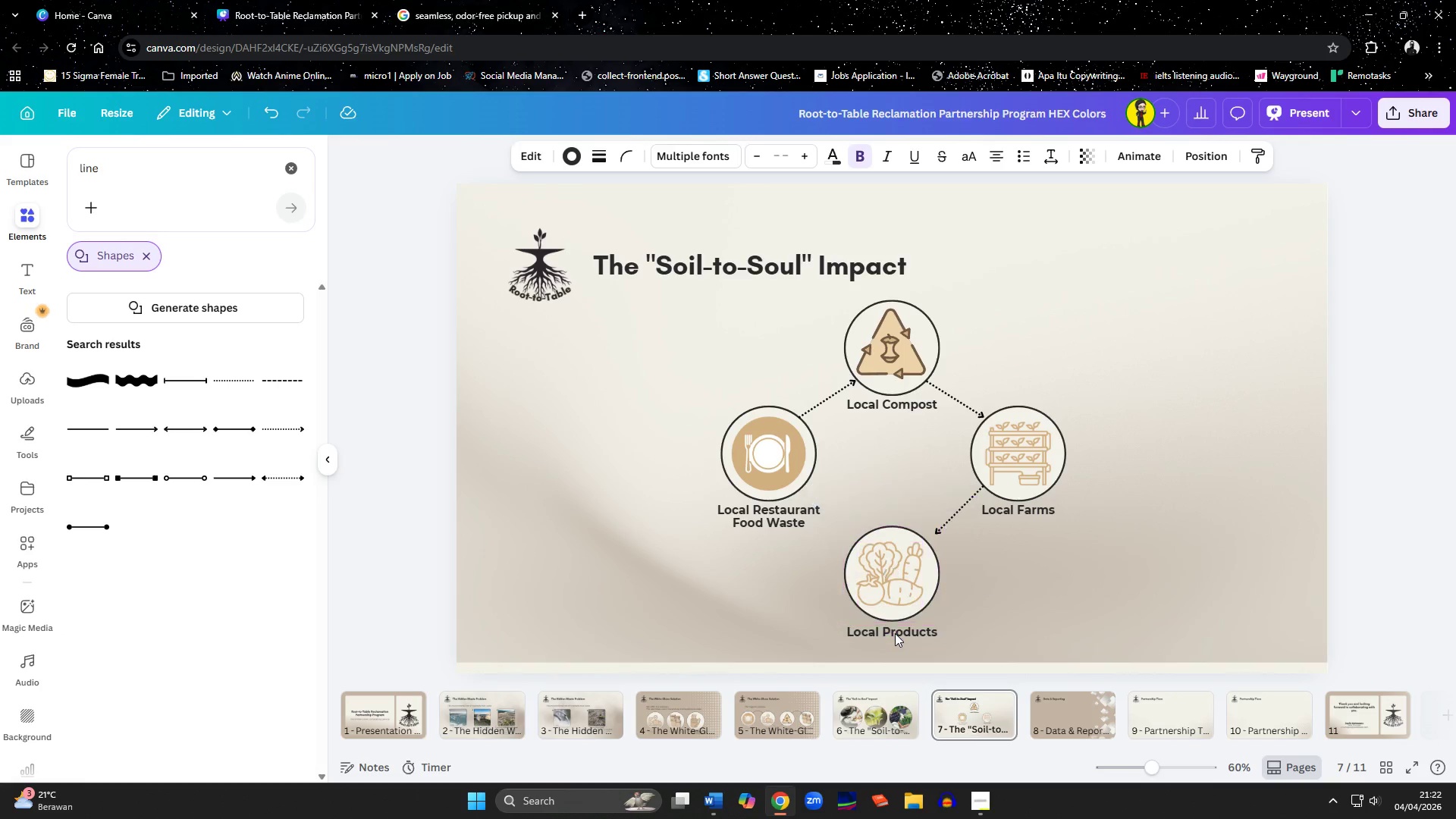 
hold_key(key=ArrowUp, duration=1.23)
 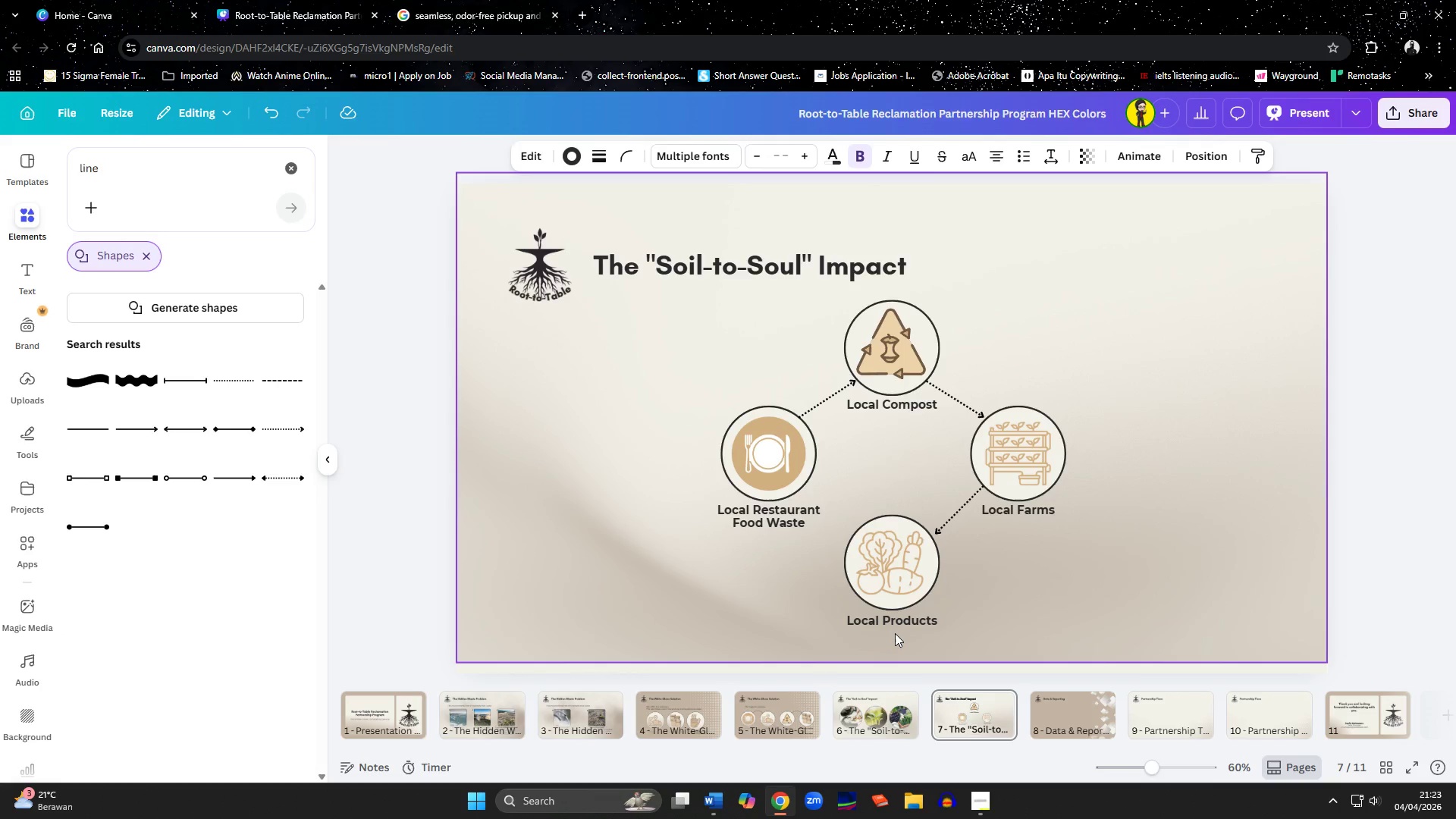 
key(ArrowUp)
 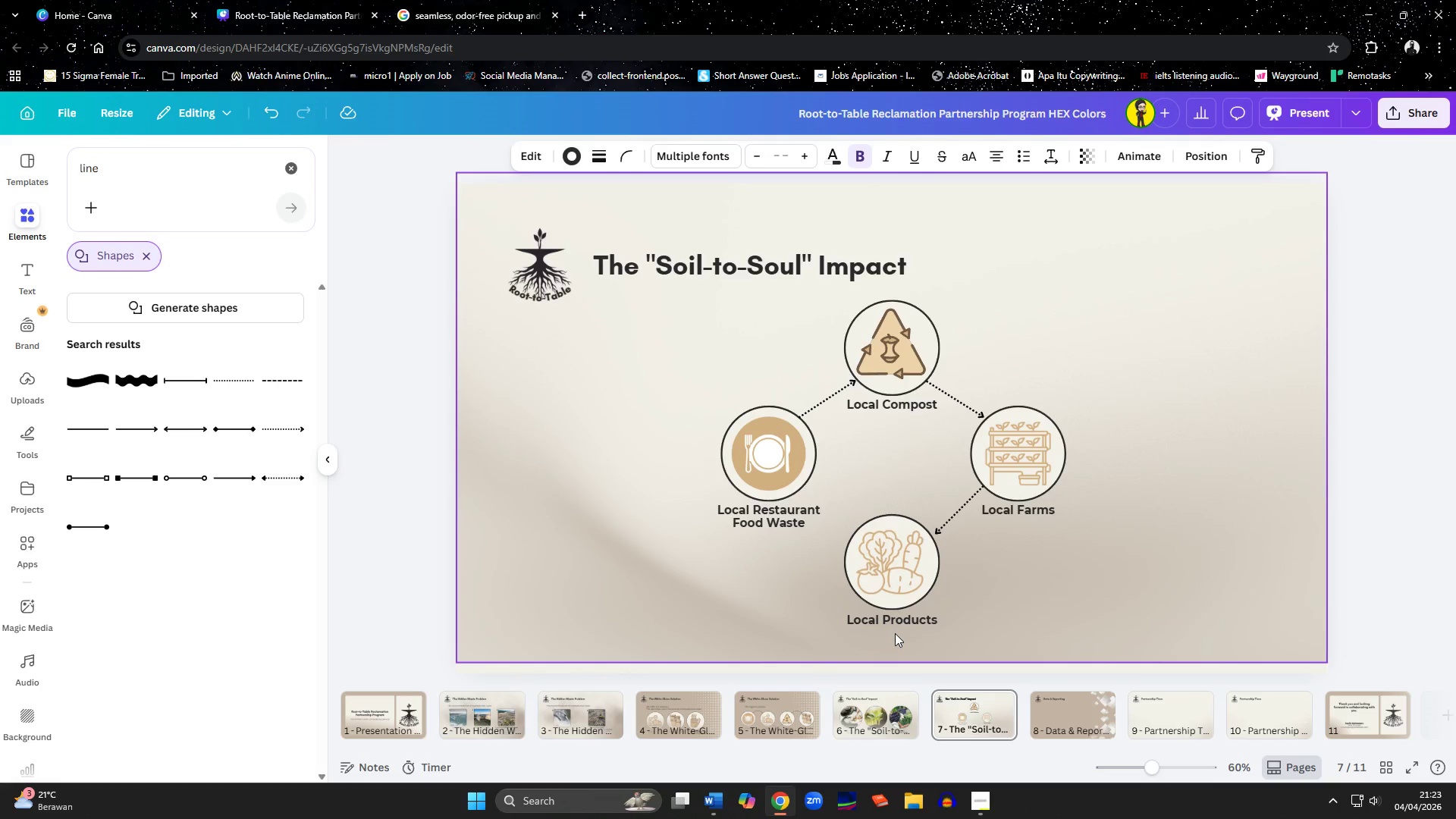 
key(ArrowUp)
 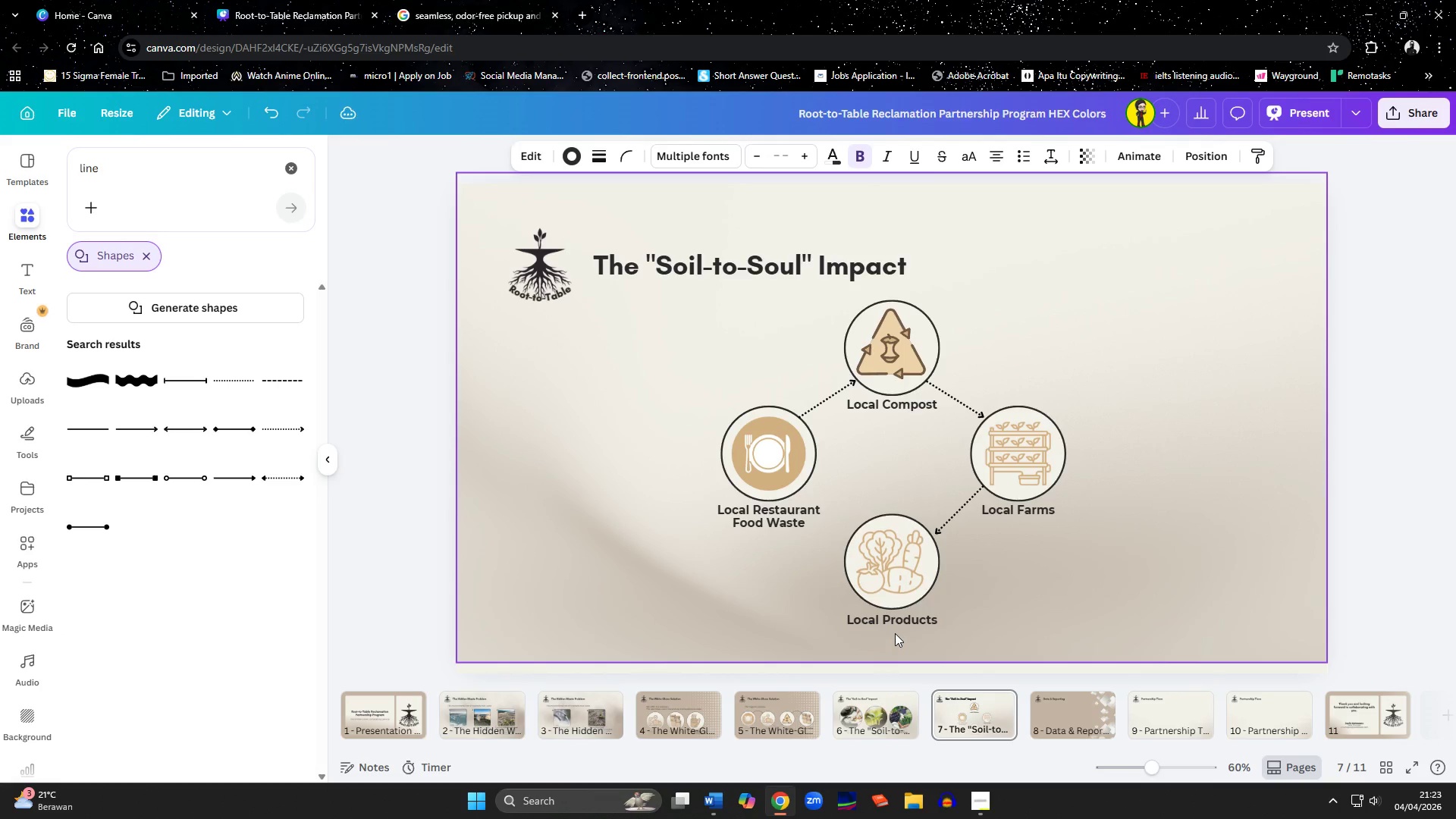 
key(ArrowUp)
 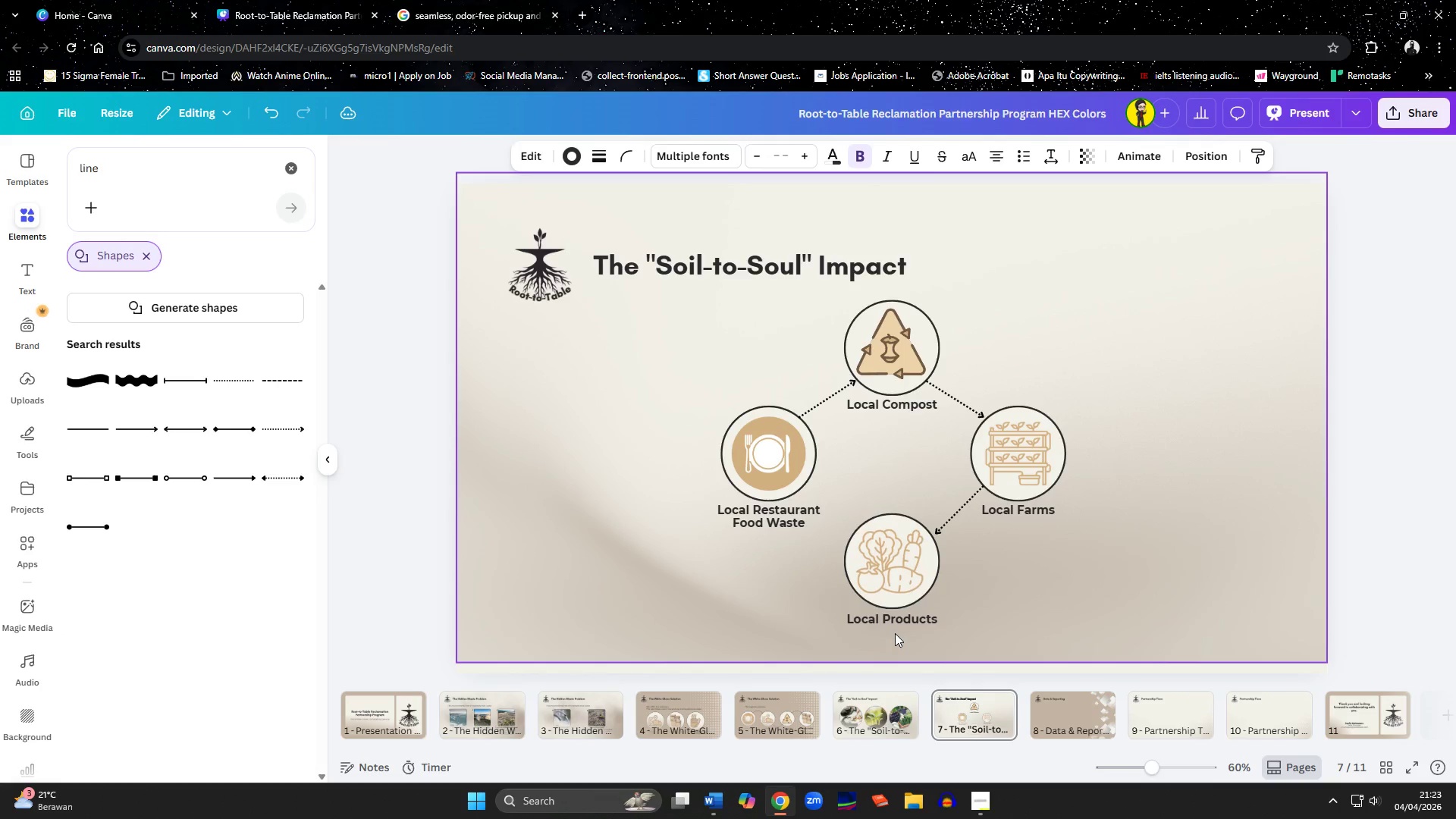 
key(ArrowUp)
 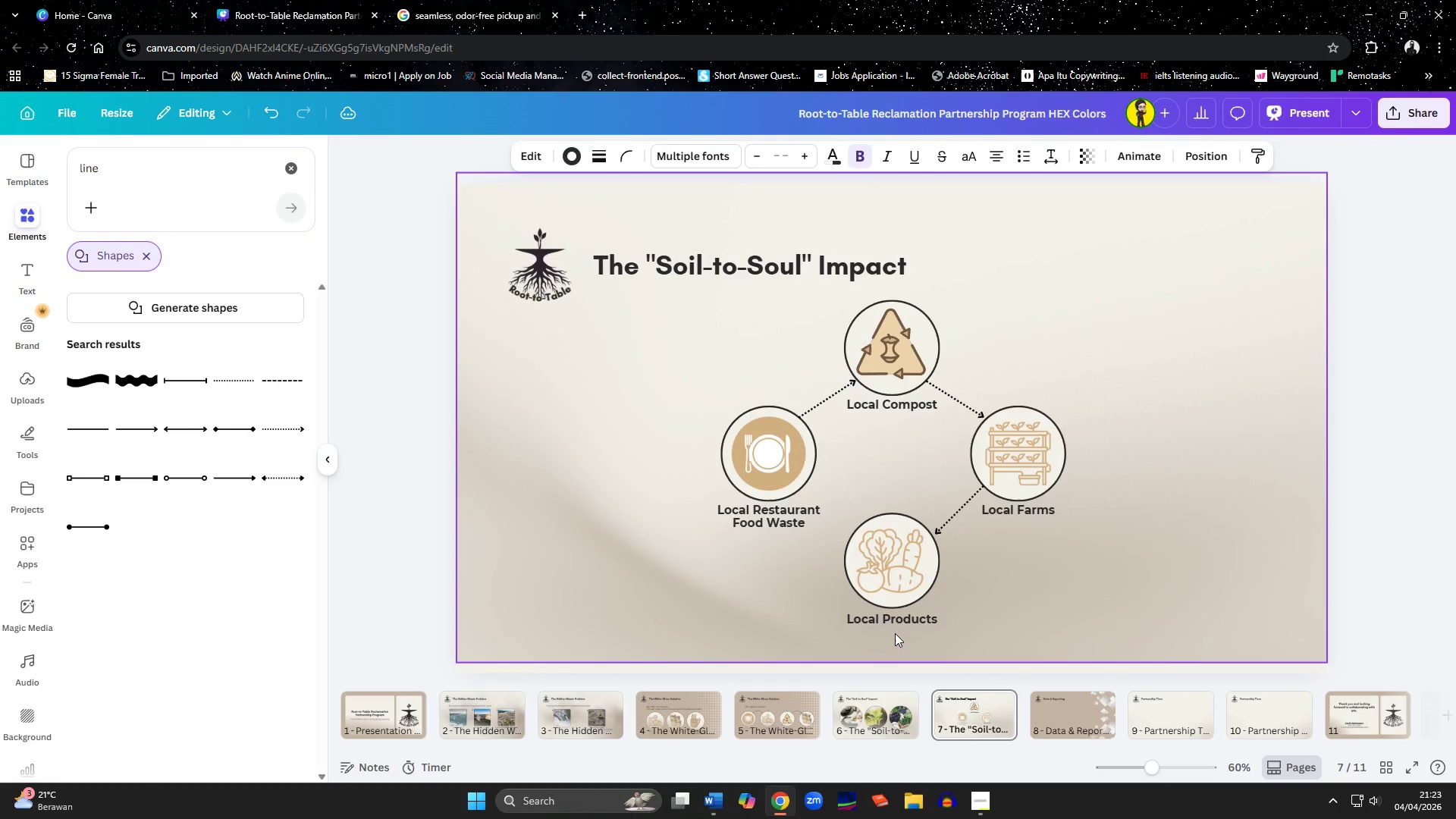 
key(ArrowUp)
 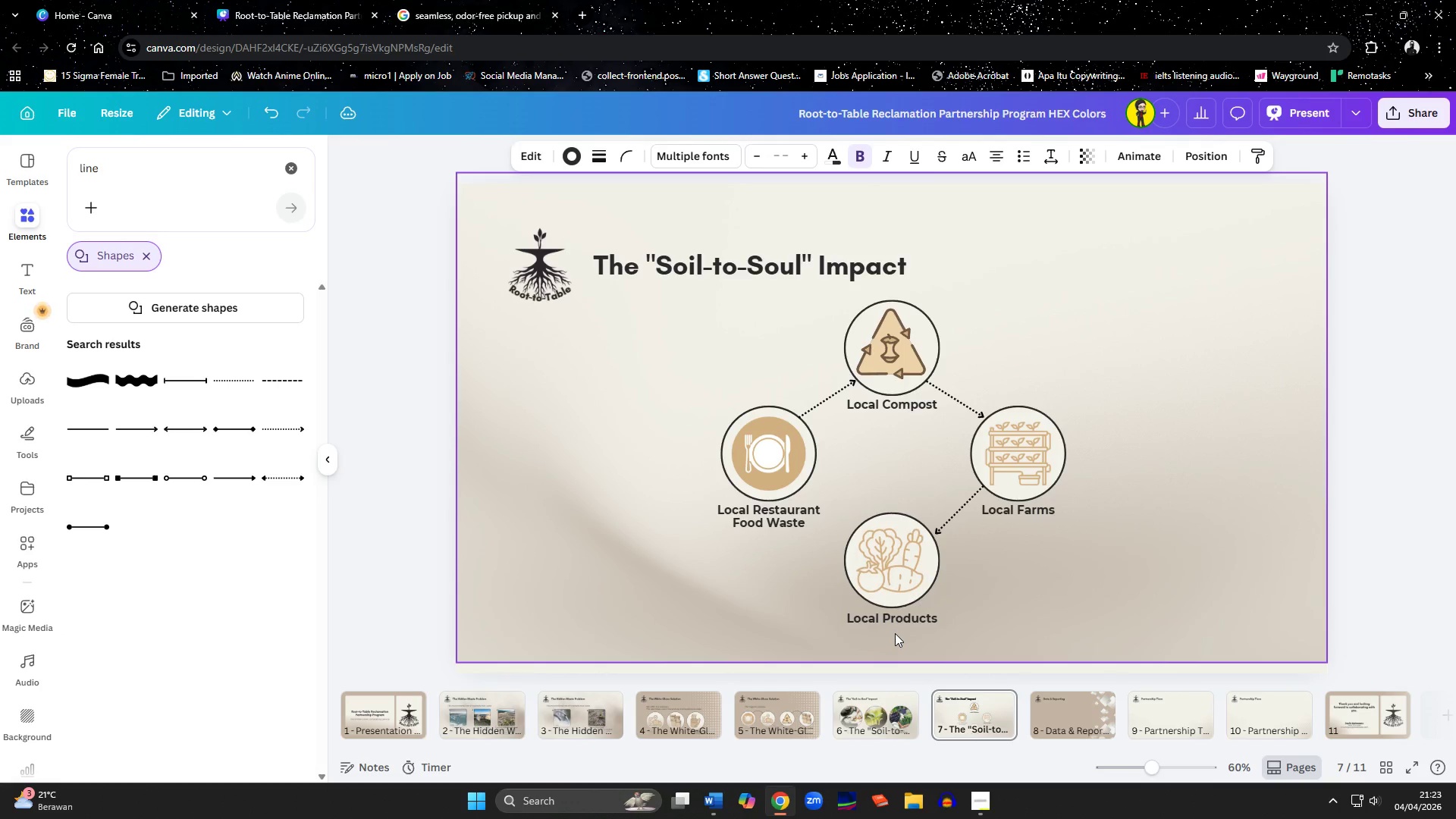 
key(ArrowUp)
 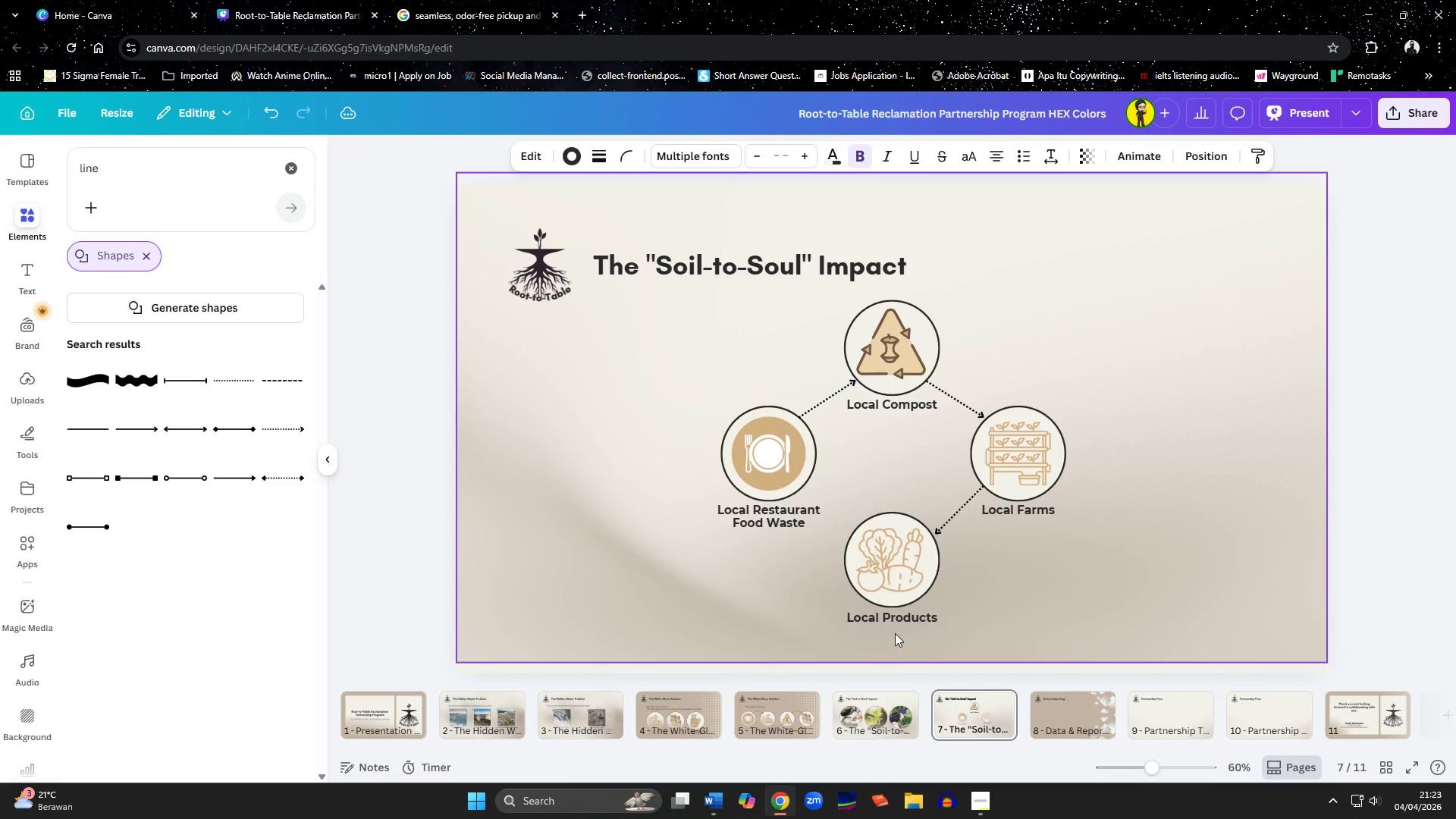 
key(ArrowUp)
 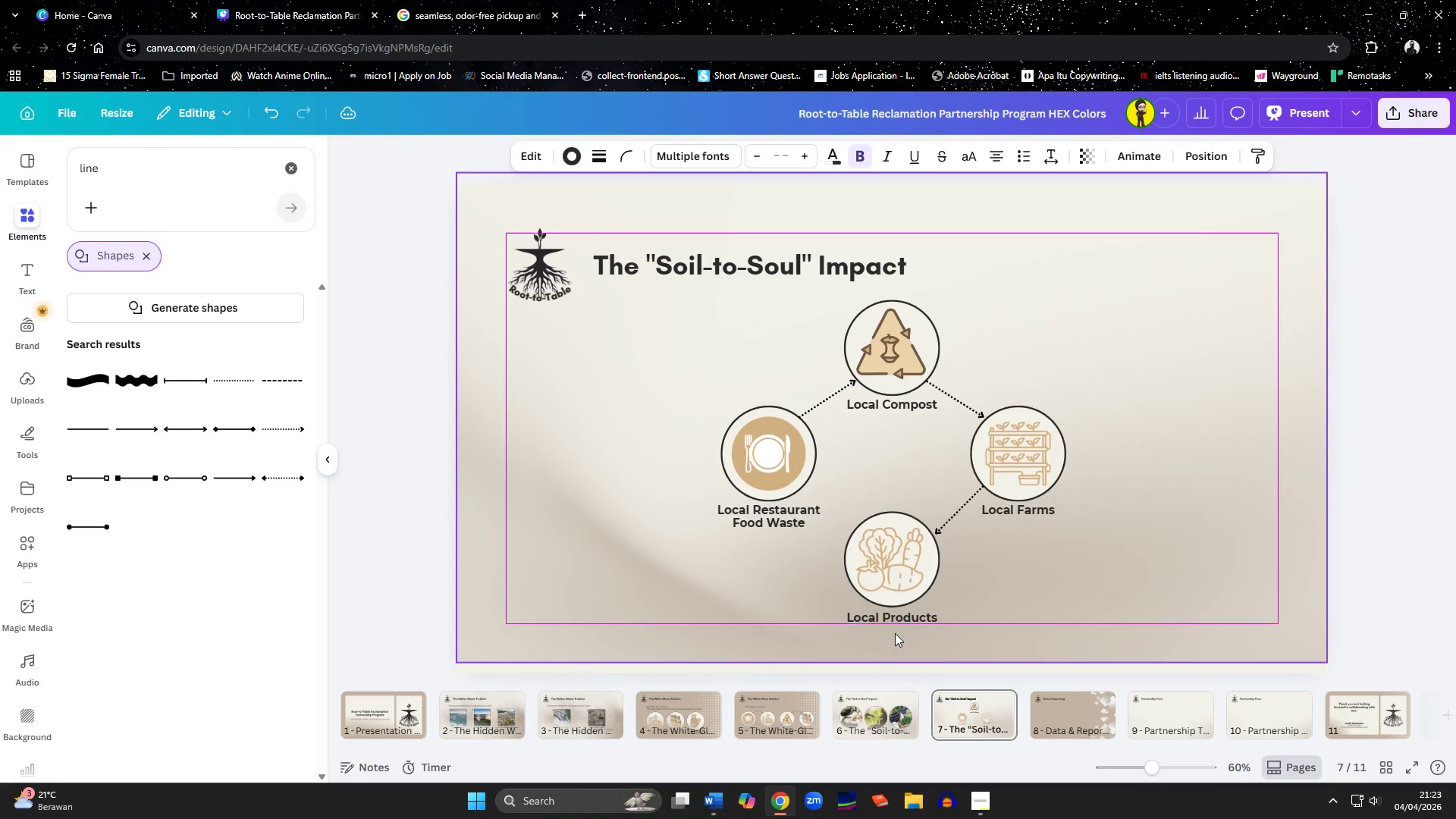 
key(ArrowUp)
 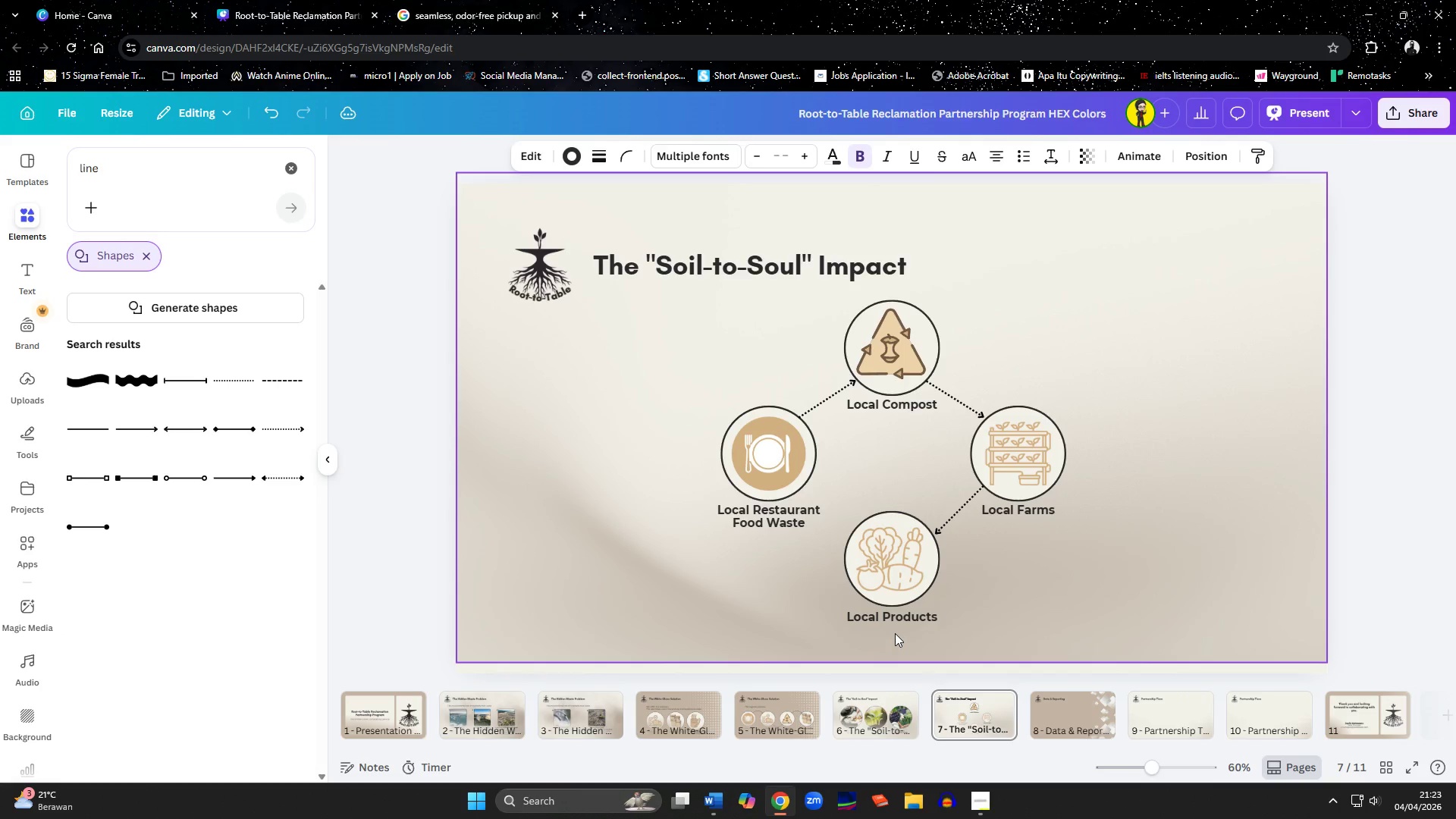 
key(ArrowUp)
 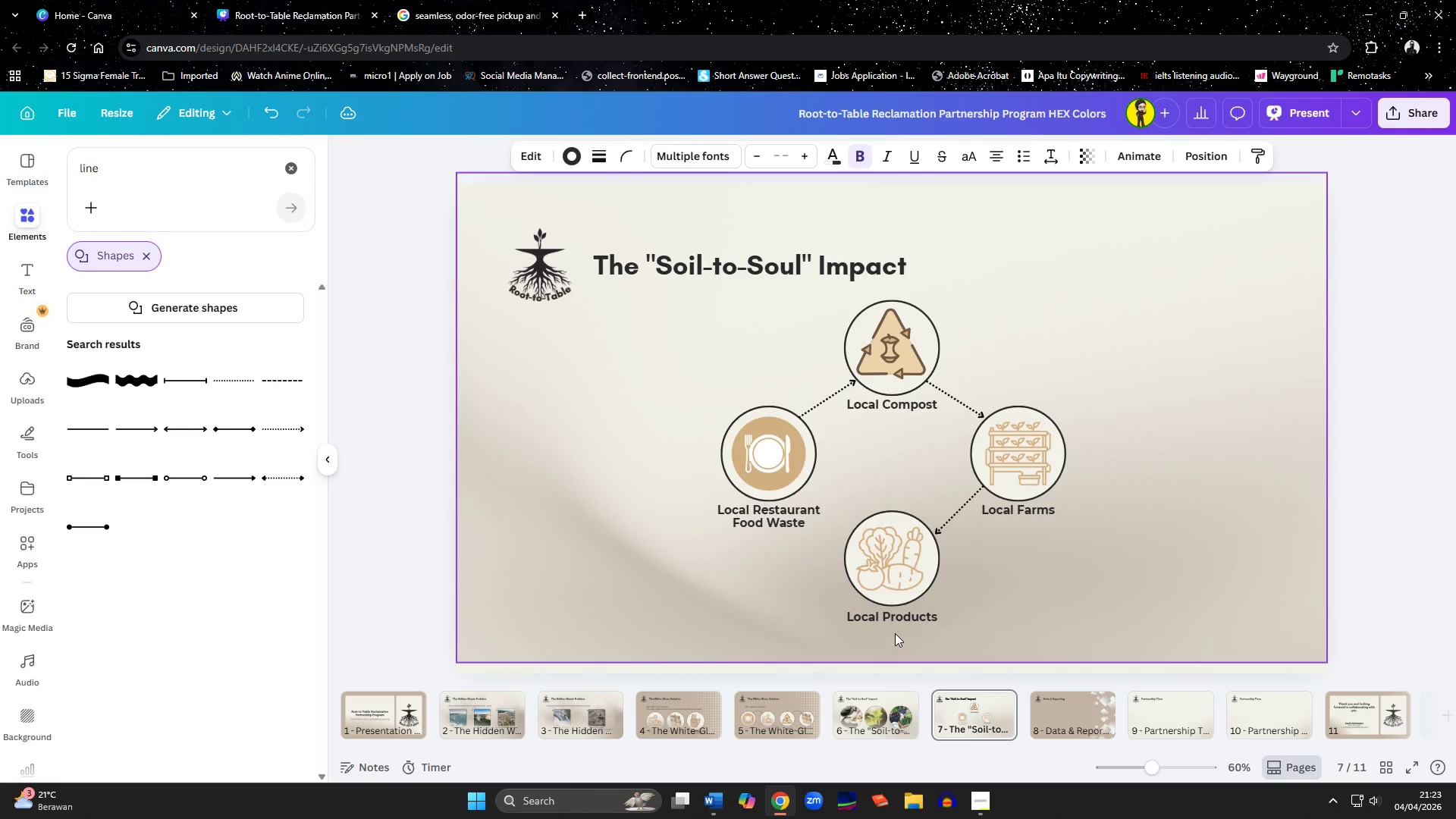 
key(ArrowUp)
 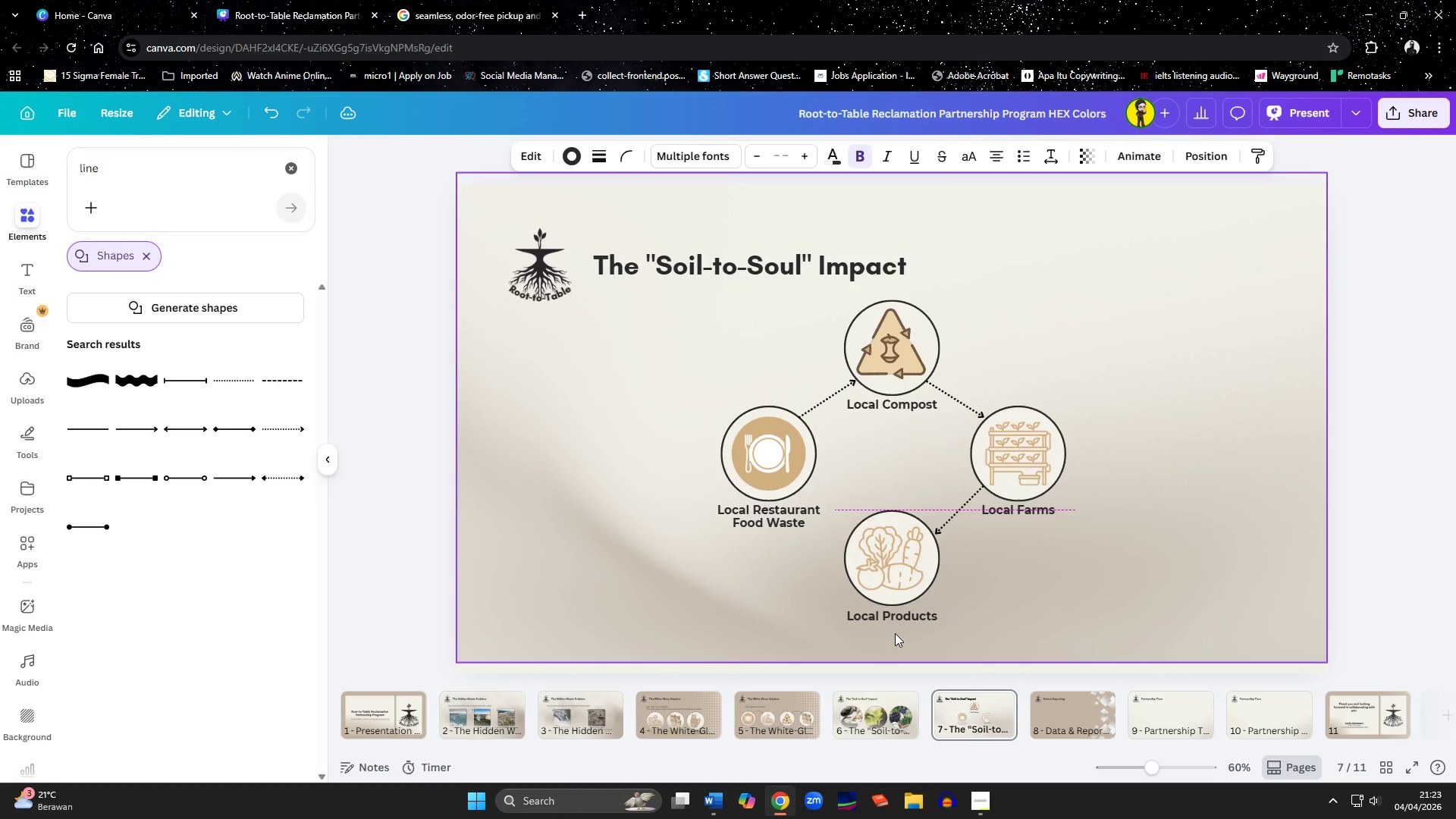 
key(ArrowUp)
 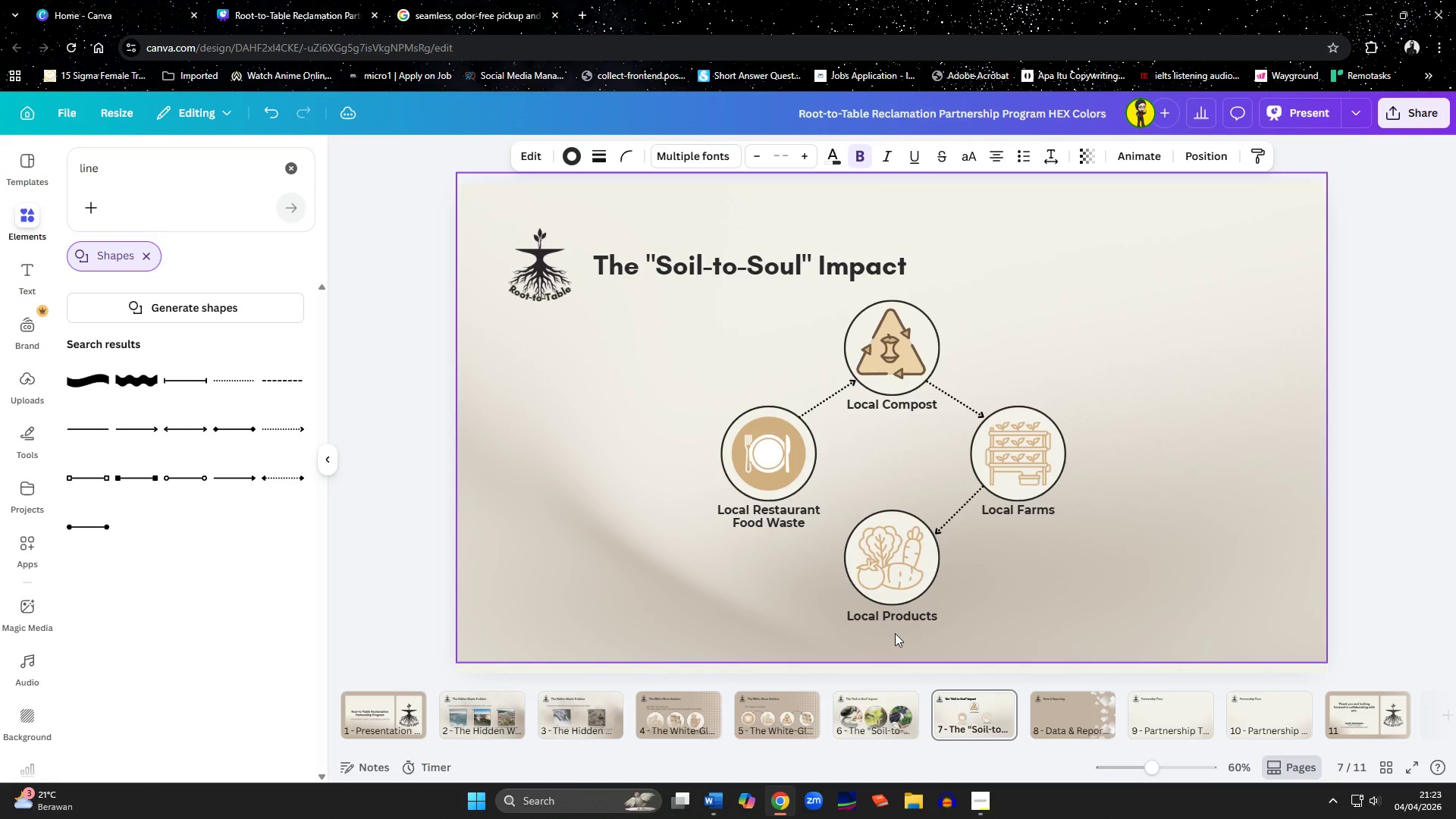 
key(ArrowUp)
 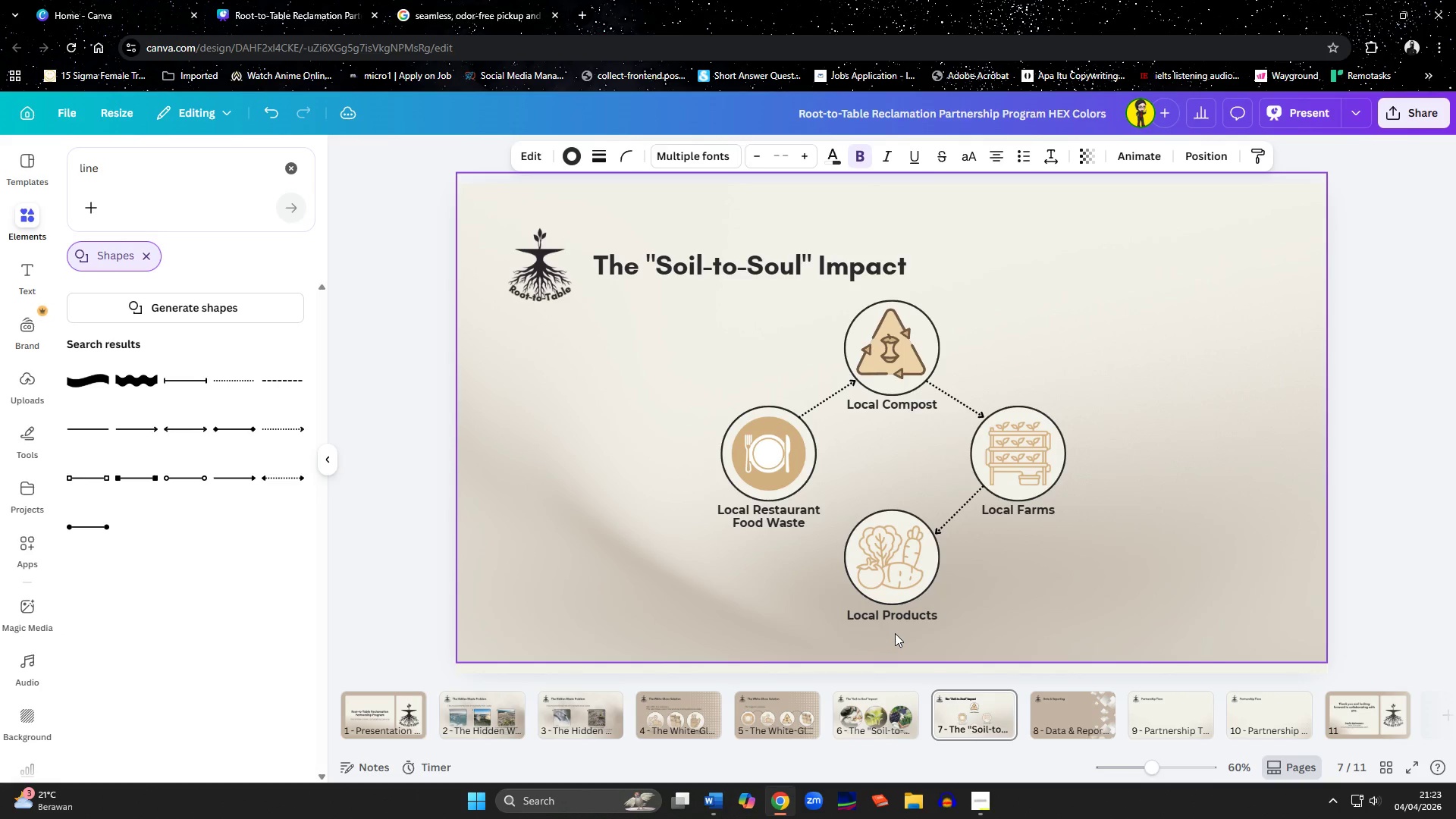 
key(ArrowUp)
 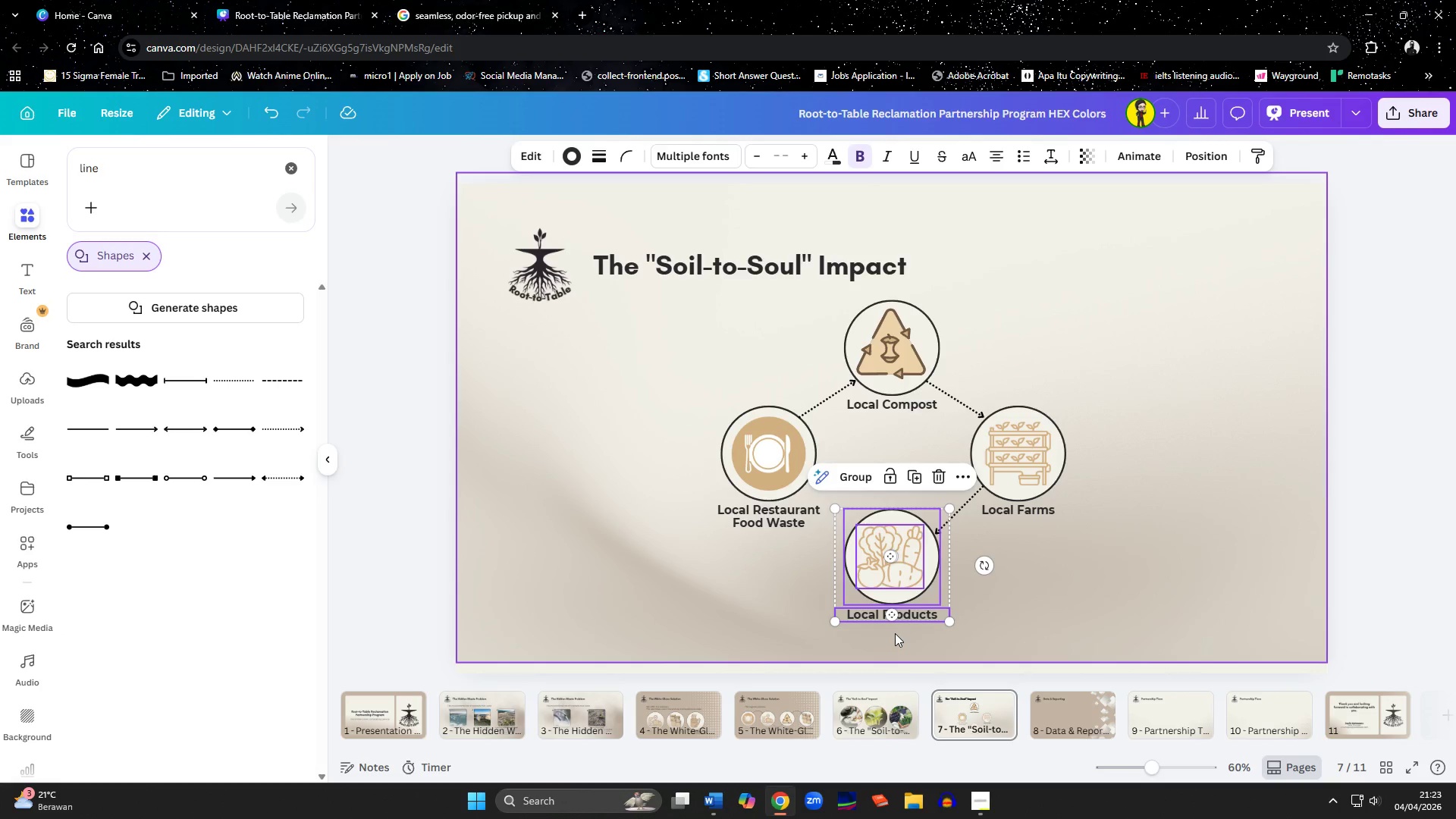 
left_click([1071, 637])
 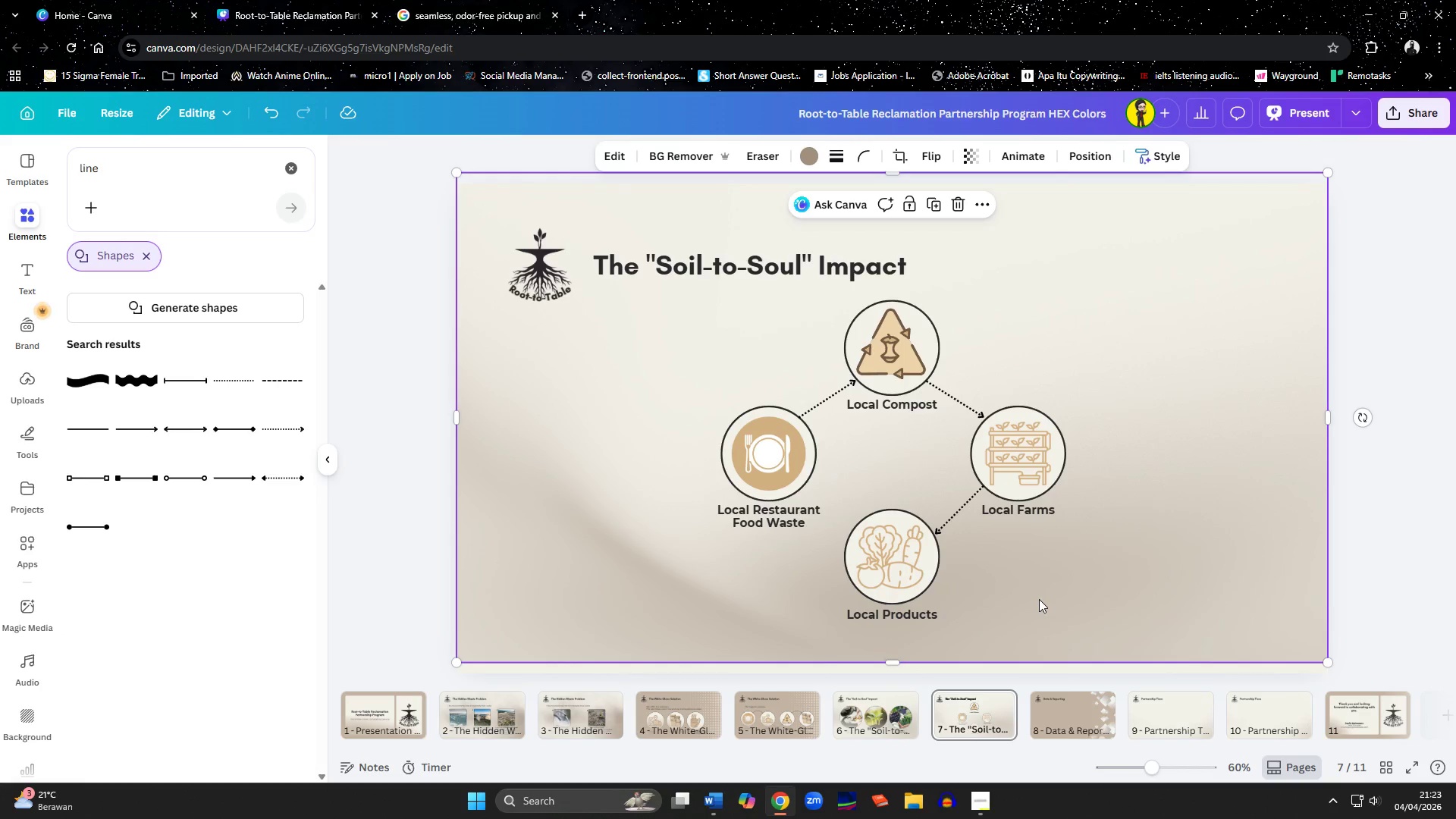 
left_click([940, 523])
 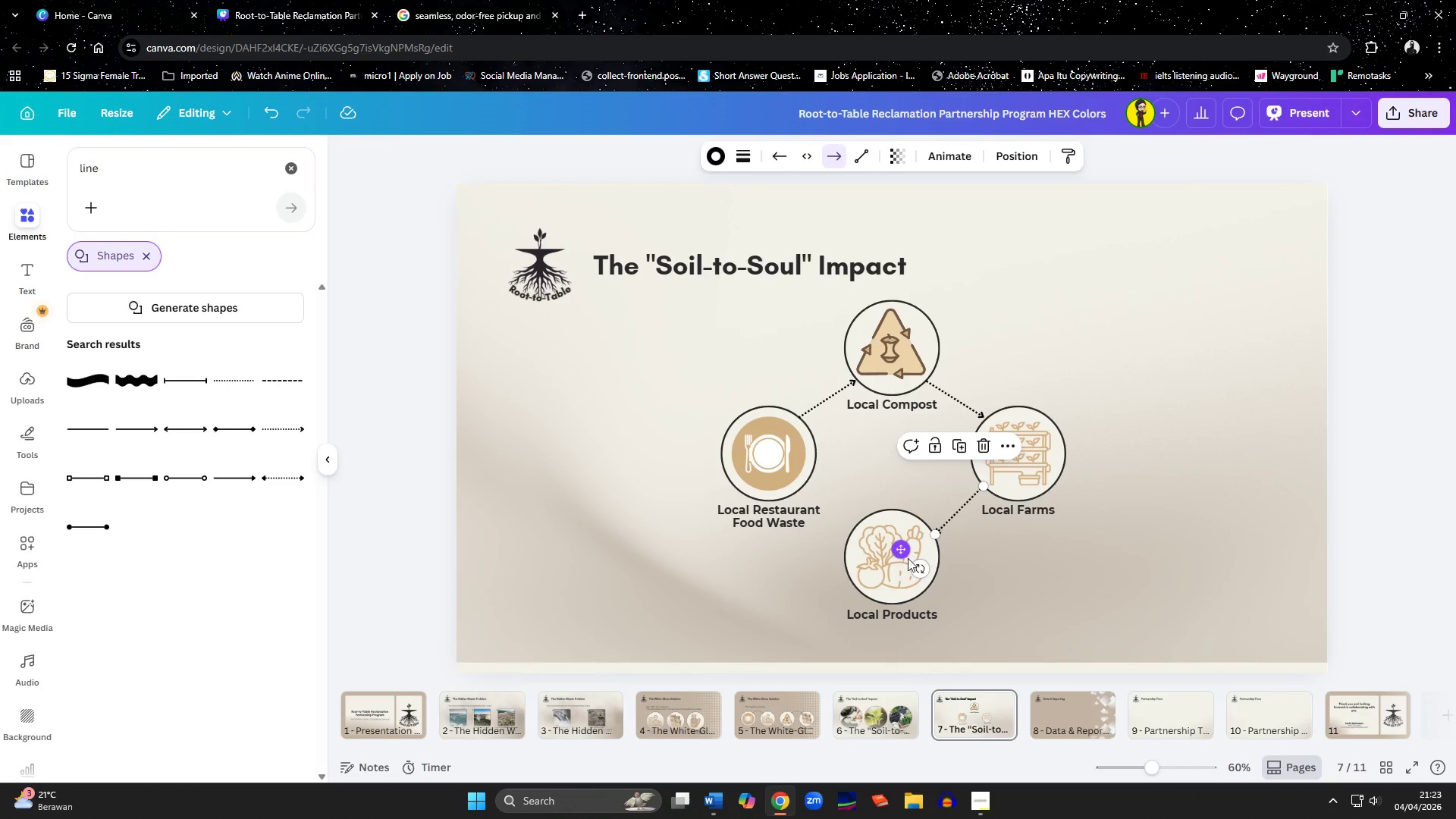 
left_click_drag(start_coordinate=[918, 565], to_coordinate=[905, 566])
 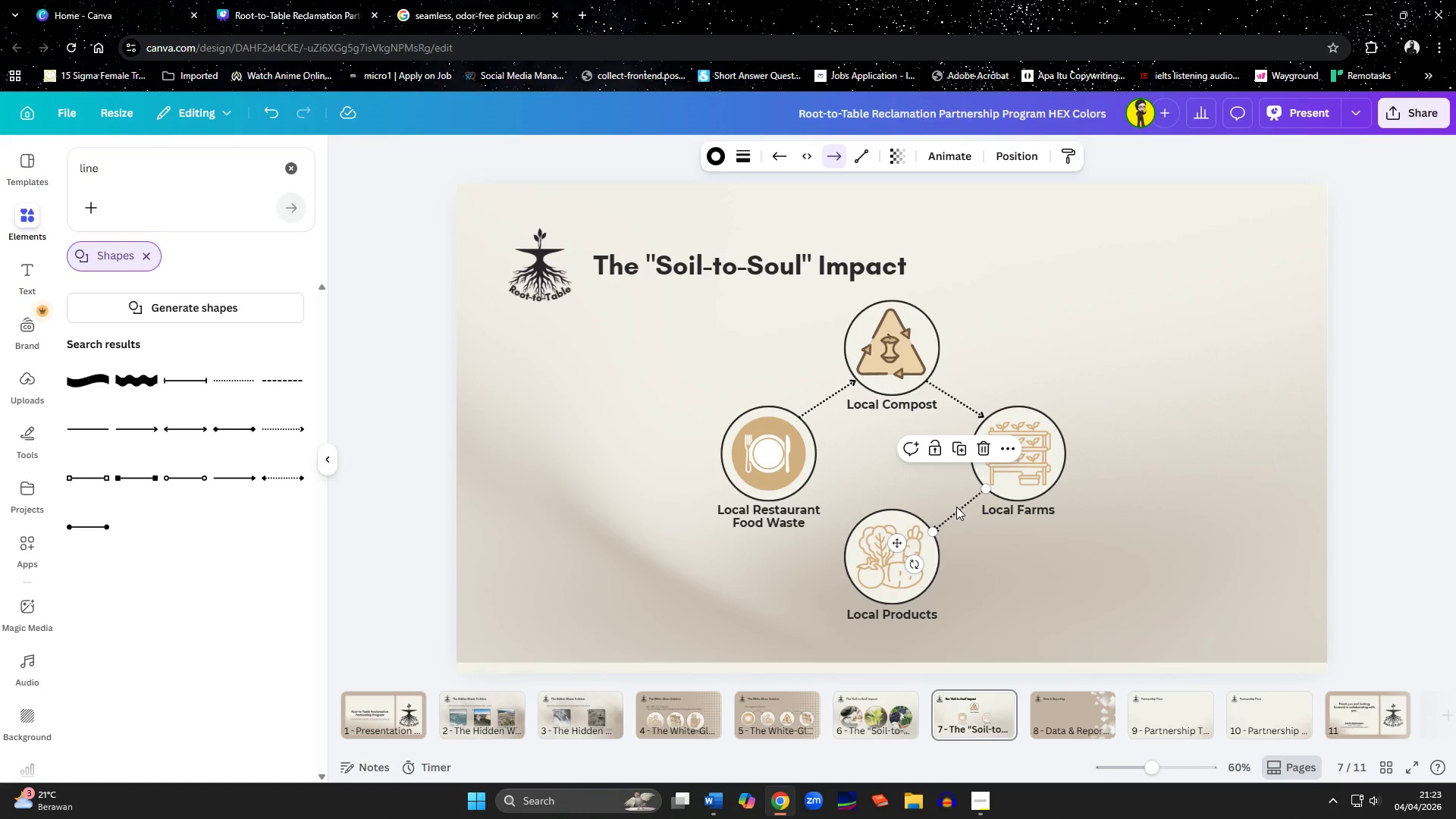 
left_click_drag(start_coordinate=[959, 509], to_coordinate=[959, 515])
 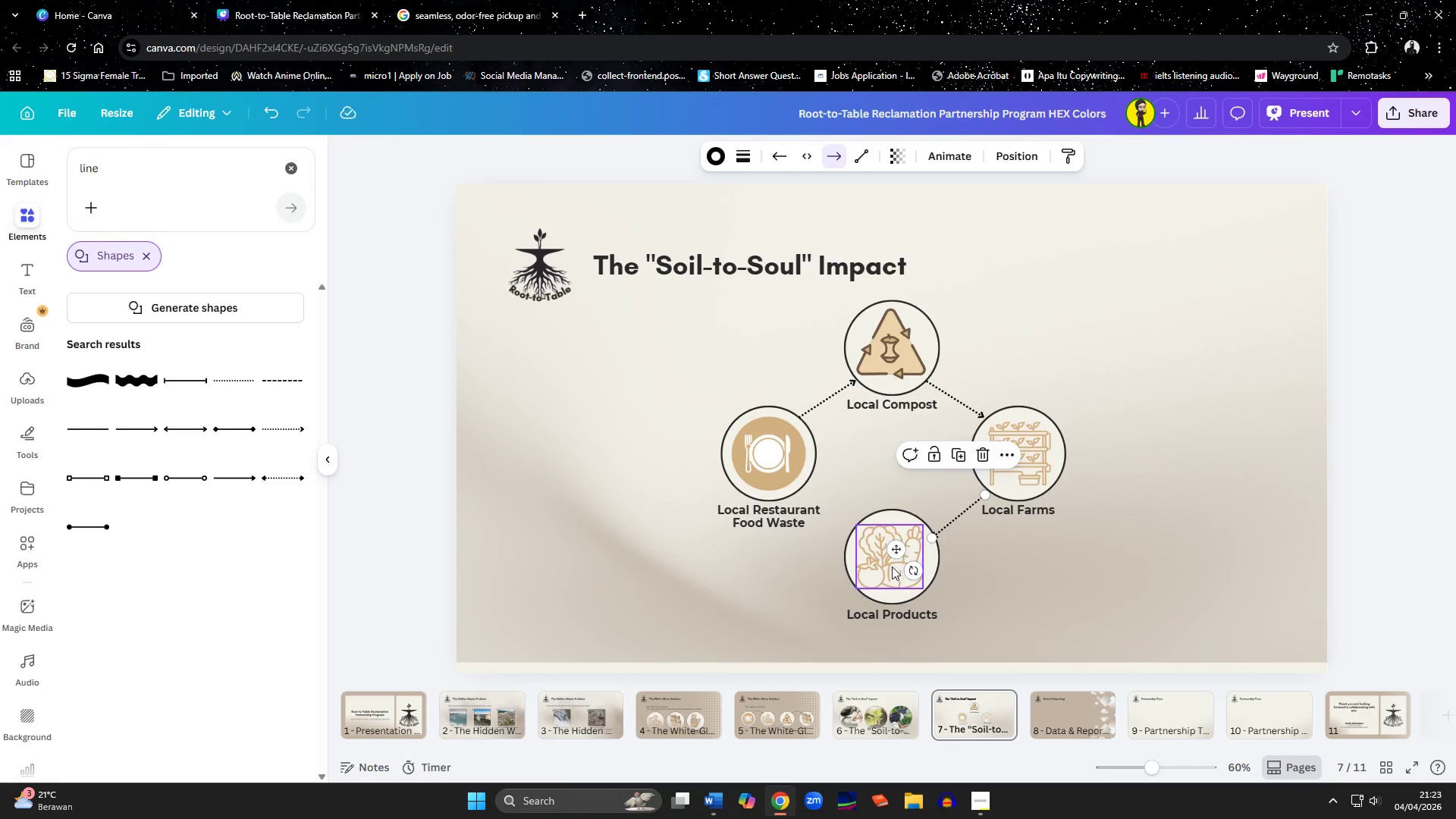 
left_click([890, 571])
 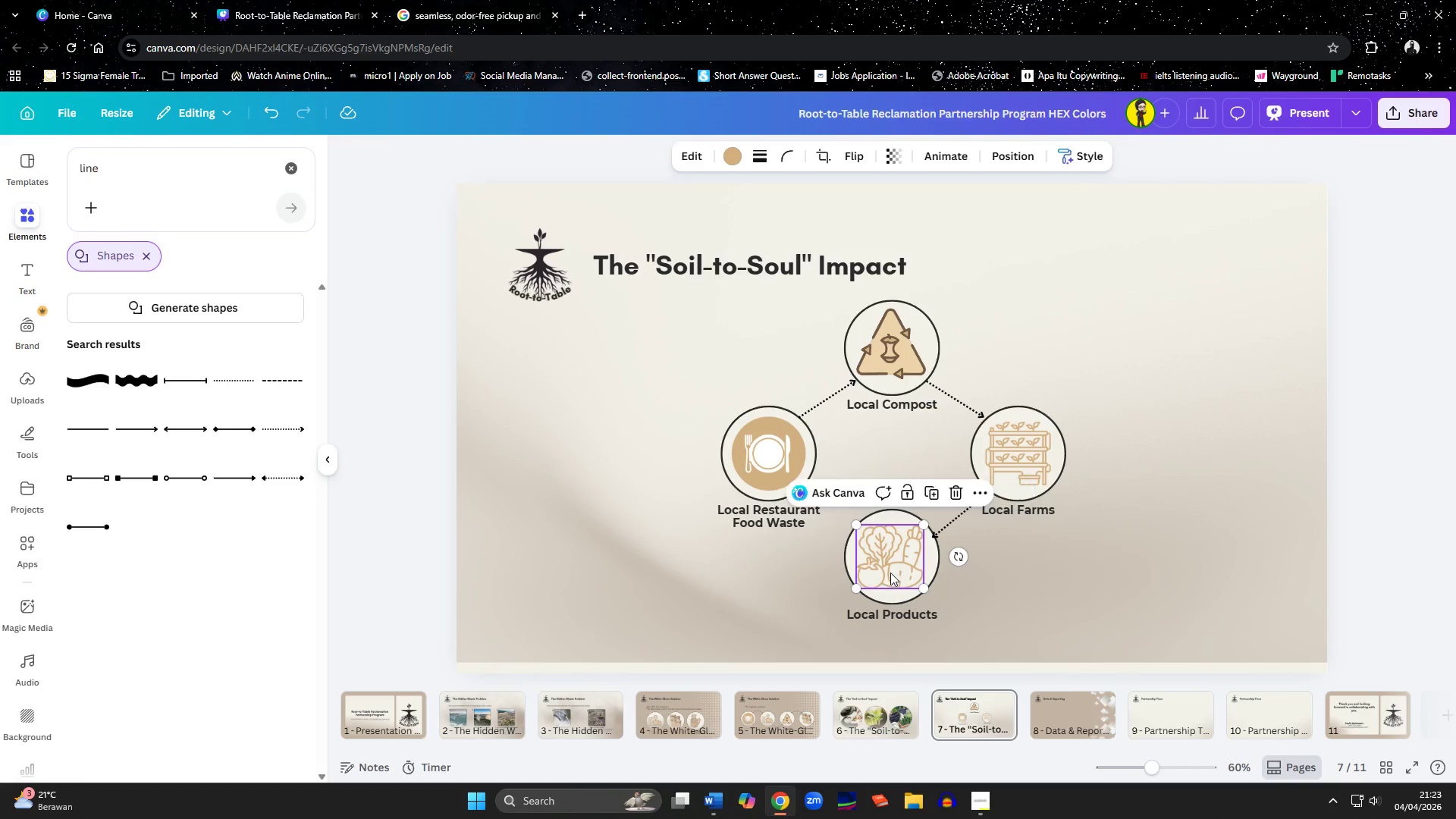 
hold_key(key=ShiftLeft, duration=1.11)
left_click([893, 599])
 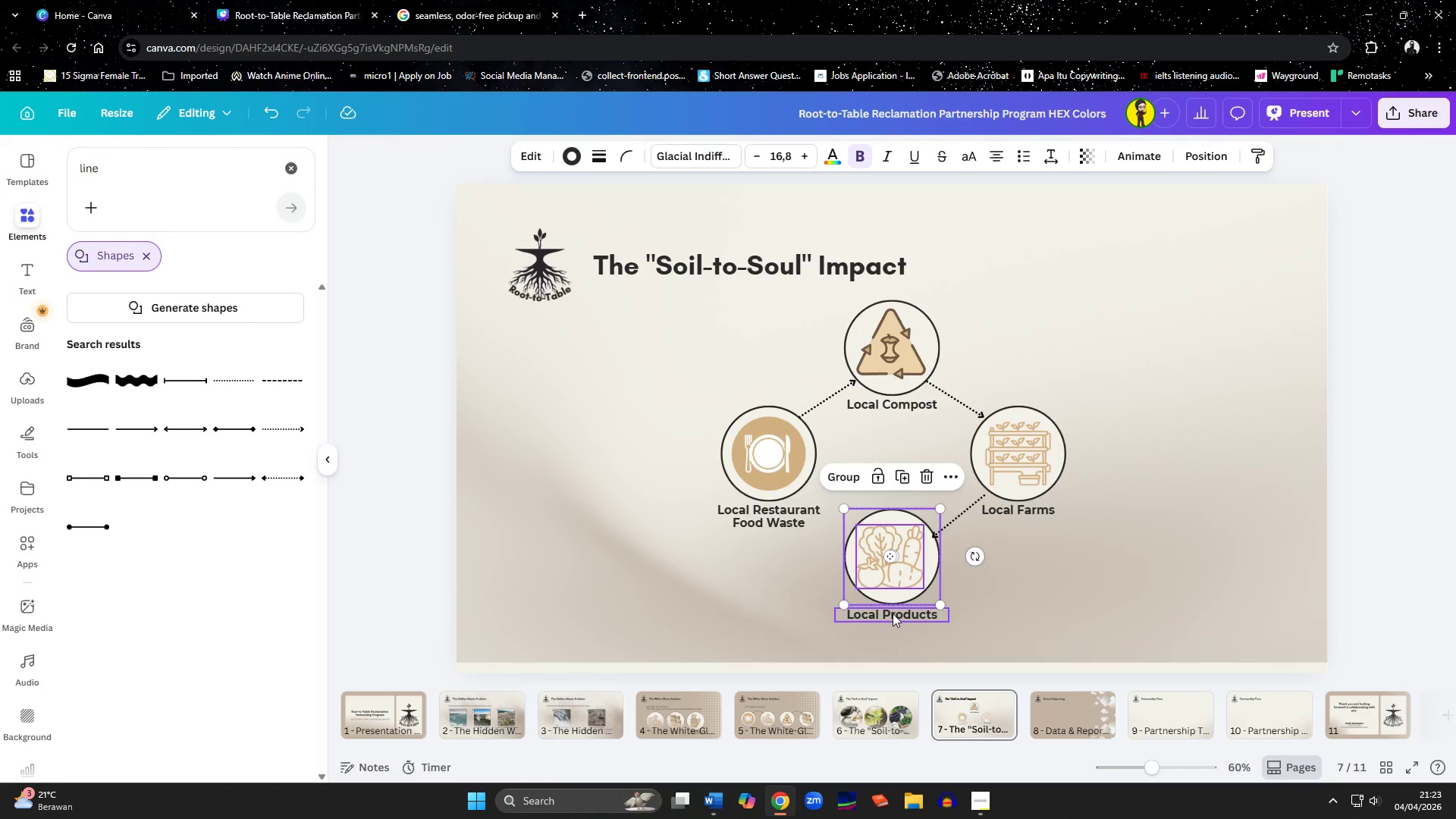 
left_click([893, 613])
 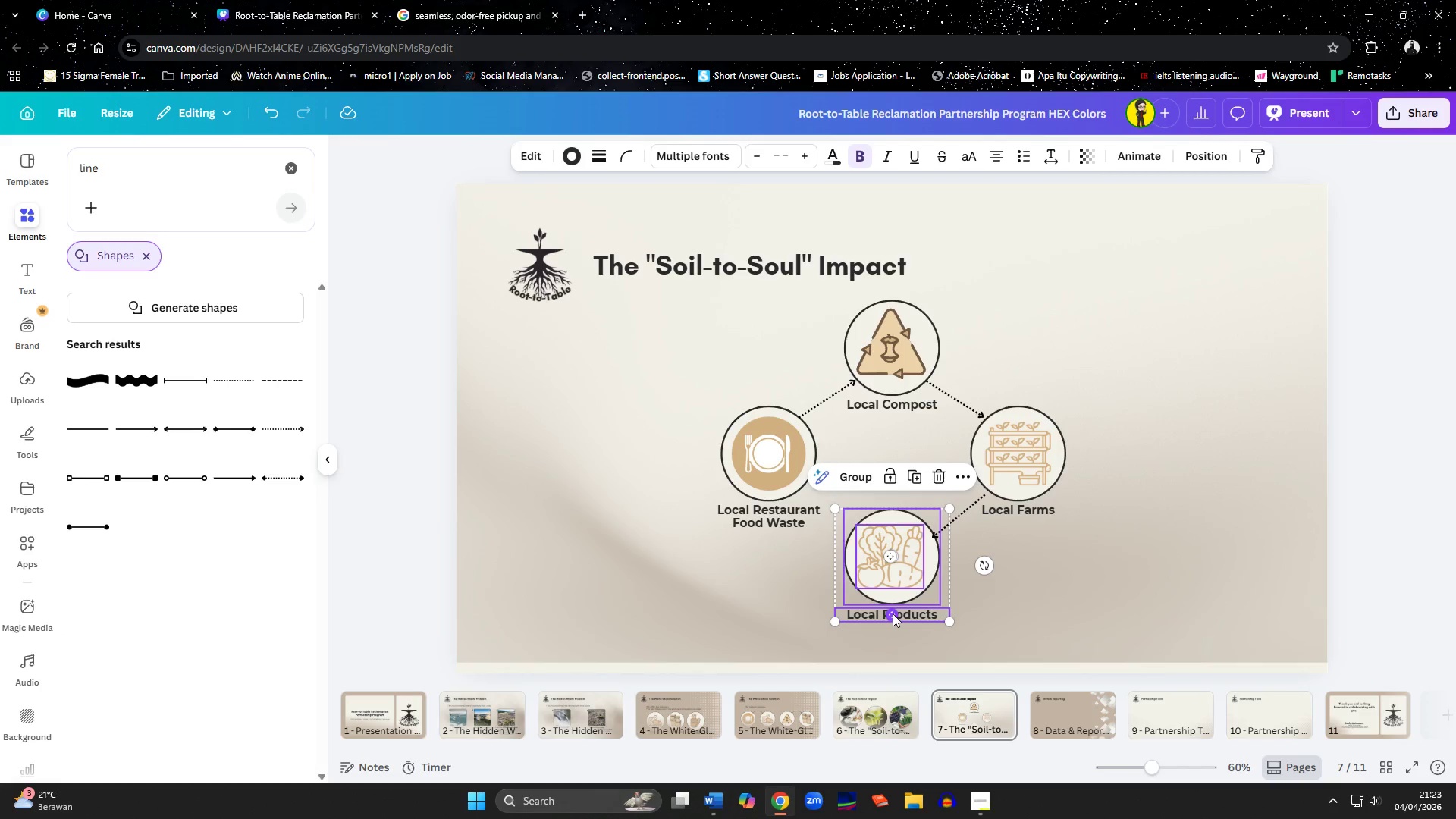 
key(ArrowDown)
 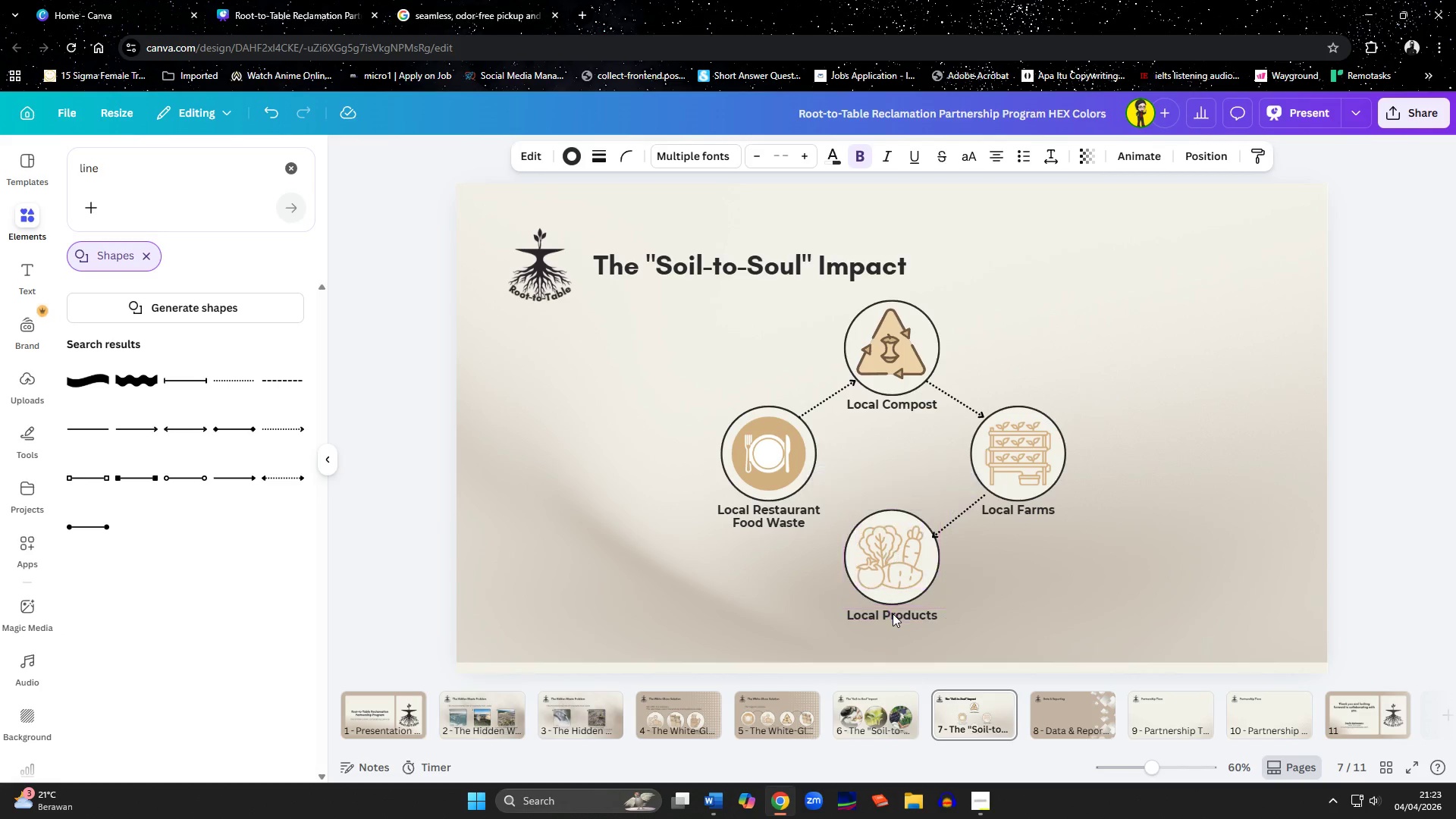 
key(ArrowDown)
 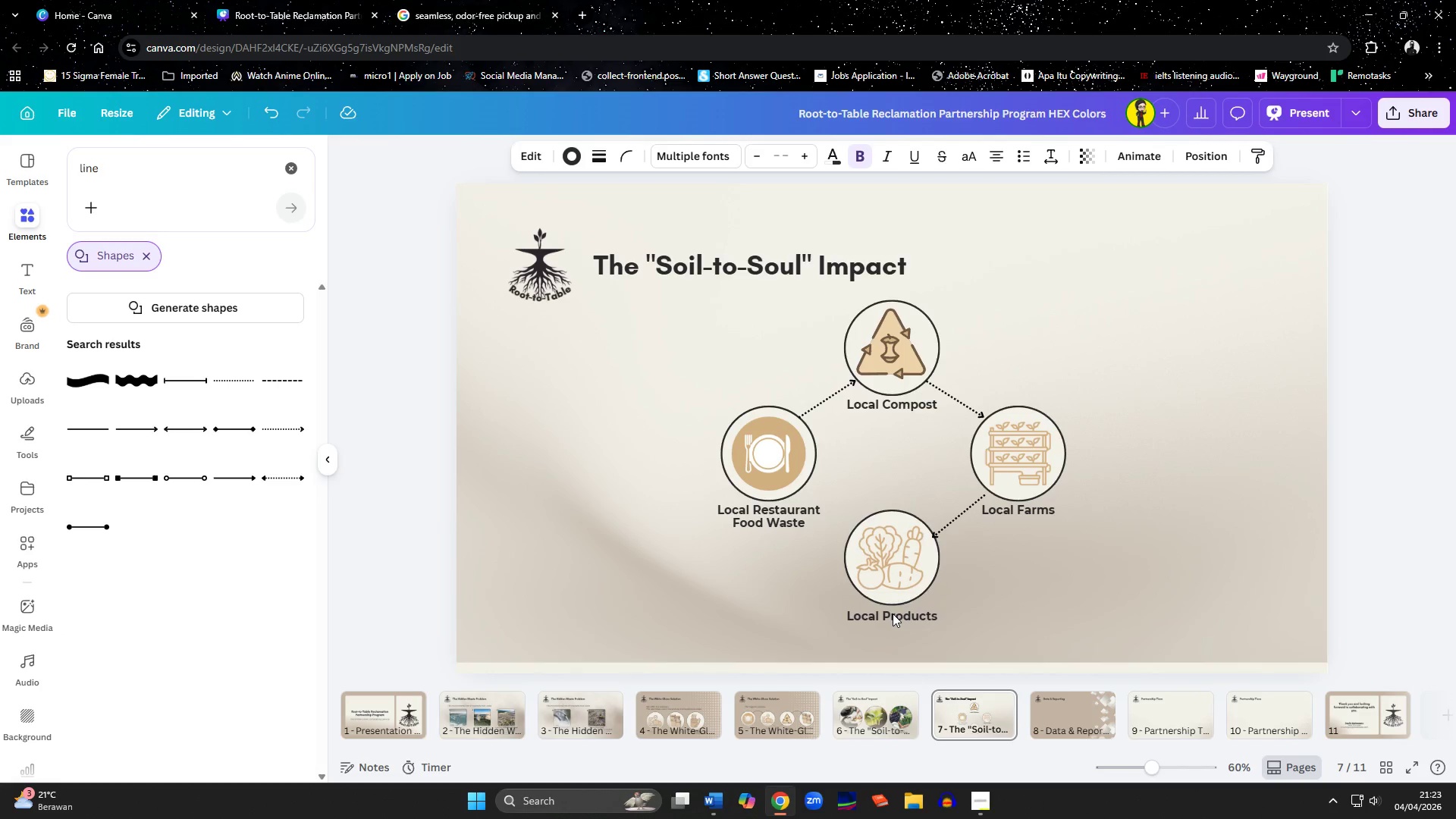 
key(ArrowDown)
 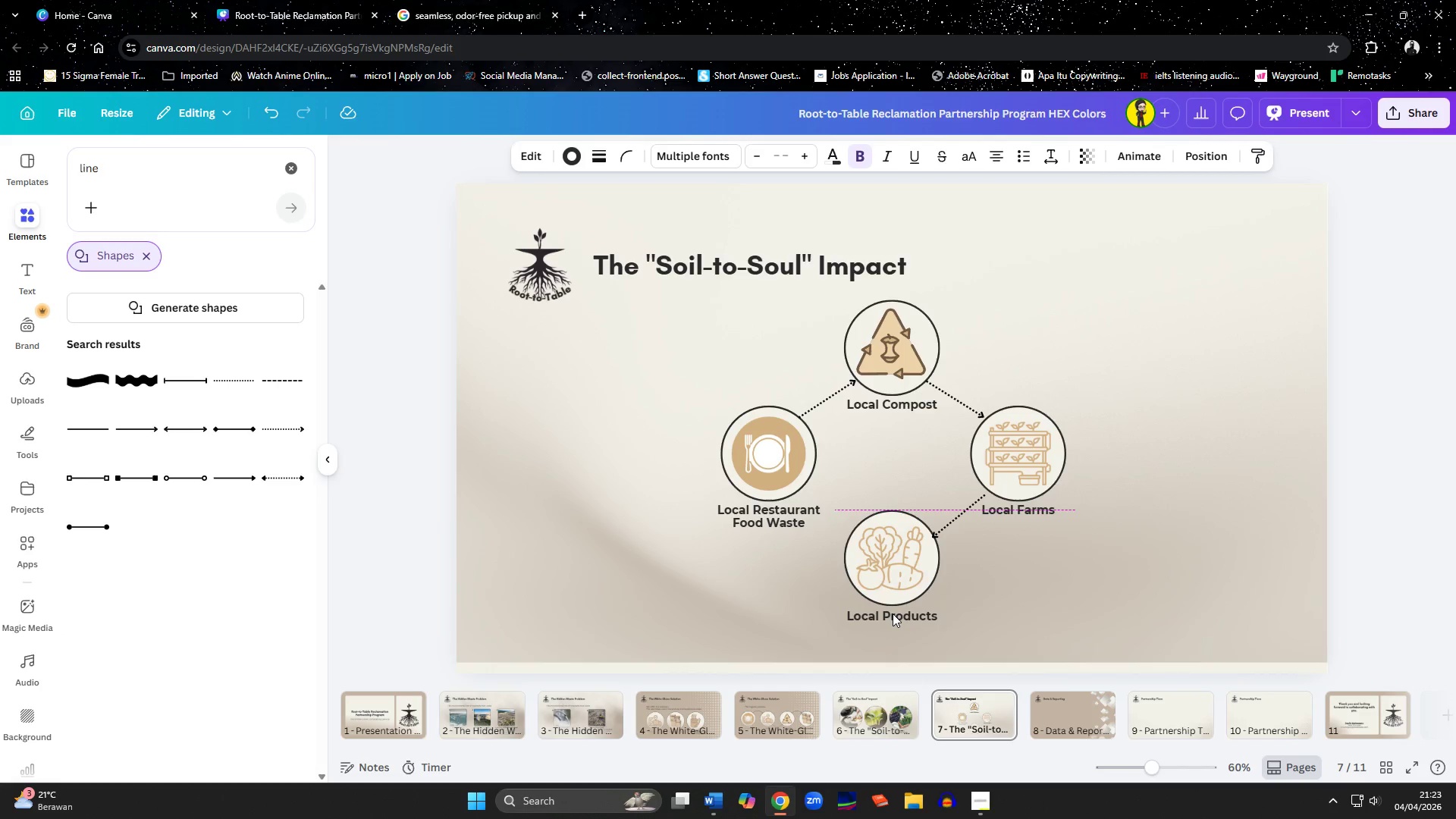 
key(ArrowDown)
 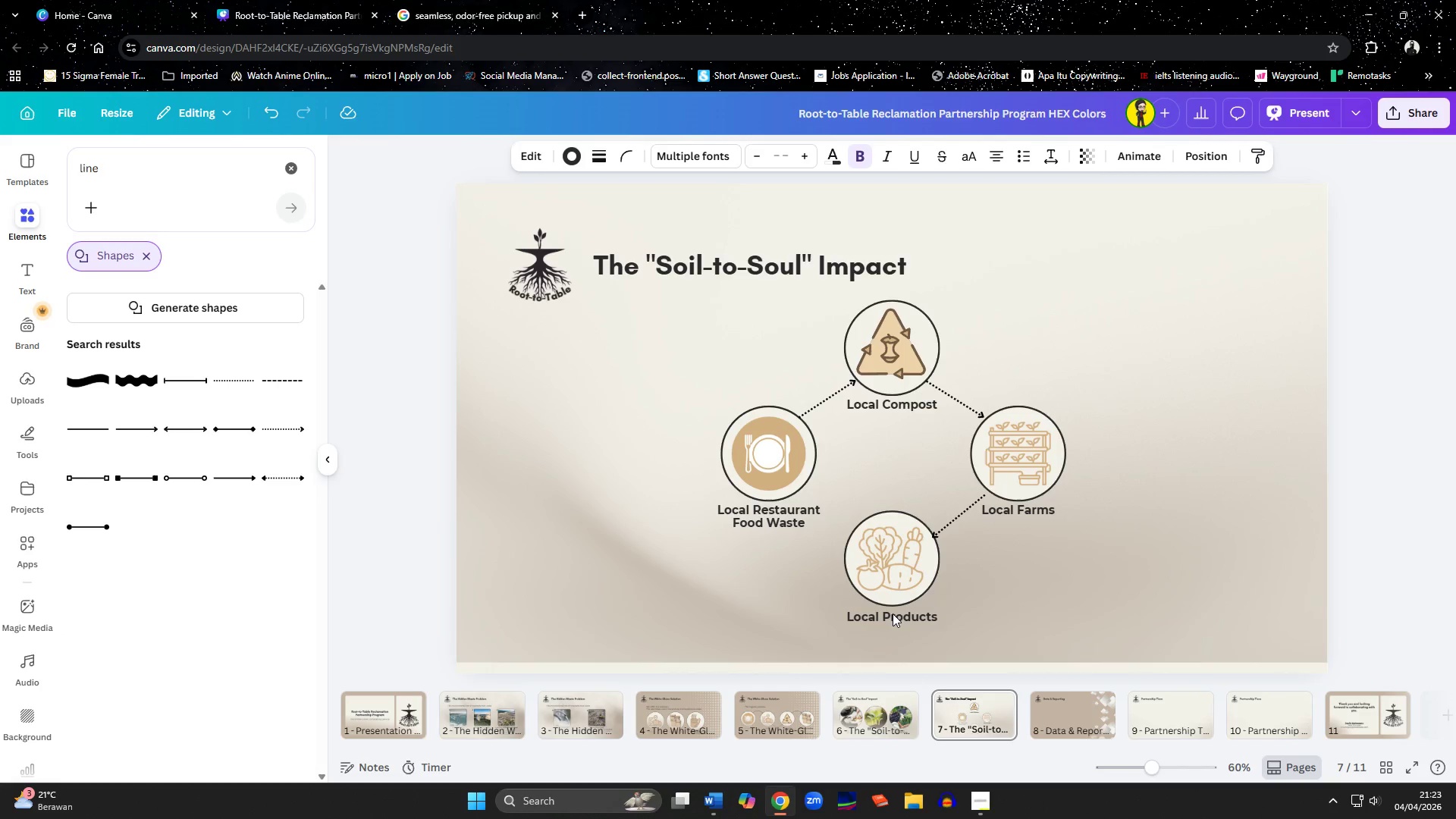 
hold_key(key=ArrowDown, duration=0.86)
 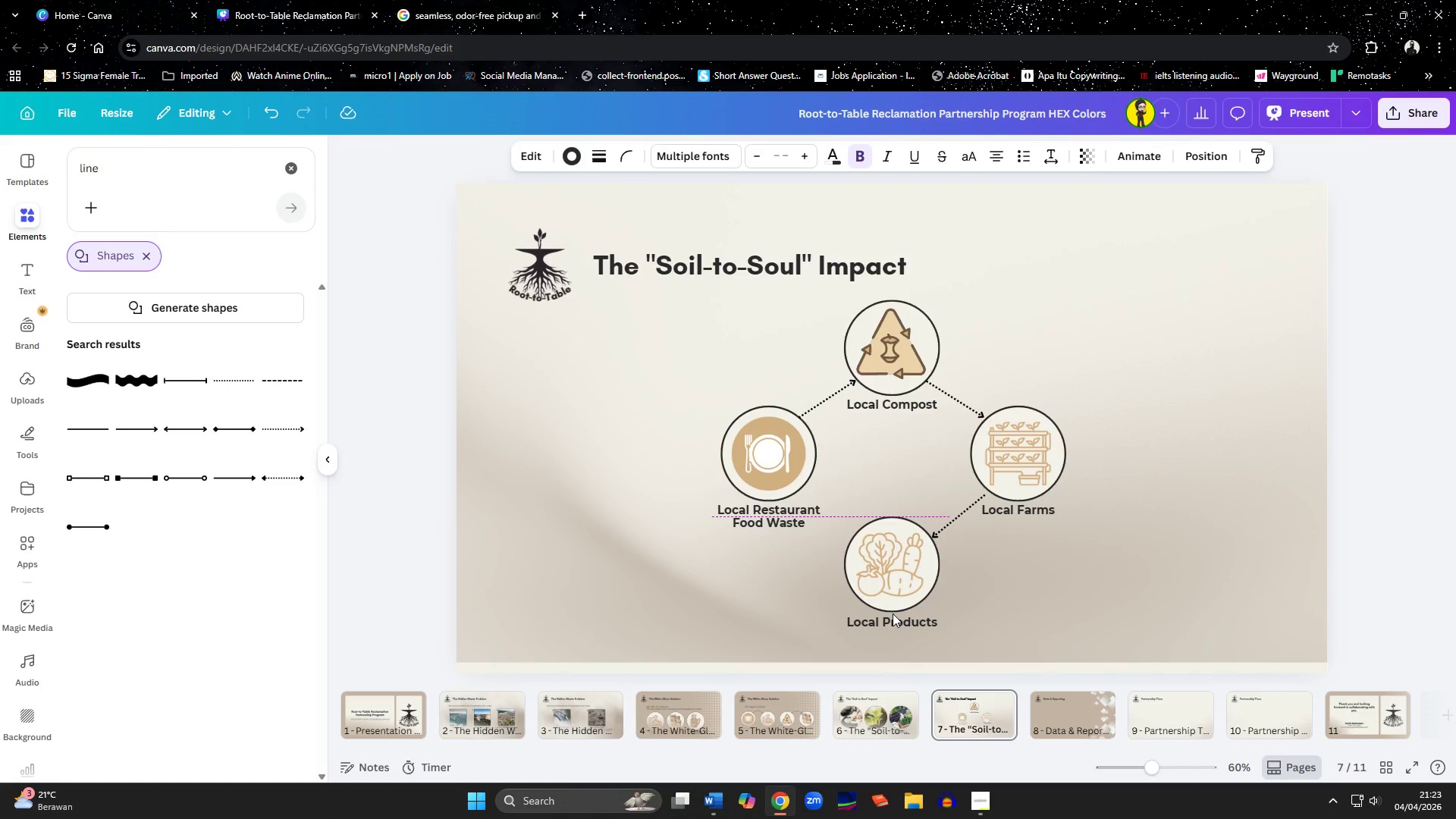 
hold_key(key=ArrowDown, duration=0.58)
 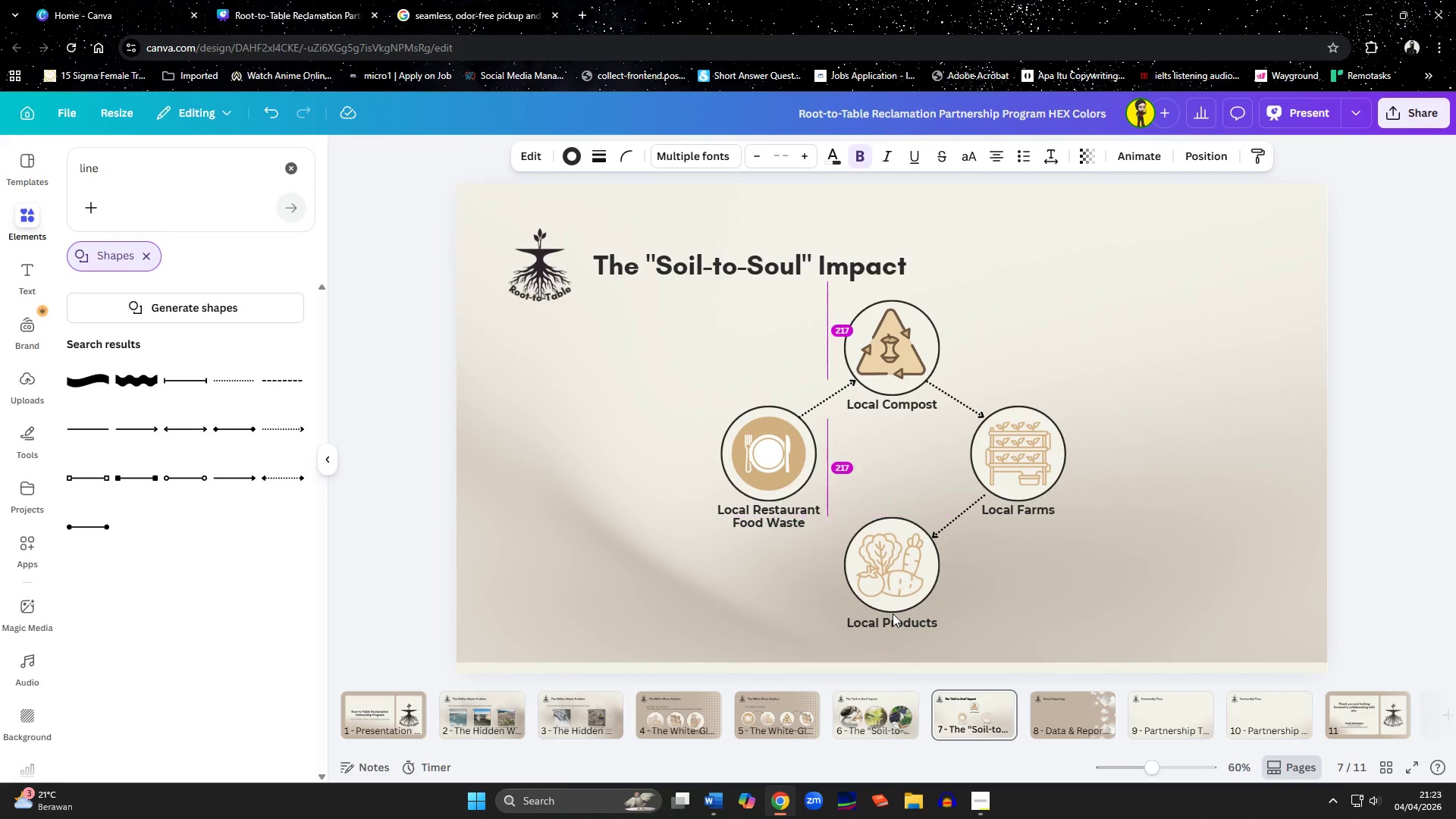 
key(ArrowDown)
 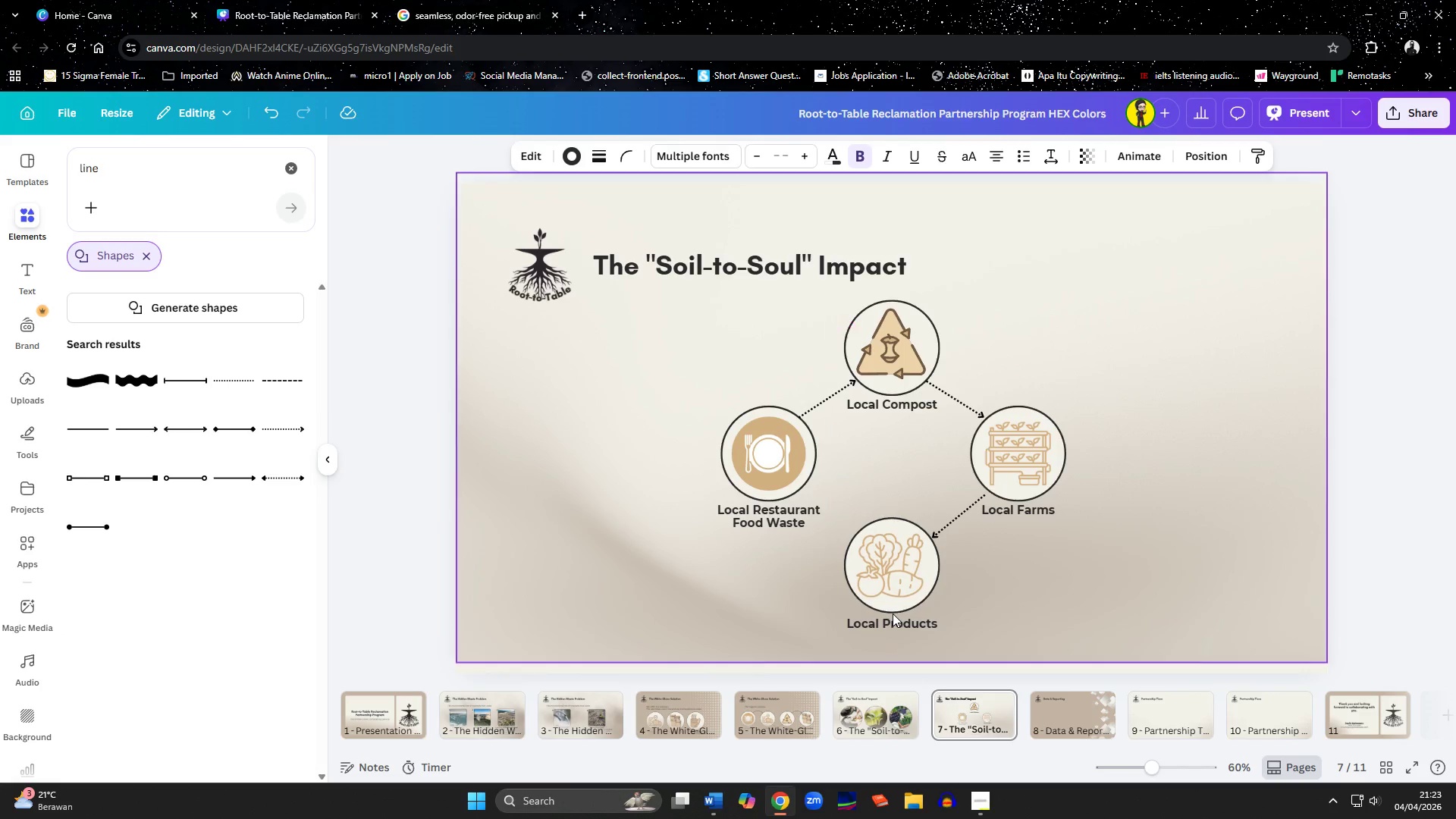 
key(ArrowDown)
 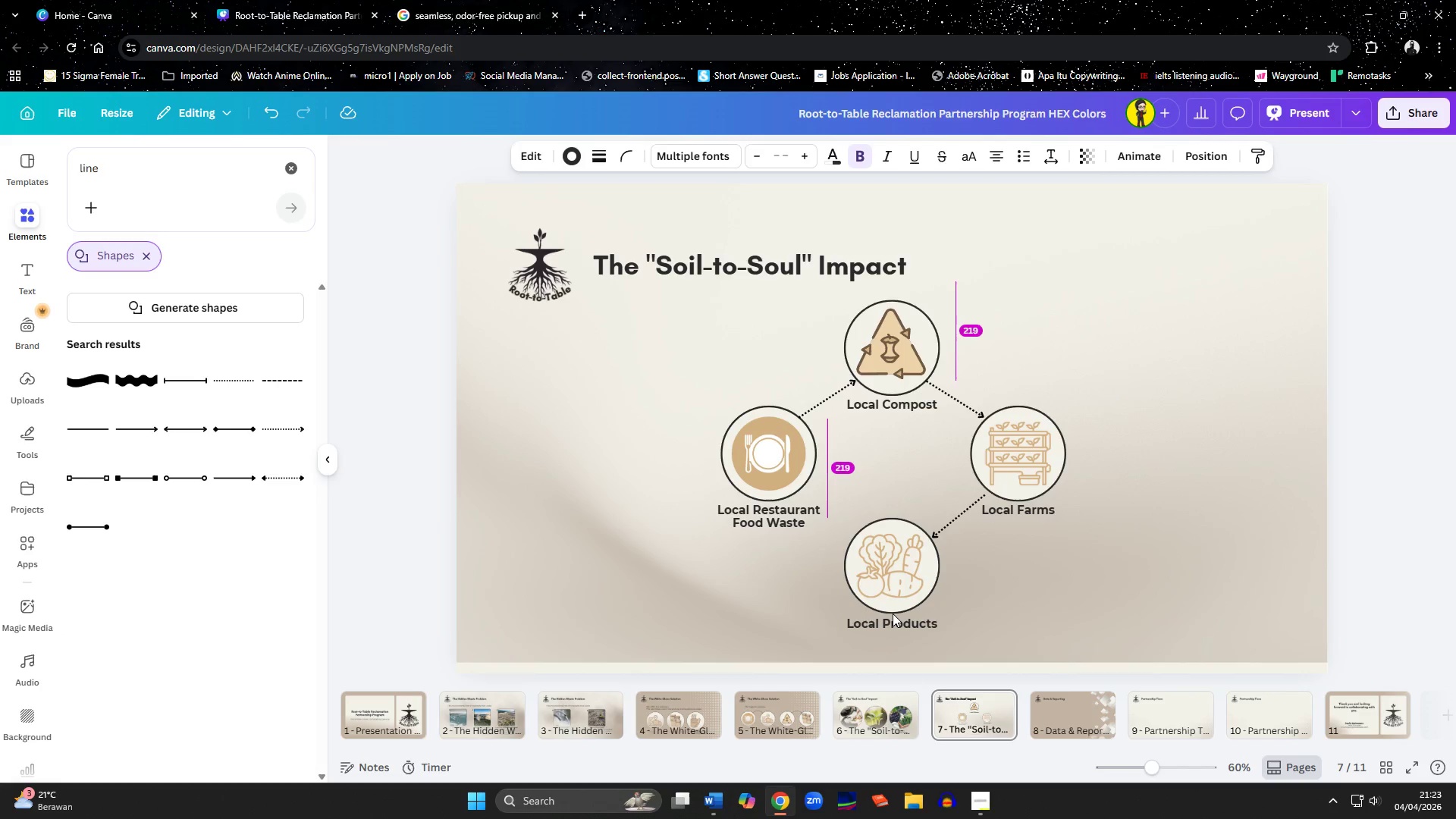 
key(ArrowDown)
 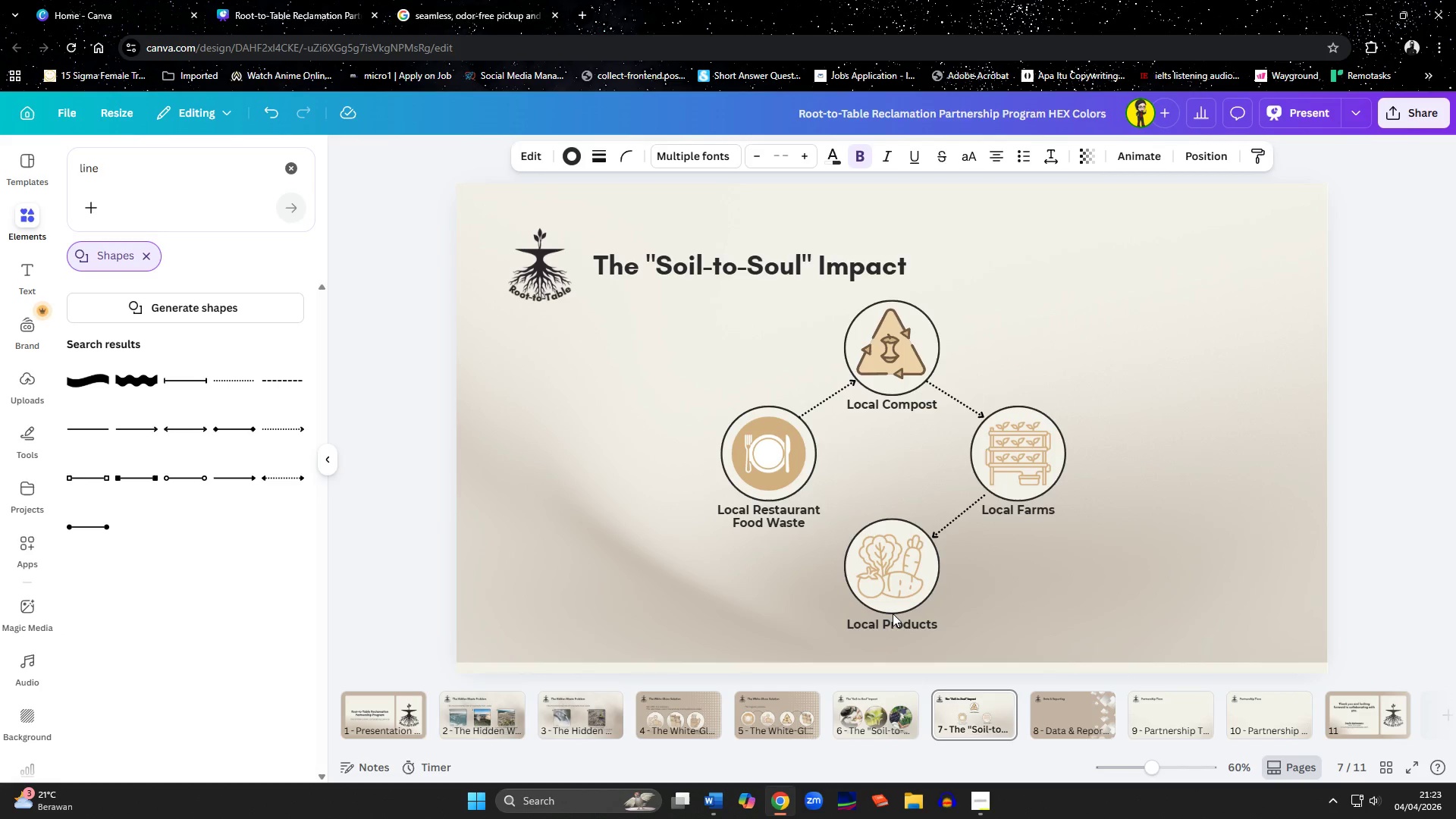 
key(ArrowDown)
 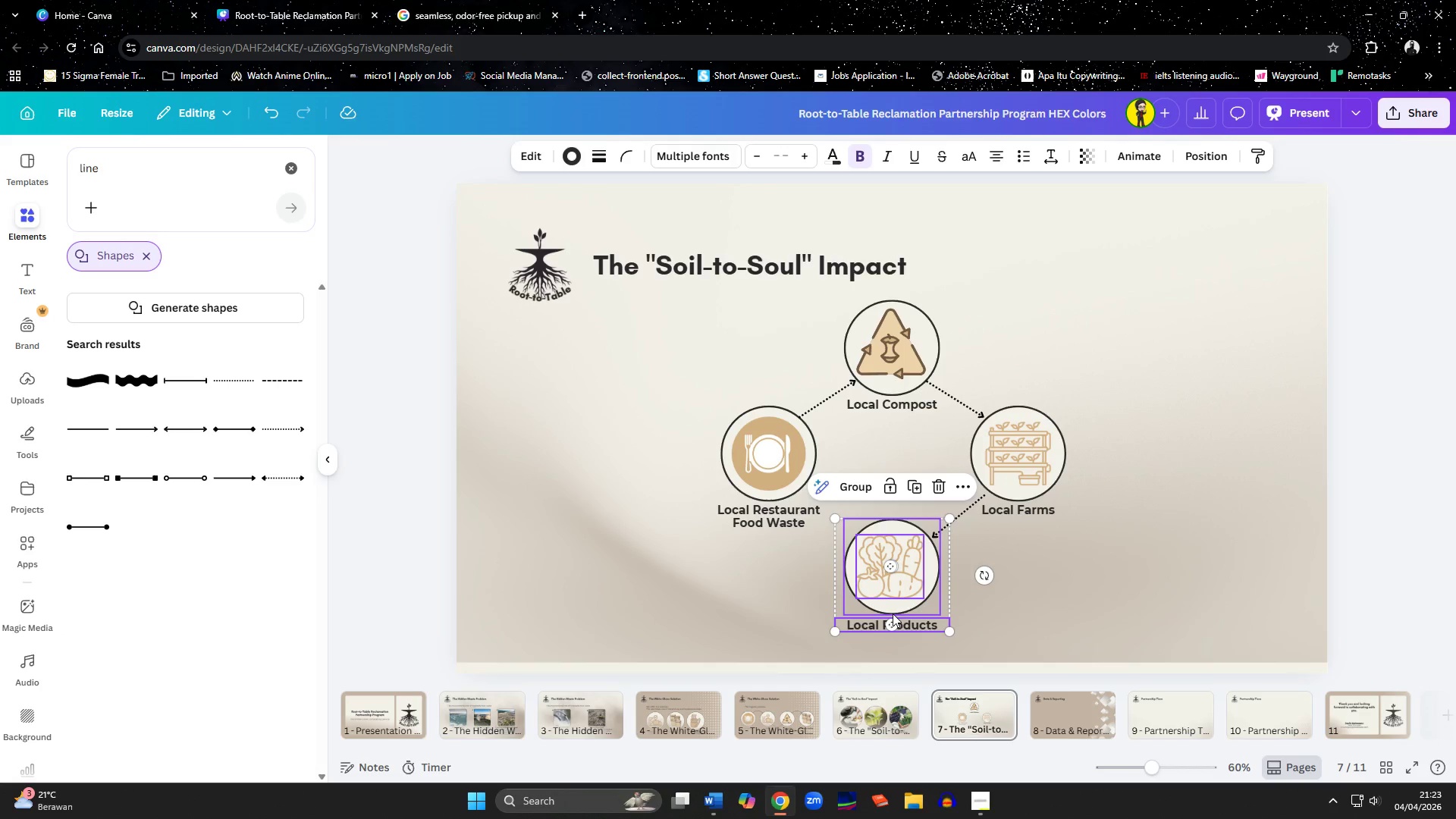 
key(ArrowUp)
 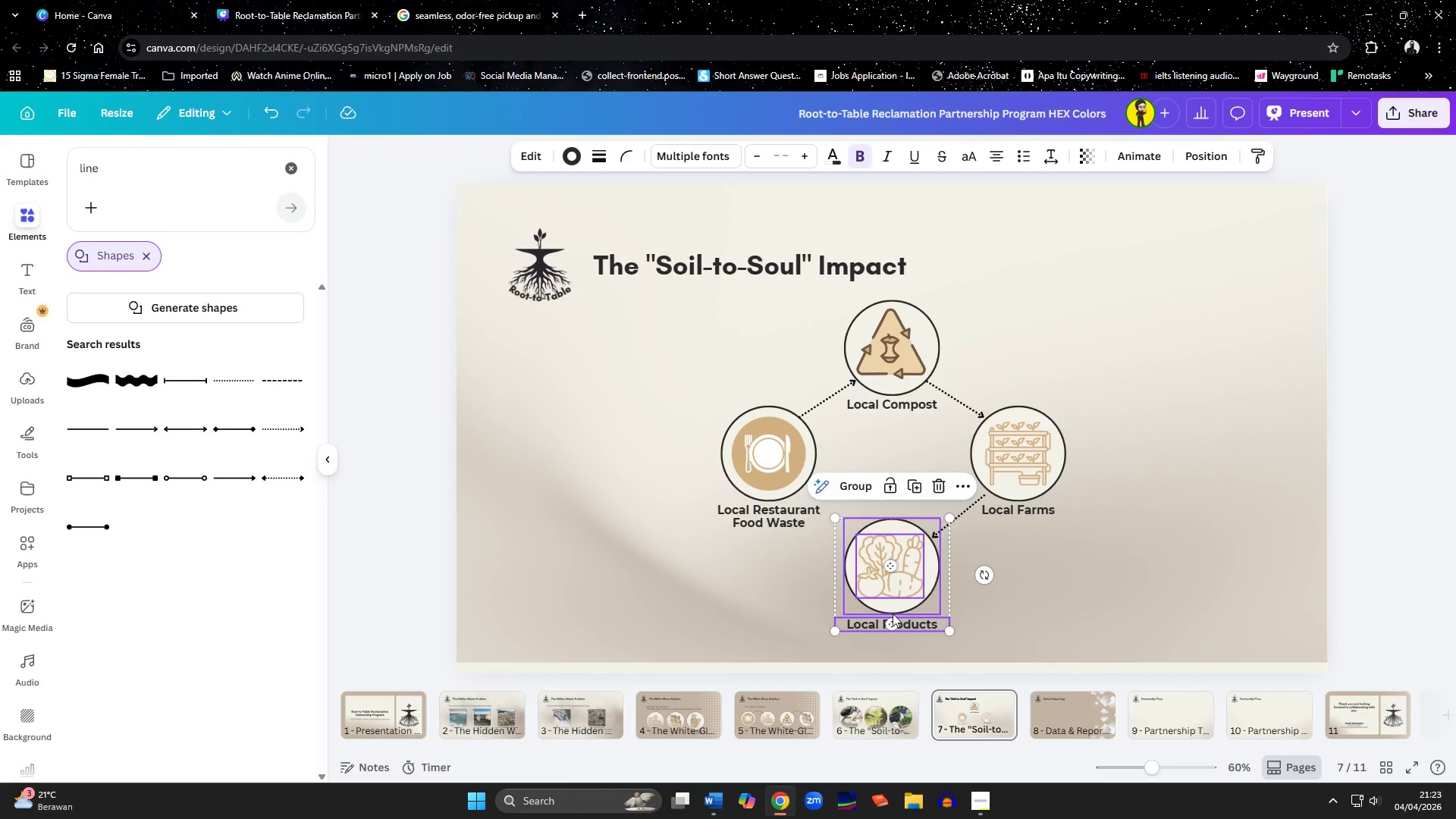 
left_click([1009, 632])
 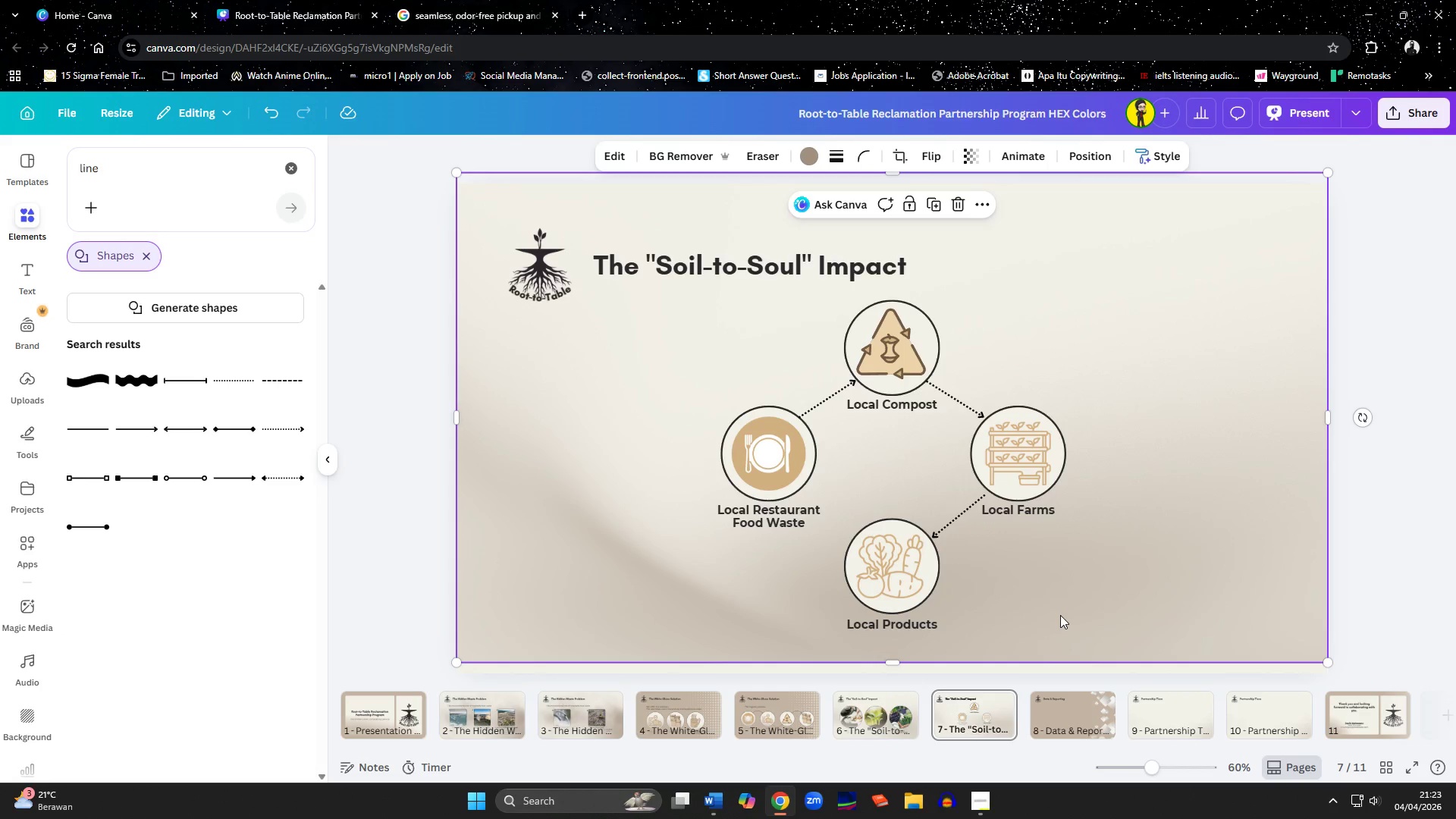 
left_click([972, 509])
 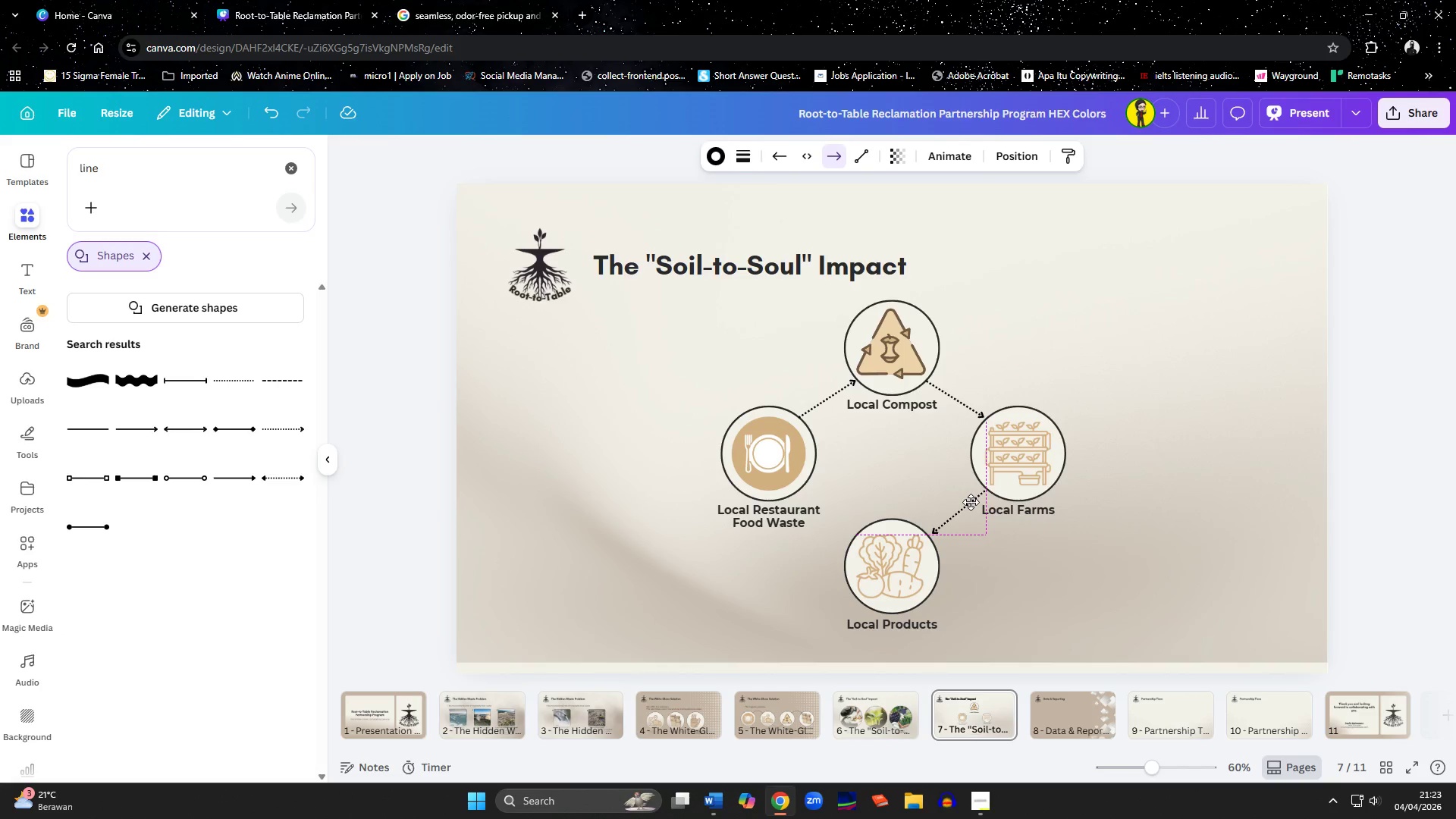 
wait(9.47)
 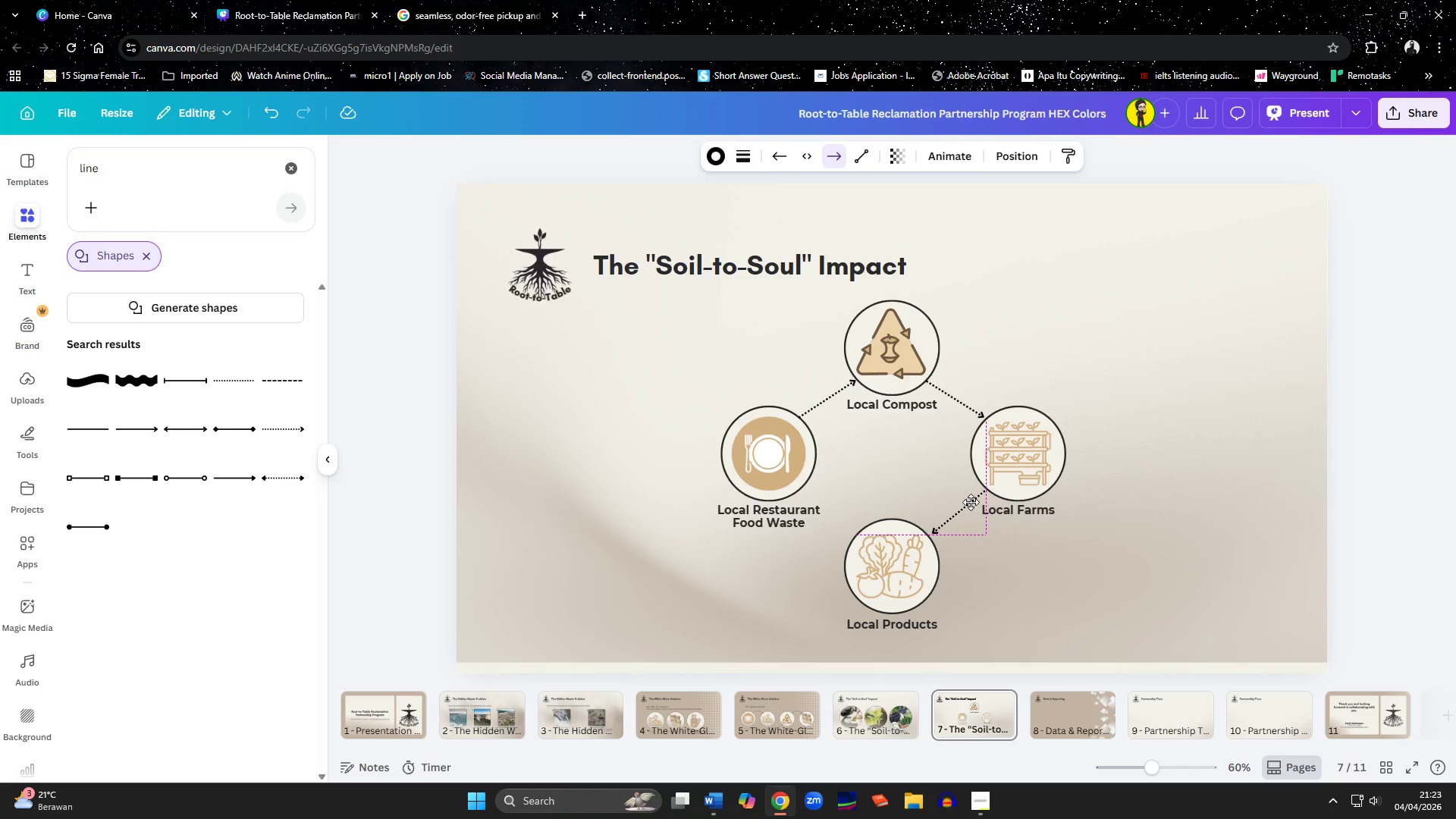 
left_click([912, 595])
 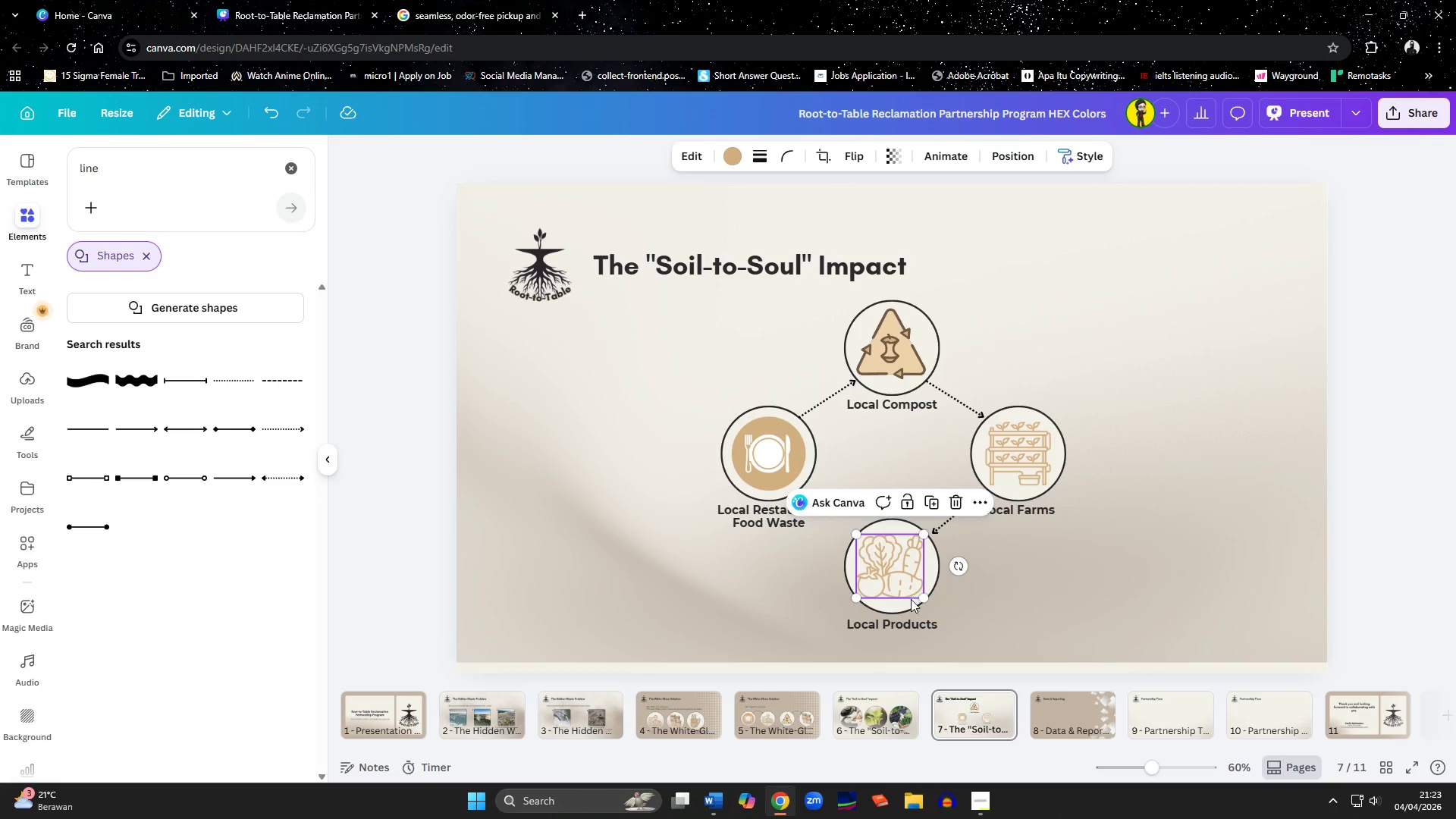 
hold_key(key=ShiftLeft, duration=1.31)
left_click([908, 610])
 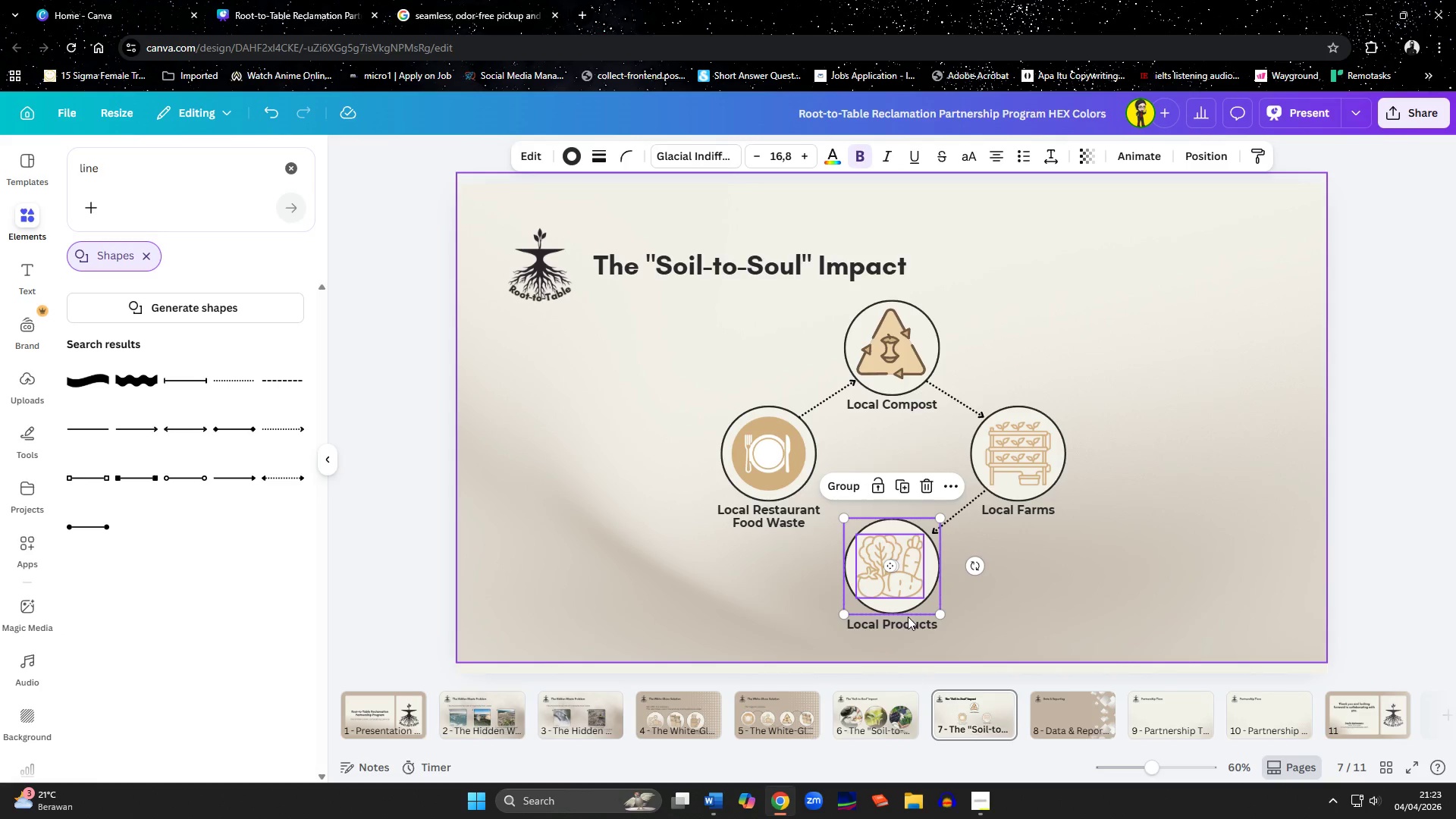 
left_click([908, 620])
 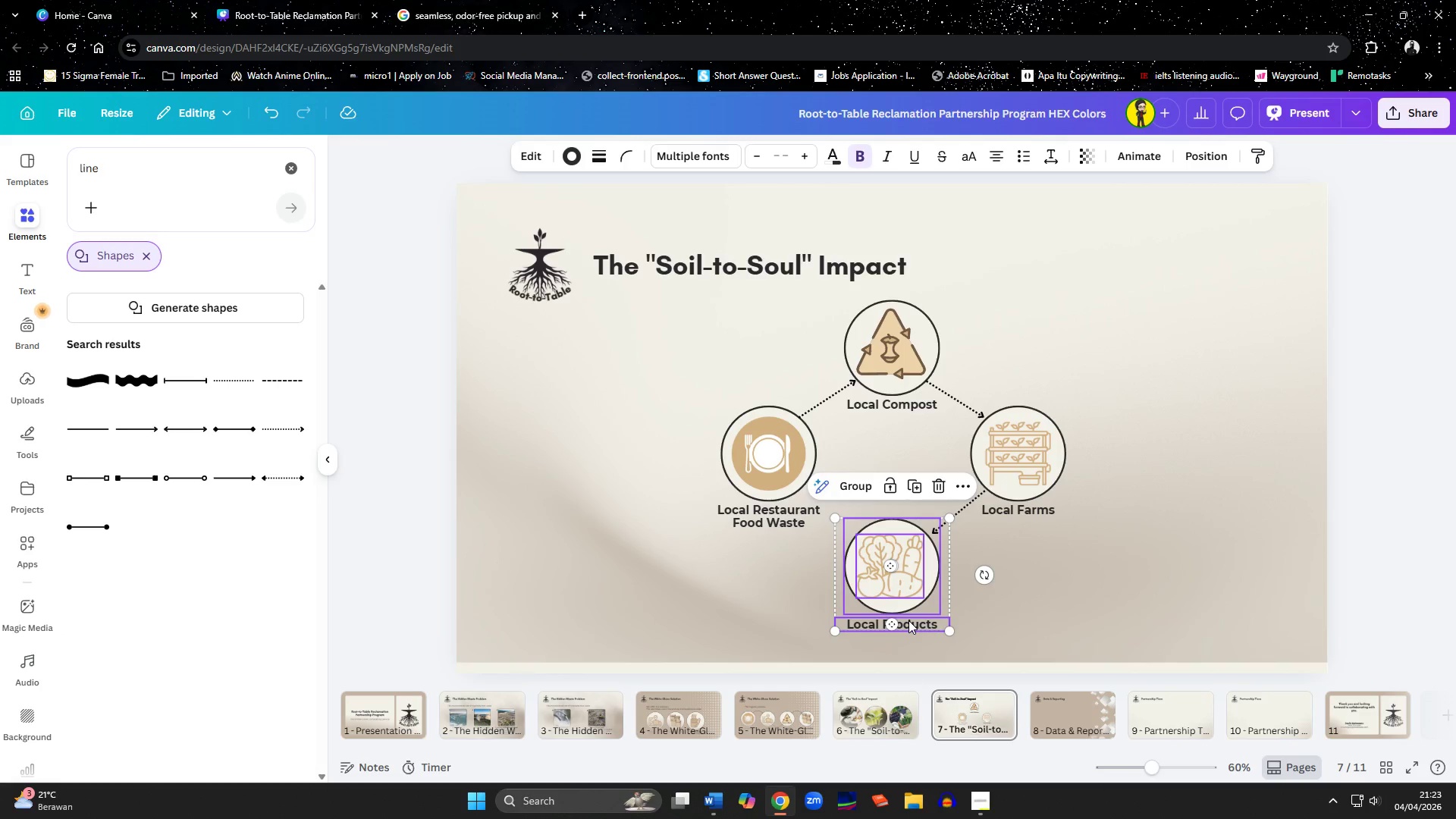 
key(ArrowUp)
 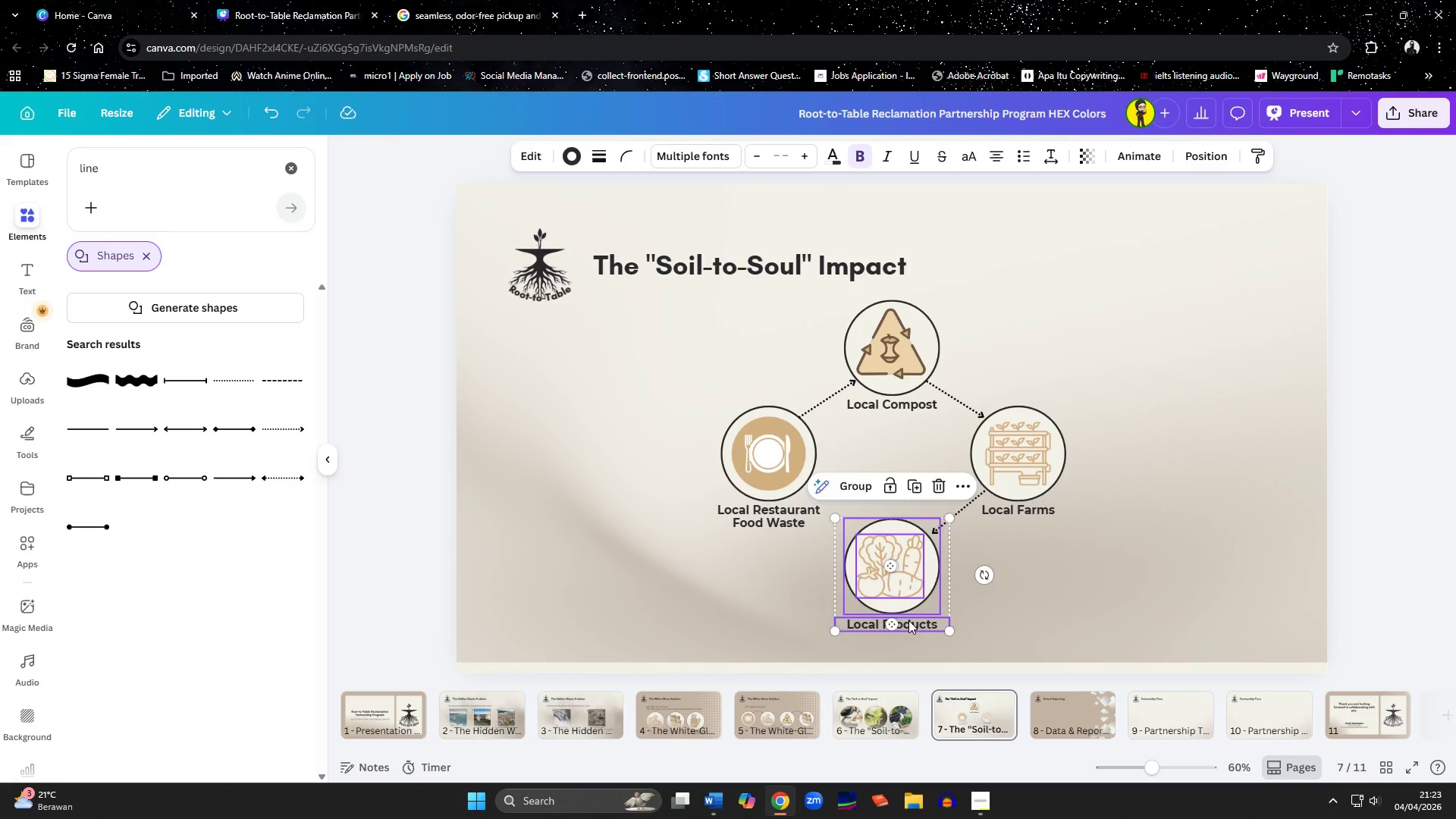 
key(ArrowUp)
 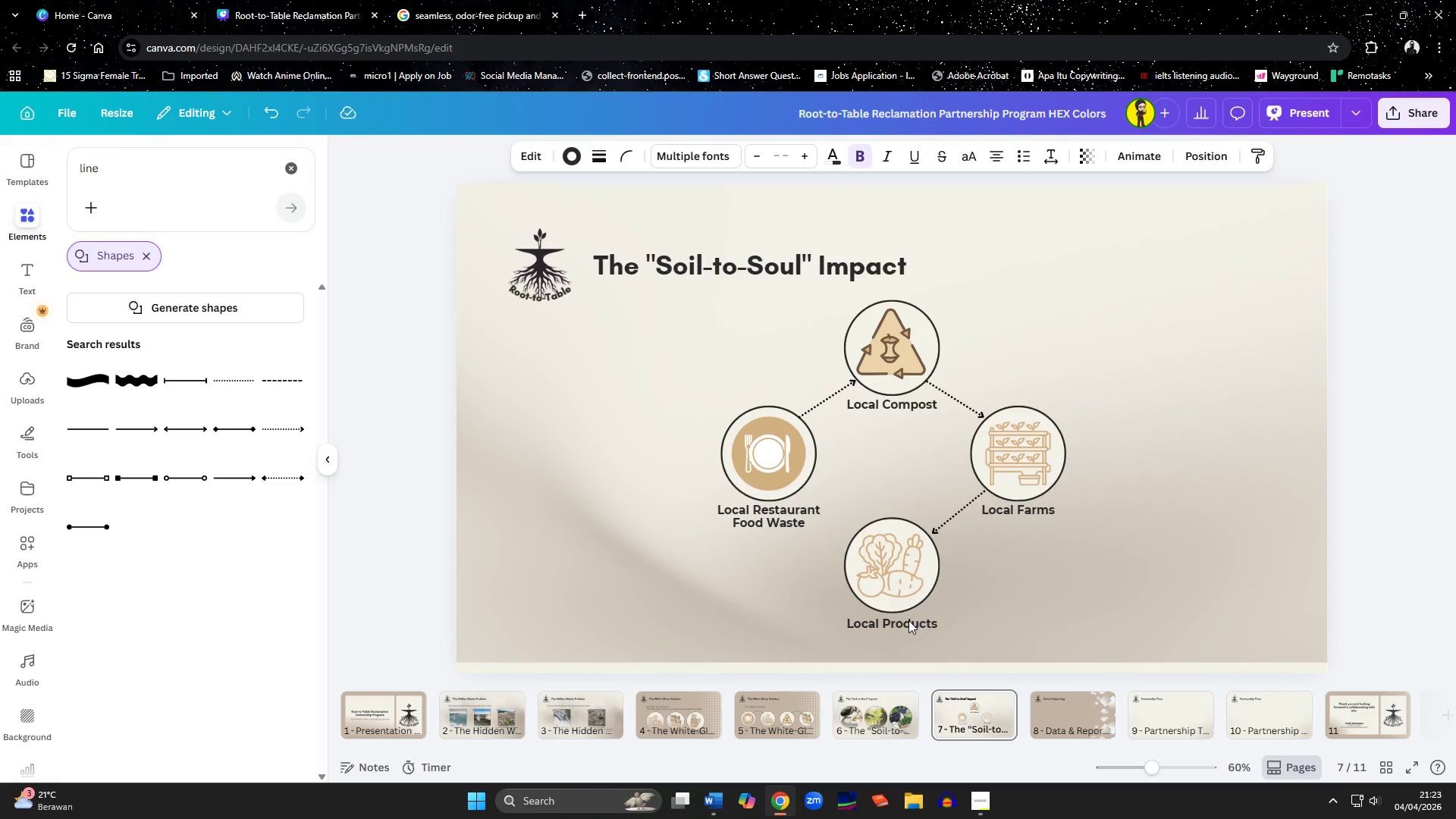 
key(ArrowUp)
 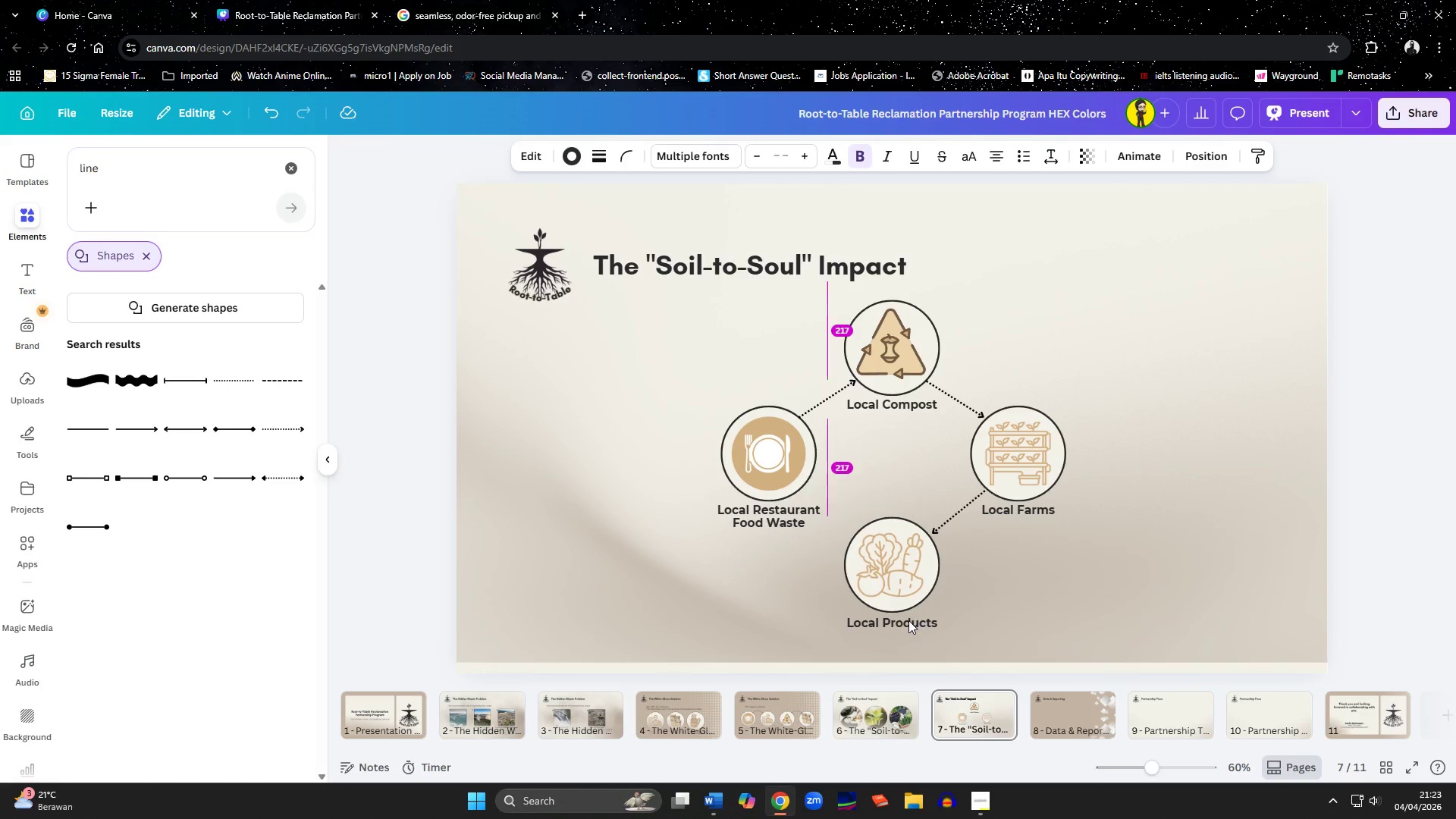 
key(ArrowUp)
 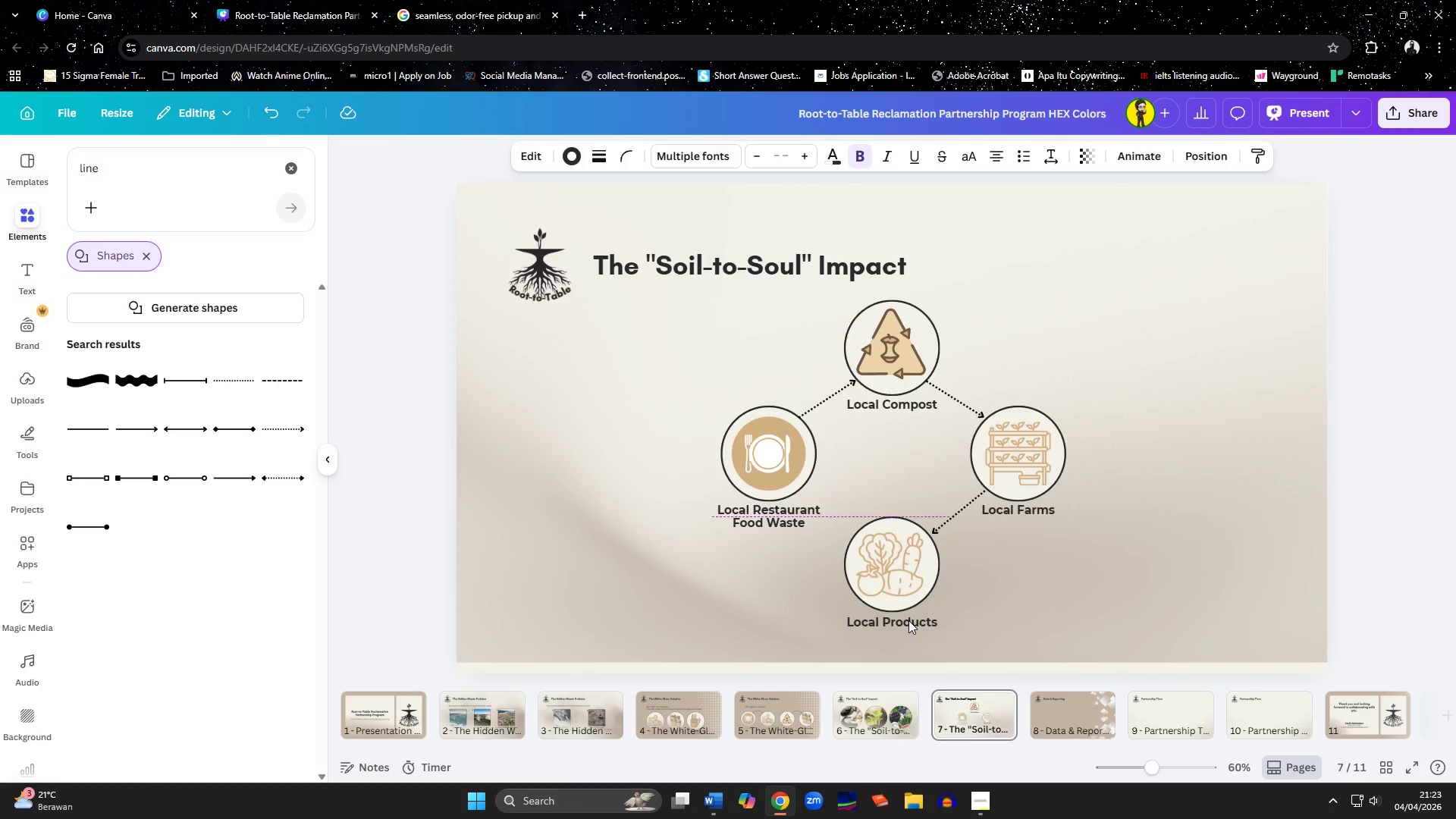 
key(ArrowUp)
 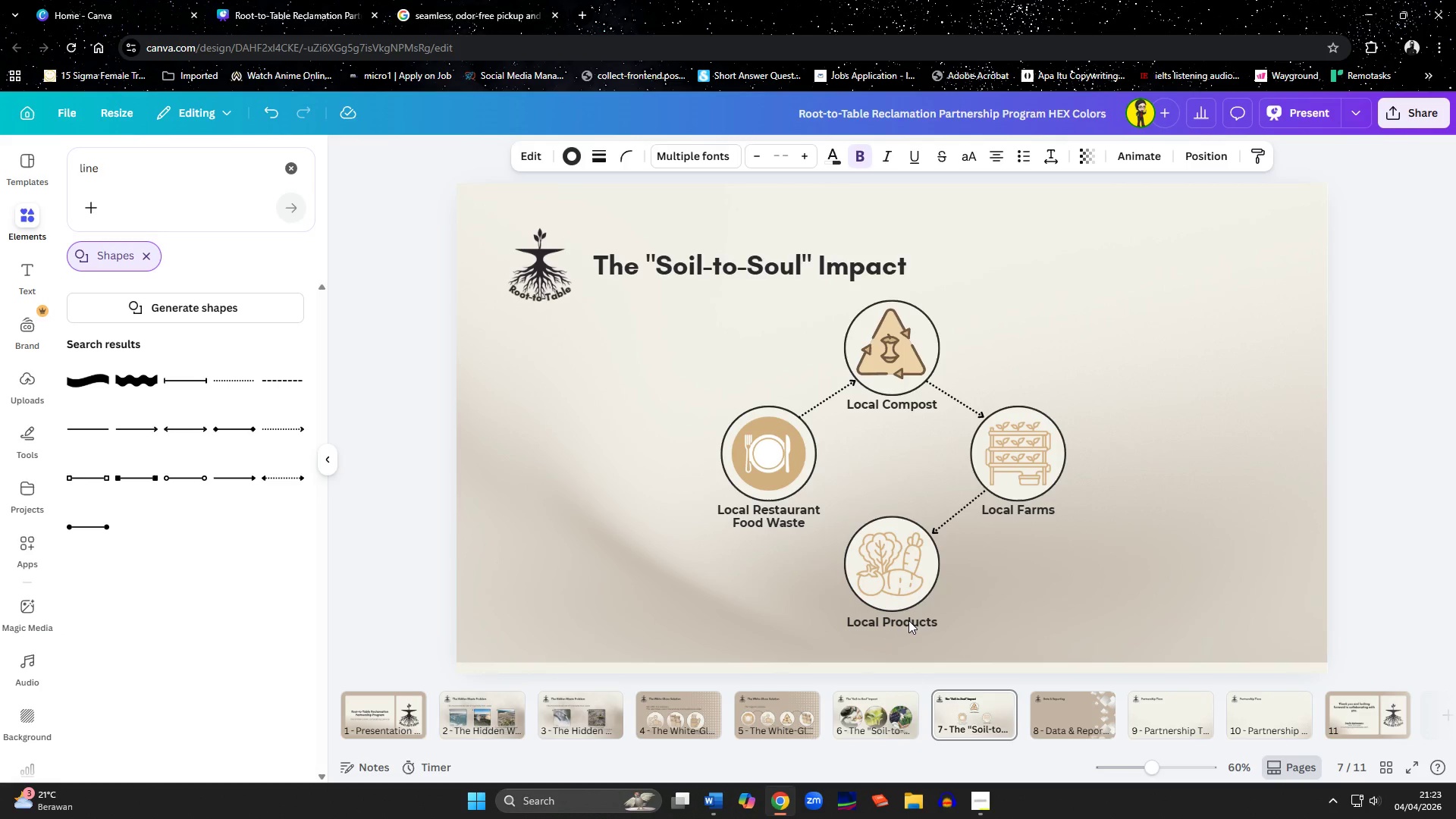 
key(ArrowUp)
 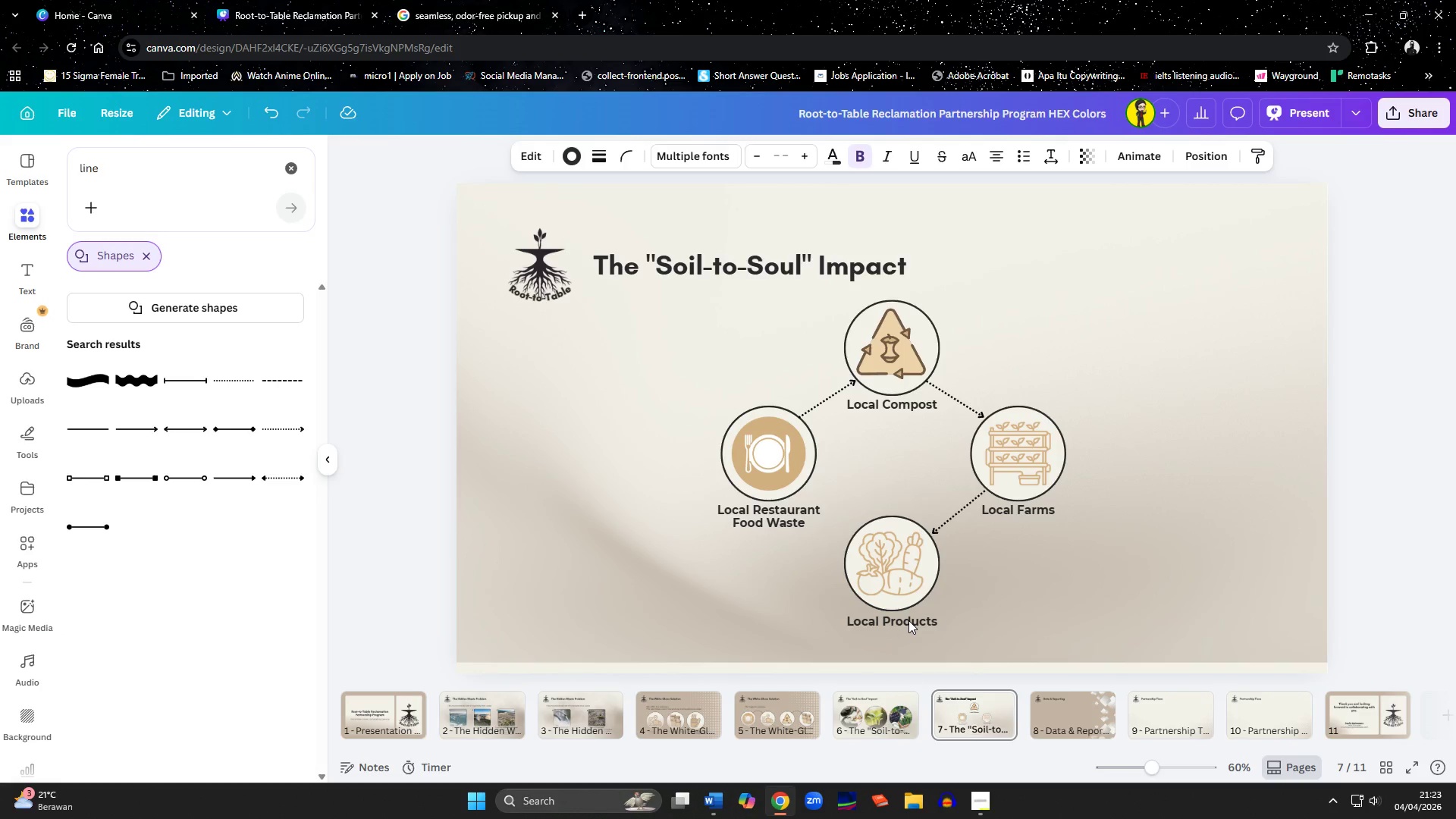 
key(ArrowUp)
 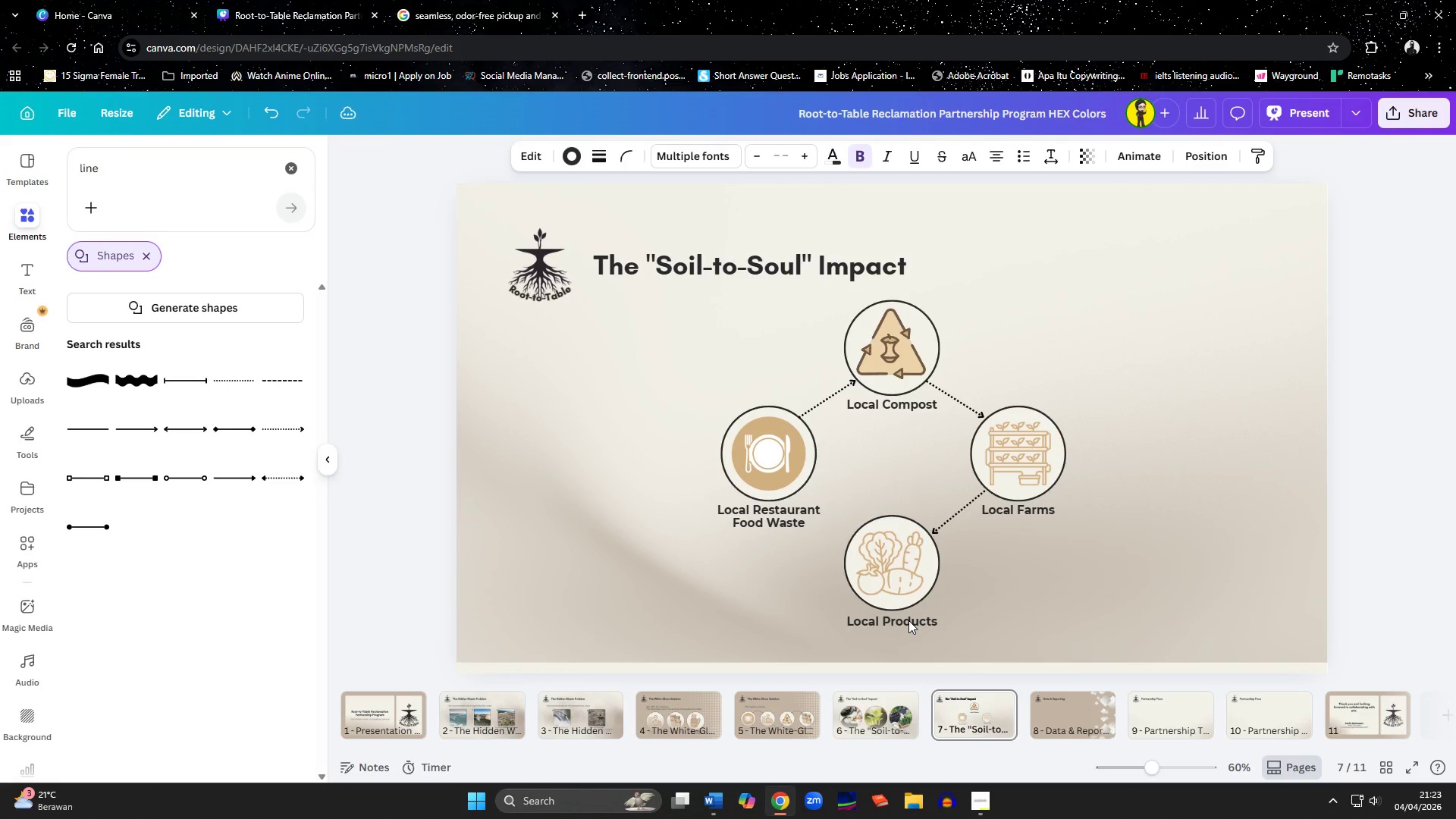 
key(ArrowUp)
 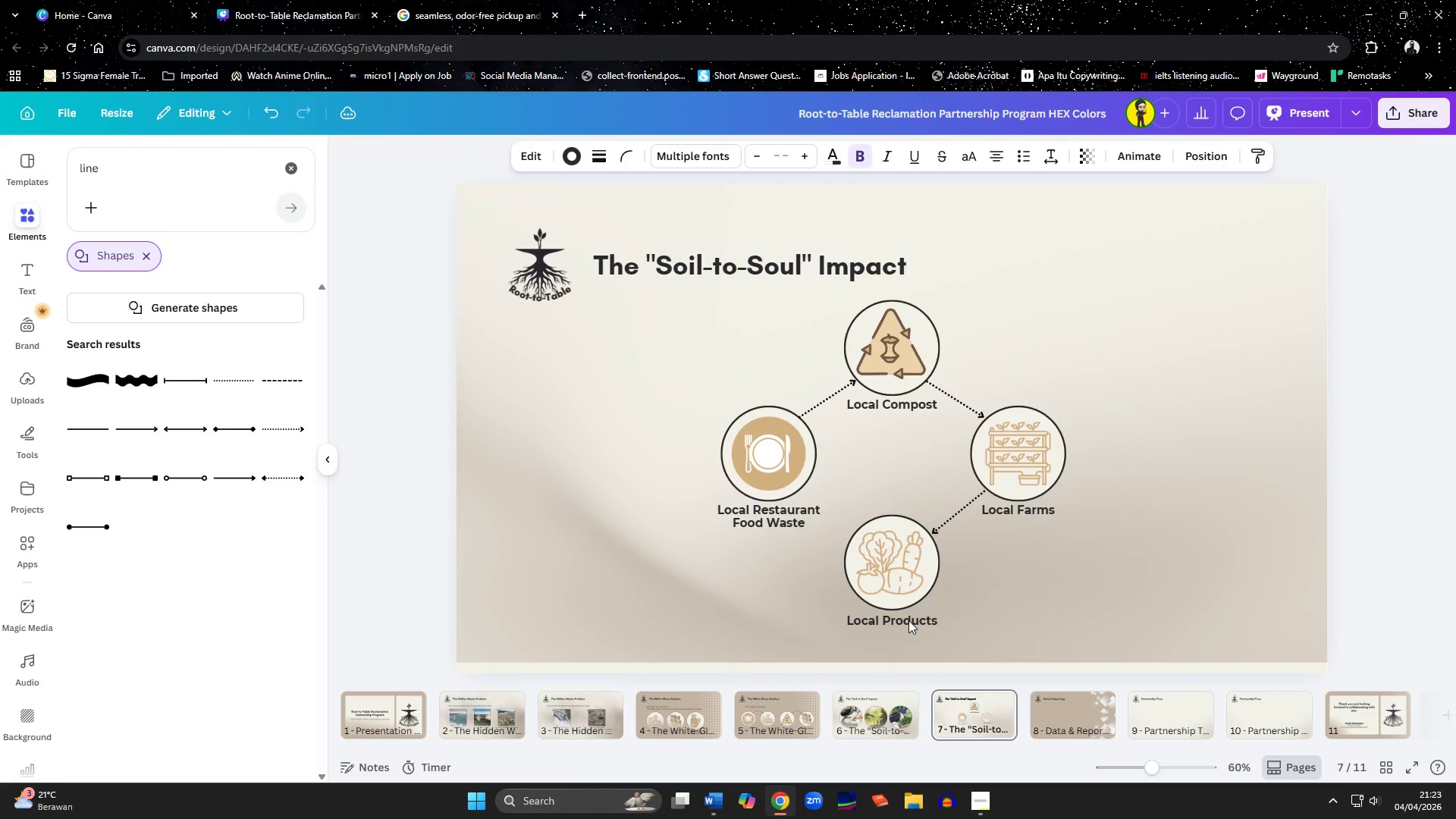 
key(ArrowRight)
 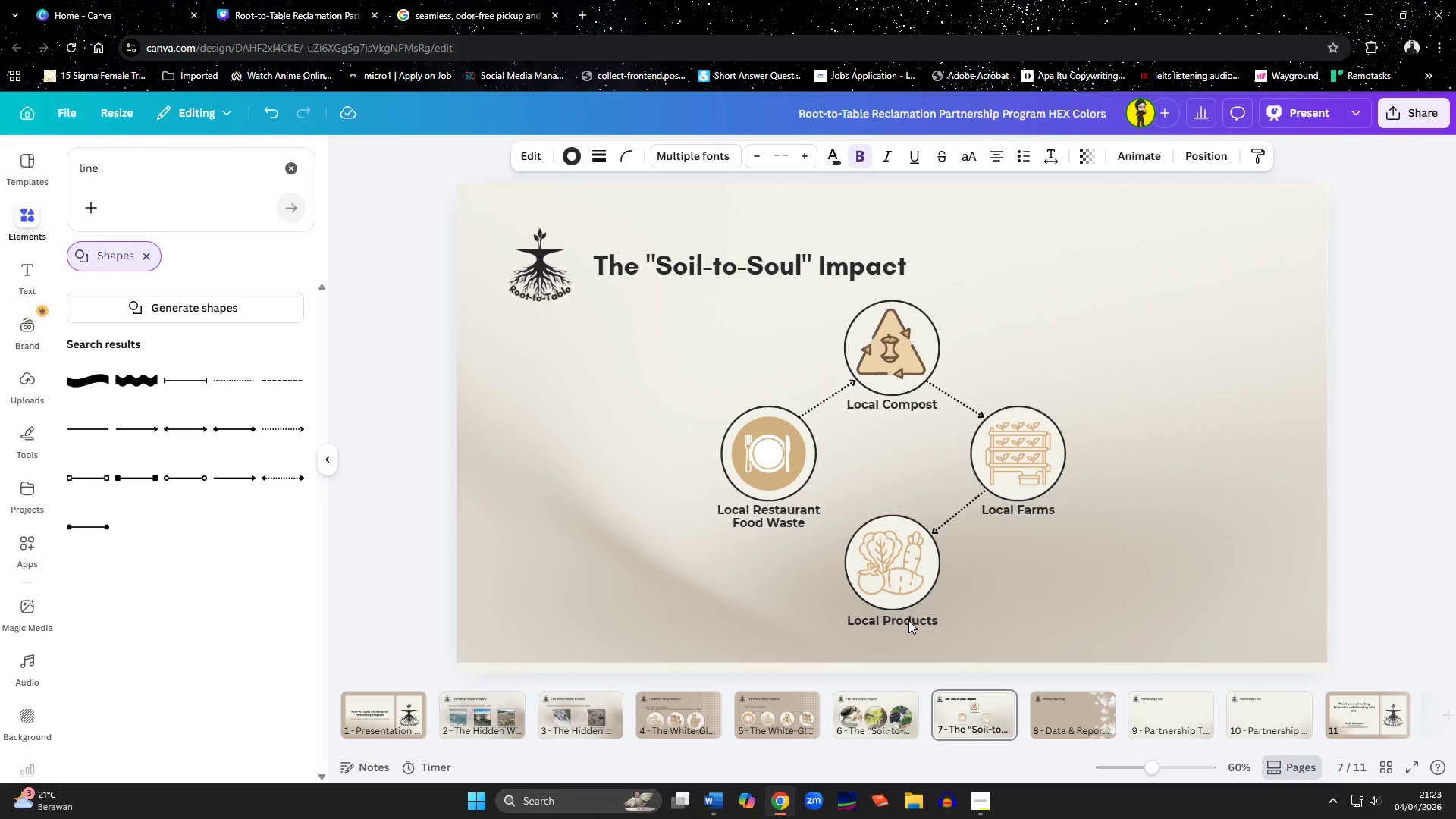 
key(ArrowLeft)
 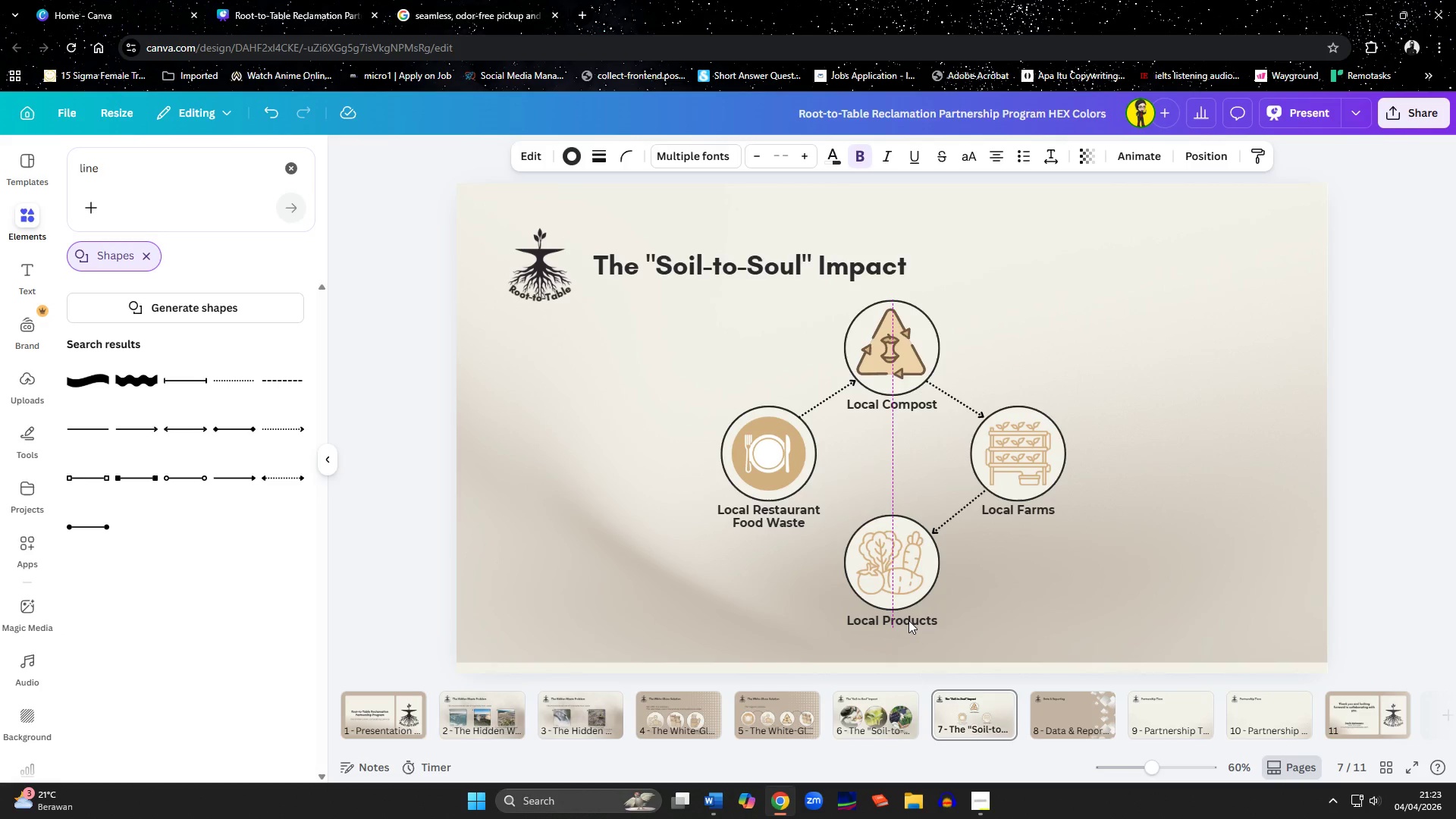 
key(ArrowLeft)
 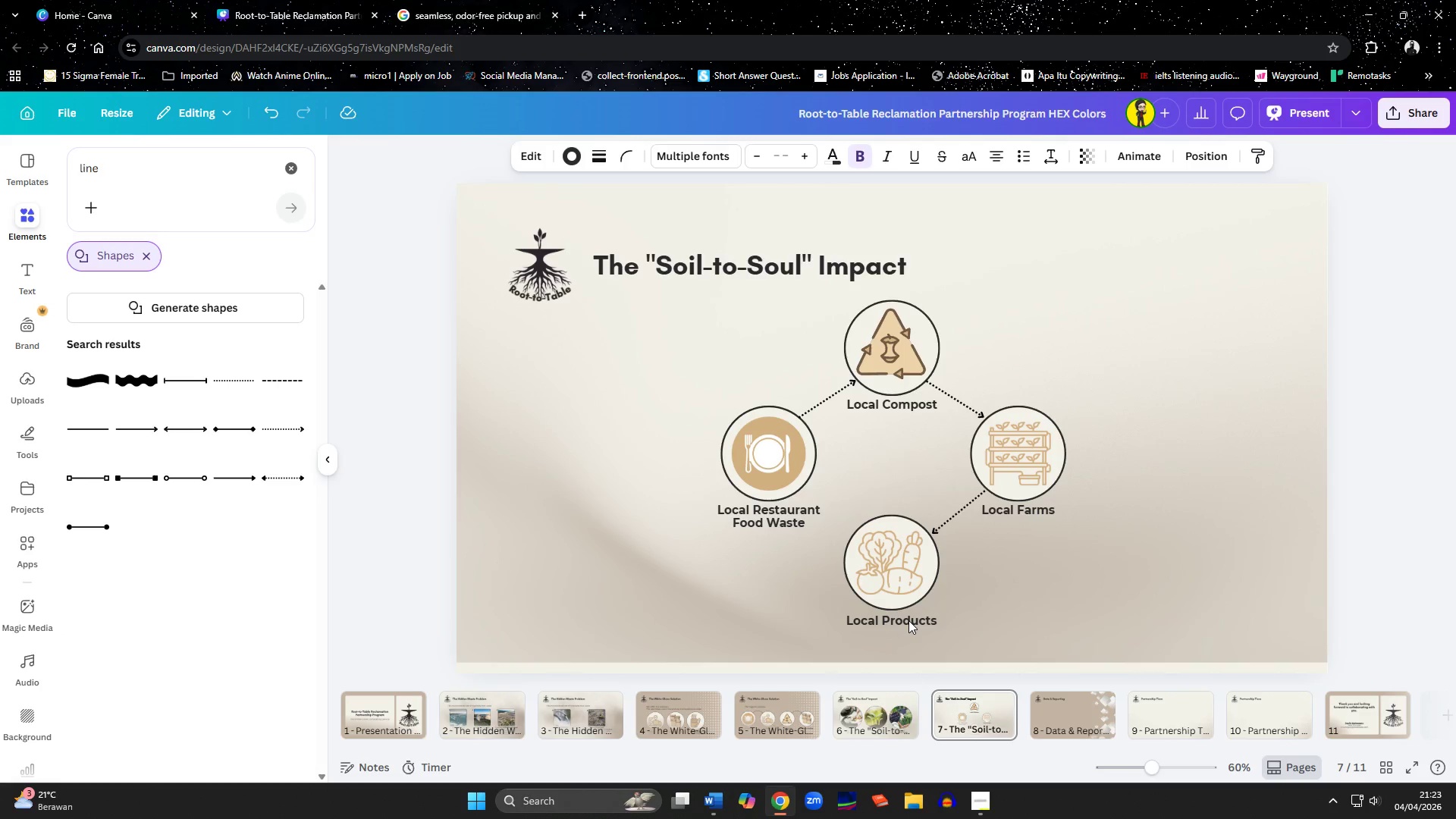 
key(ArrowRight)
 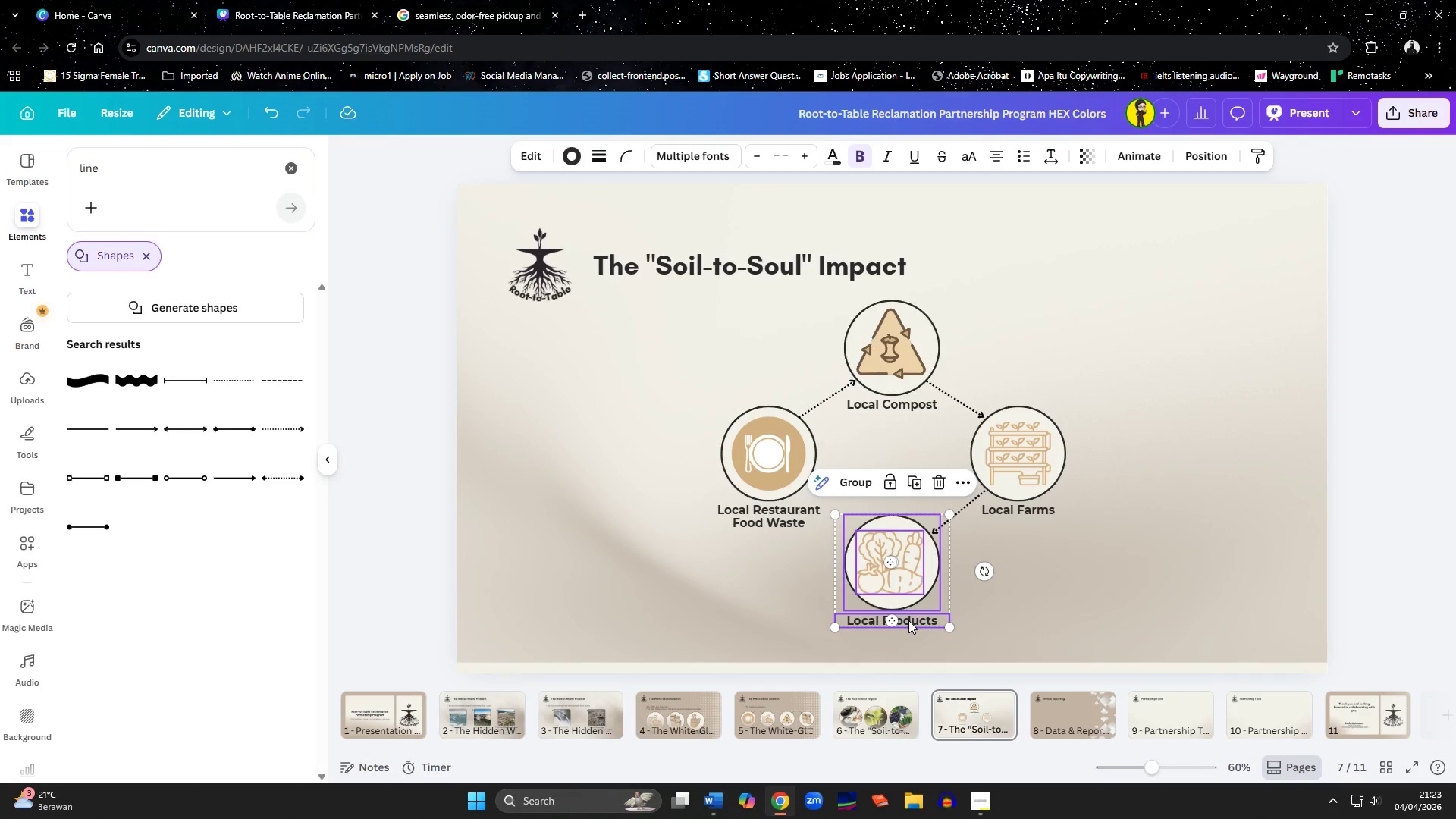 
left_click([1038, 610])
 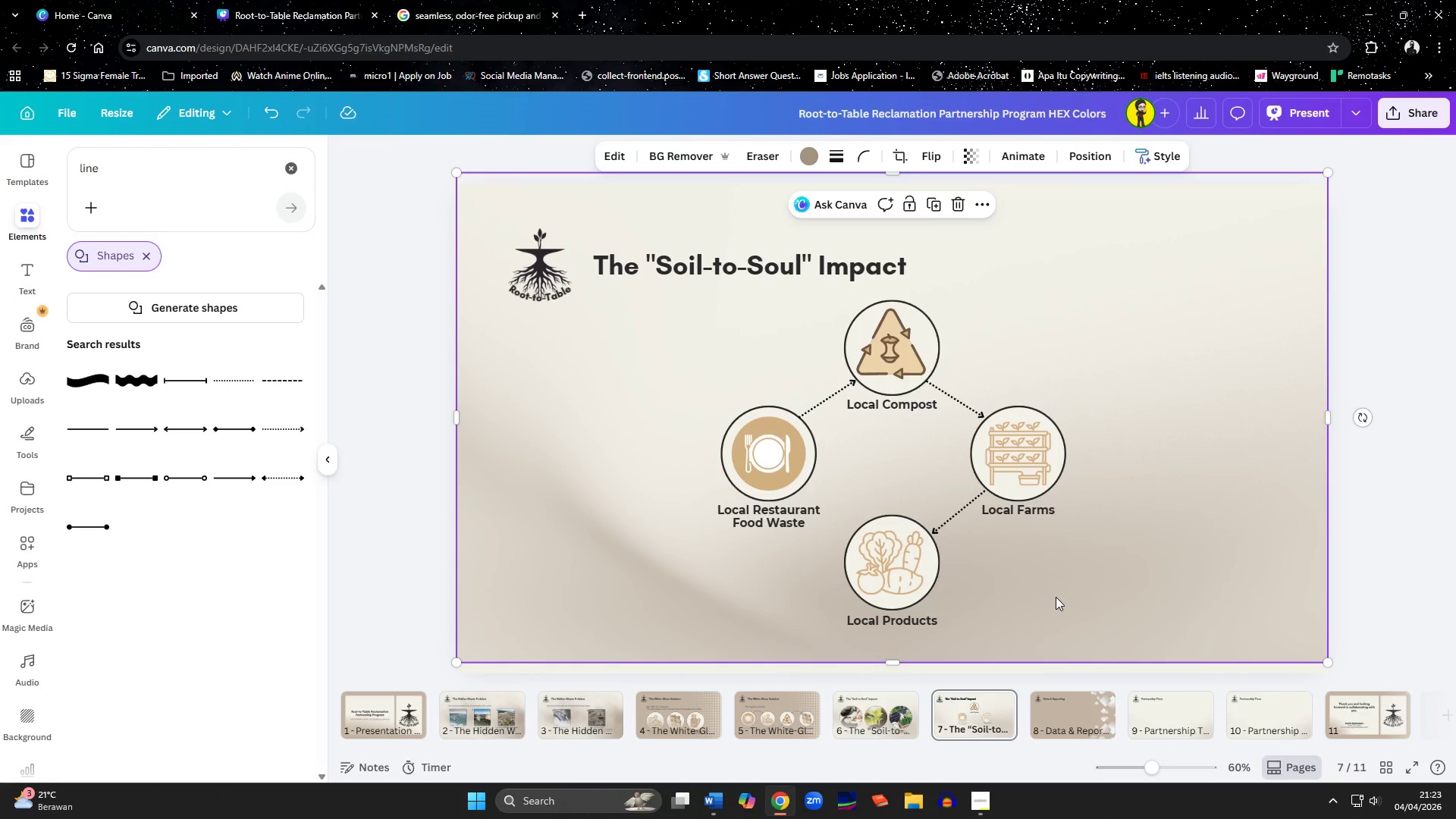 
wait(11.67)
 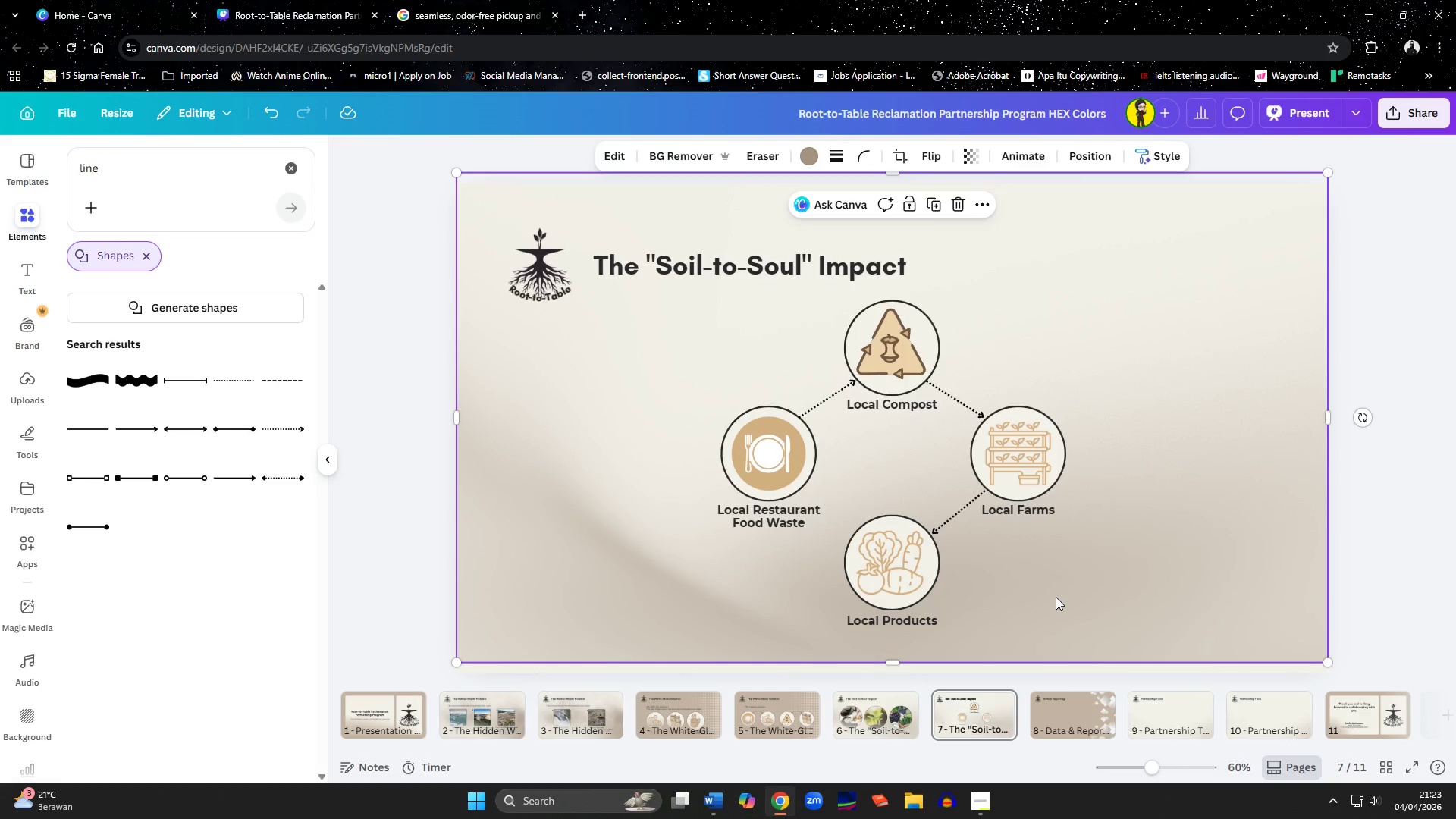 
left_click([960, 515])
 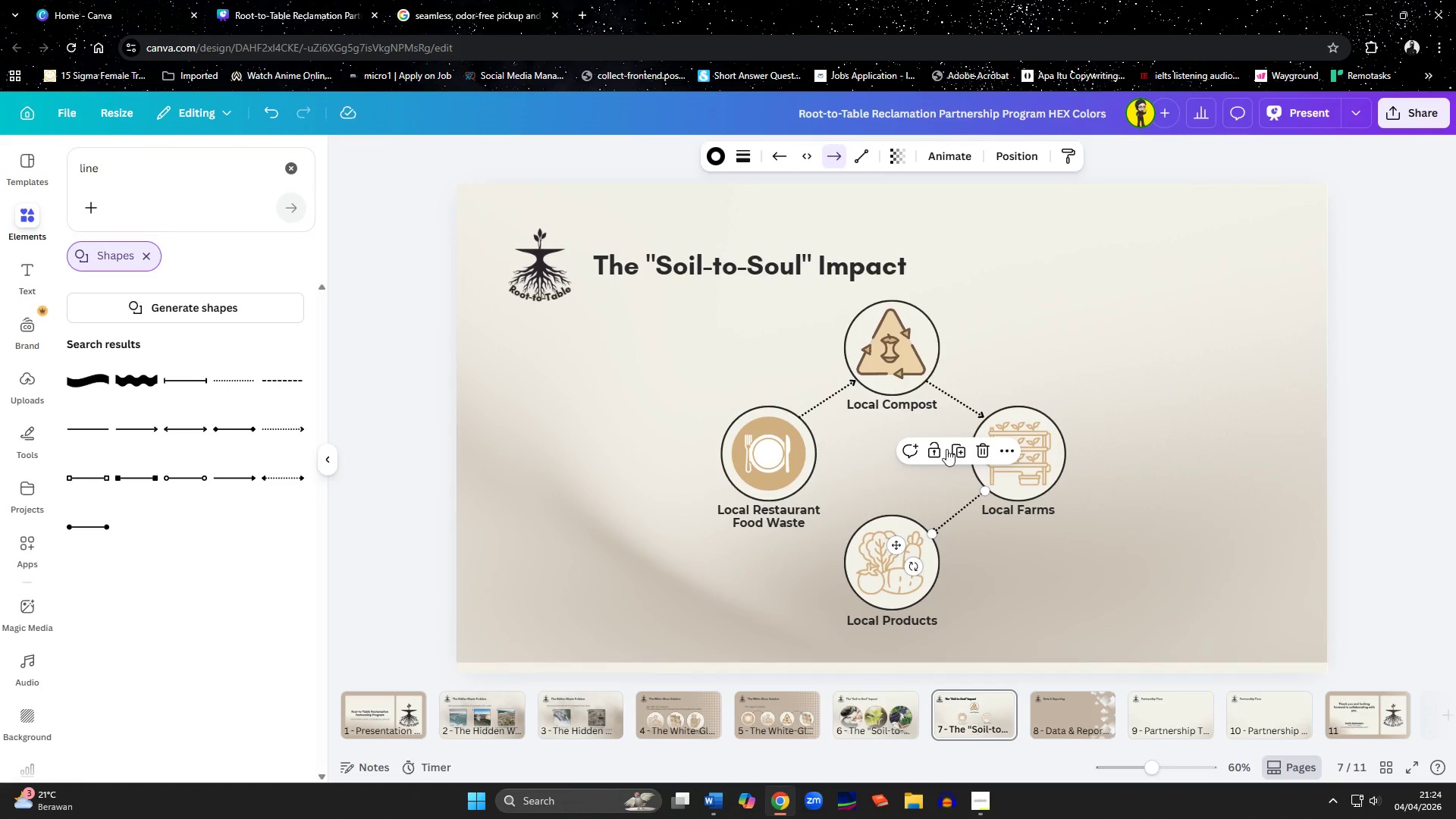 
left_click([956, 445])
 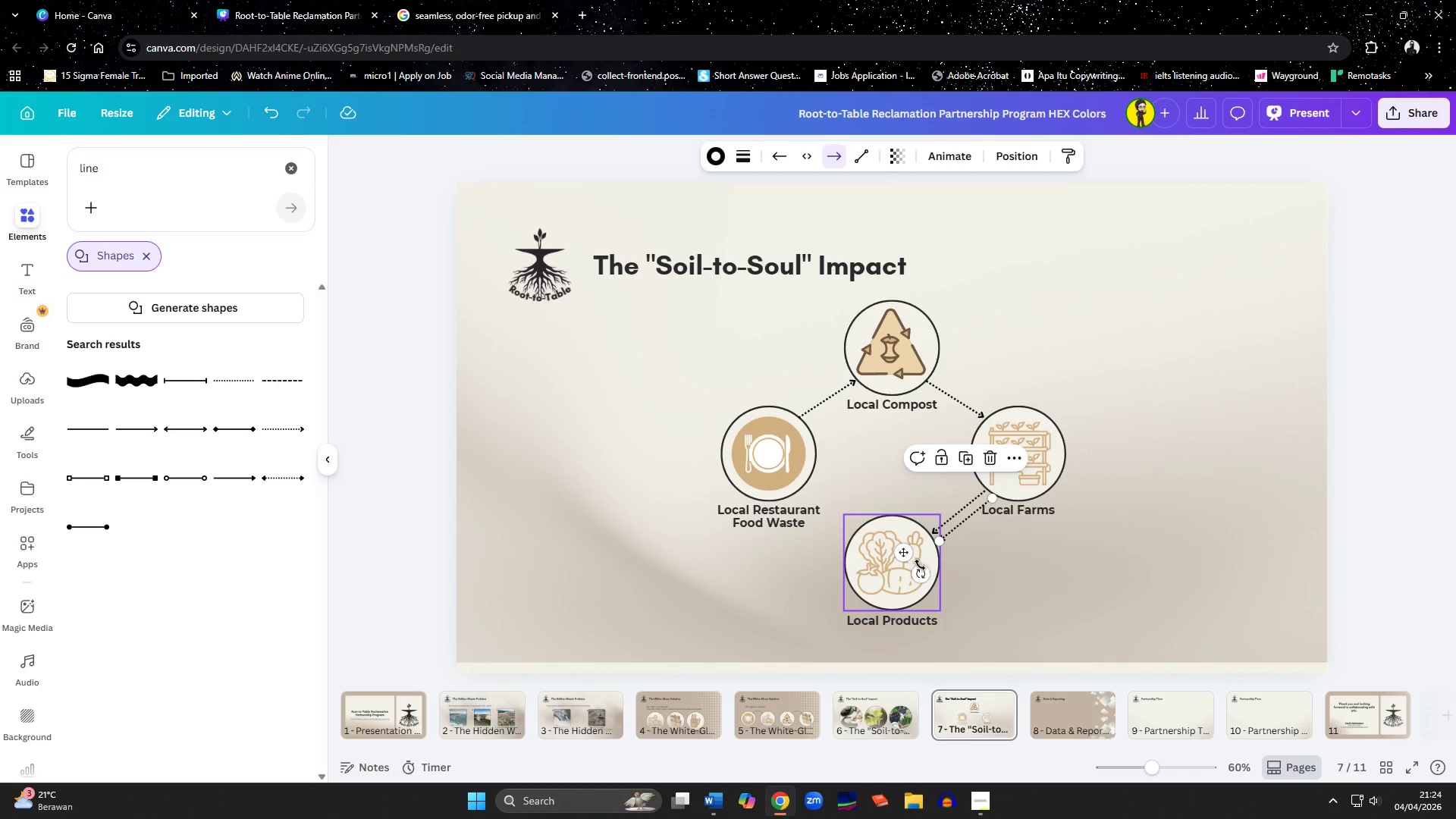 
left_click_drag(start_coordinate=[919, 572], to_coordinate=[843, 469])
 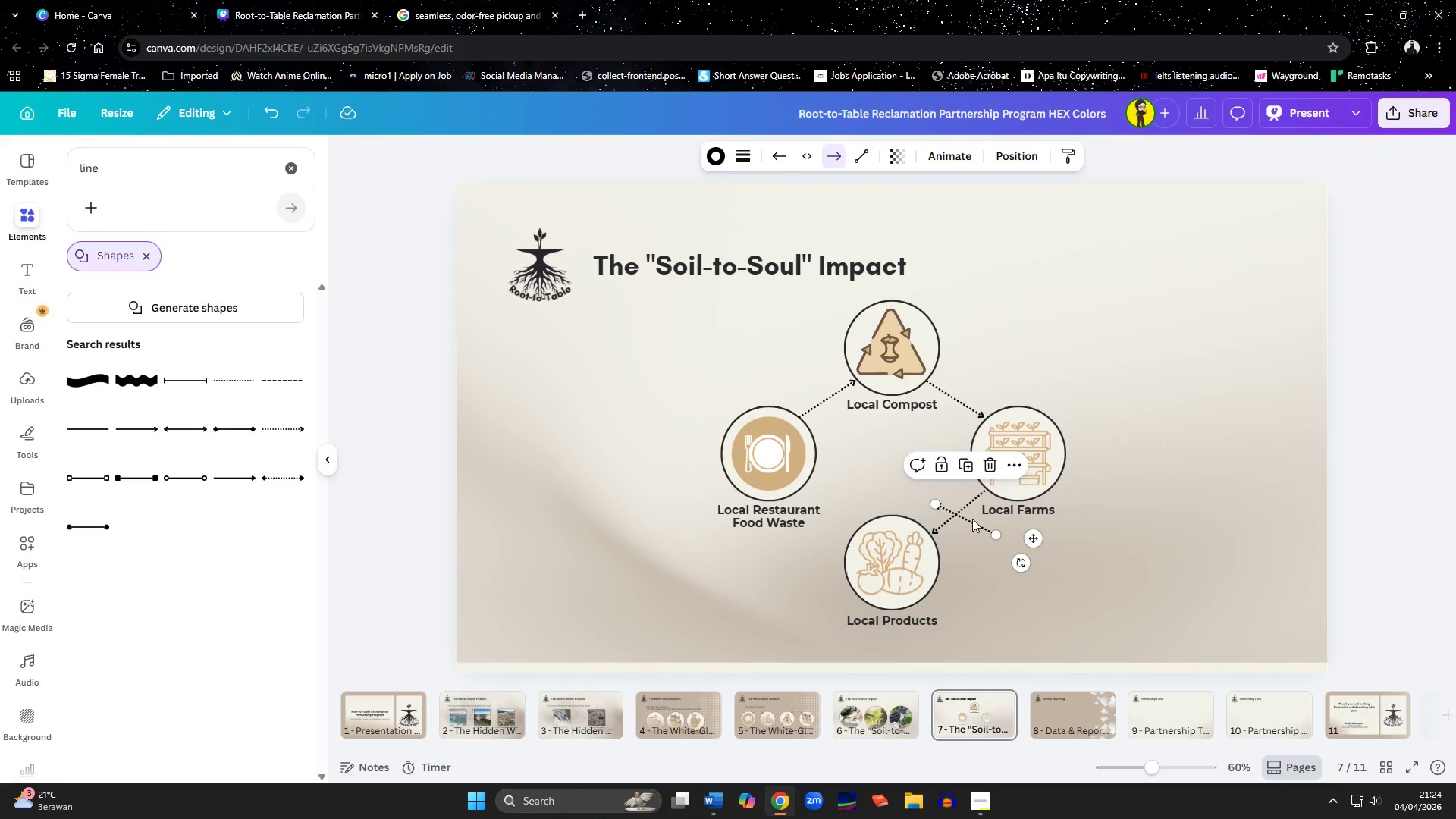 
left_click_drag(start_coordinate=[974, 522], to_coordinate=[831, 518])
 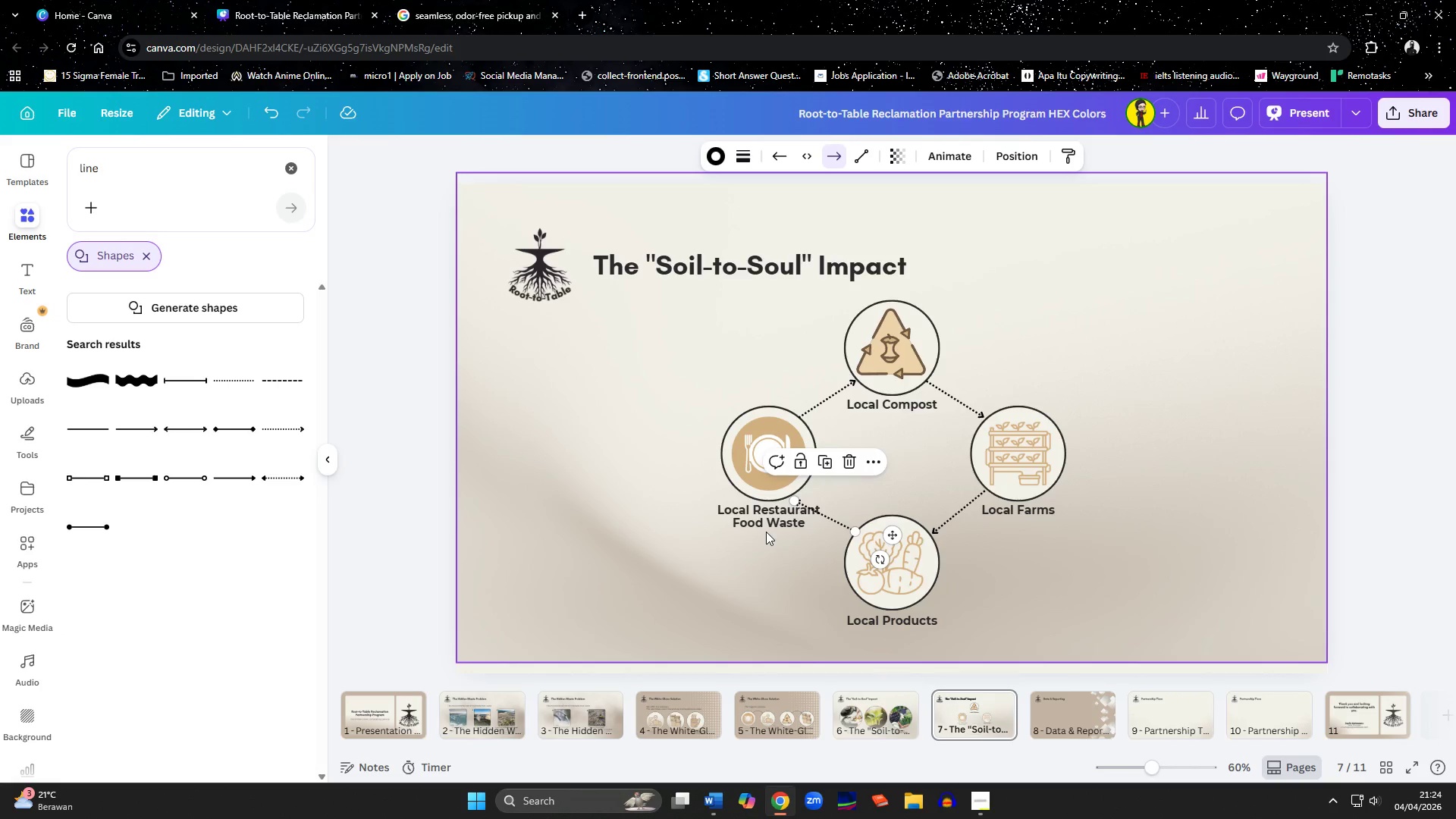 
left_click_drag(start_coordinate=[767, 528], to_coordinate=[768, 538])
 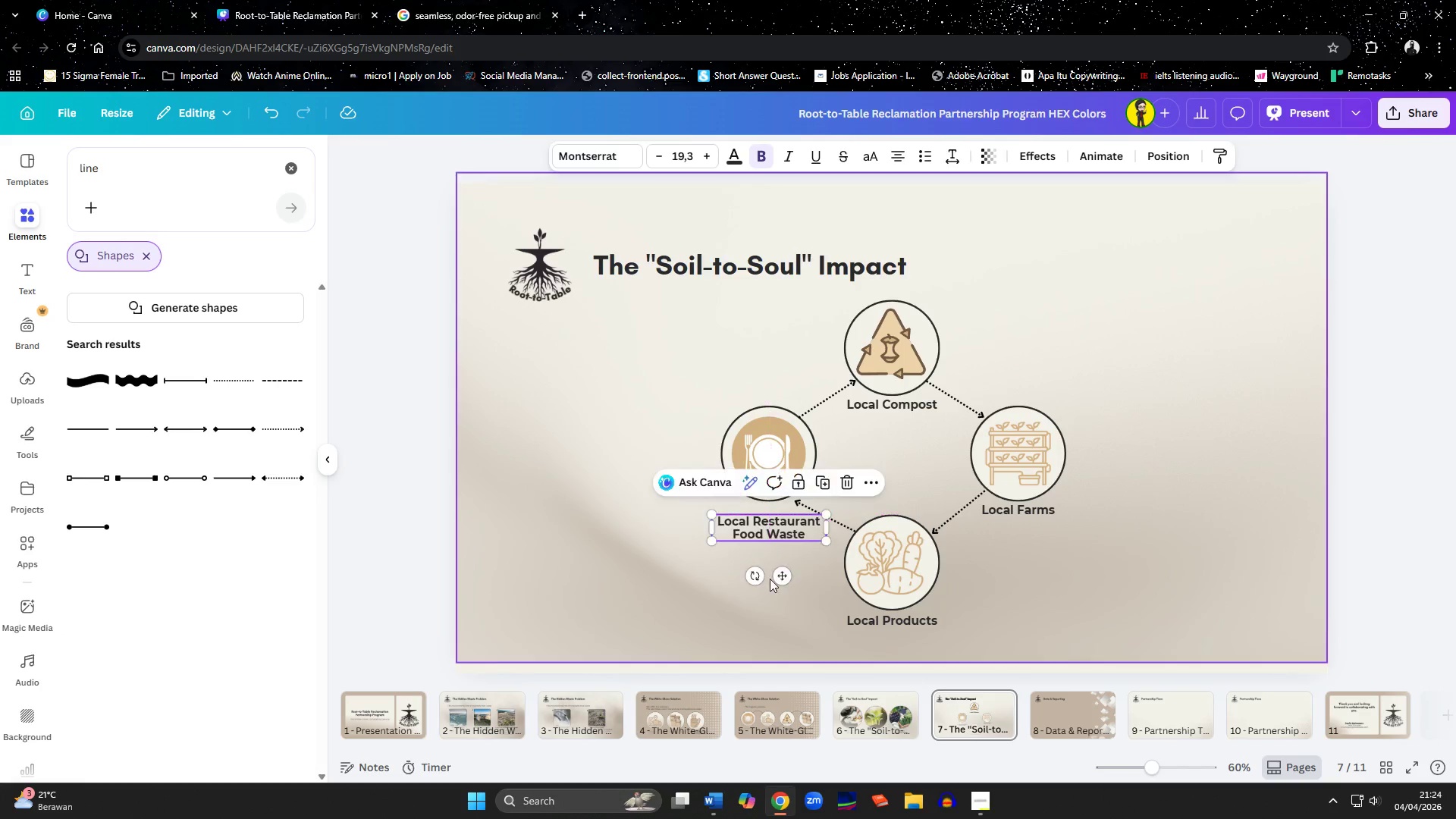 
left_click([770, 579])
 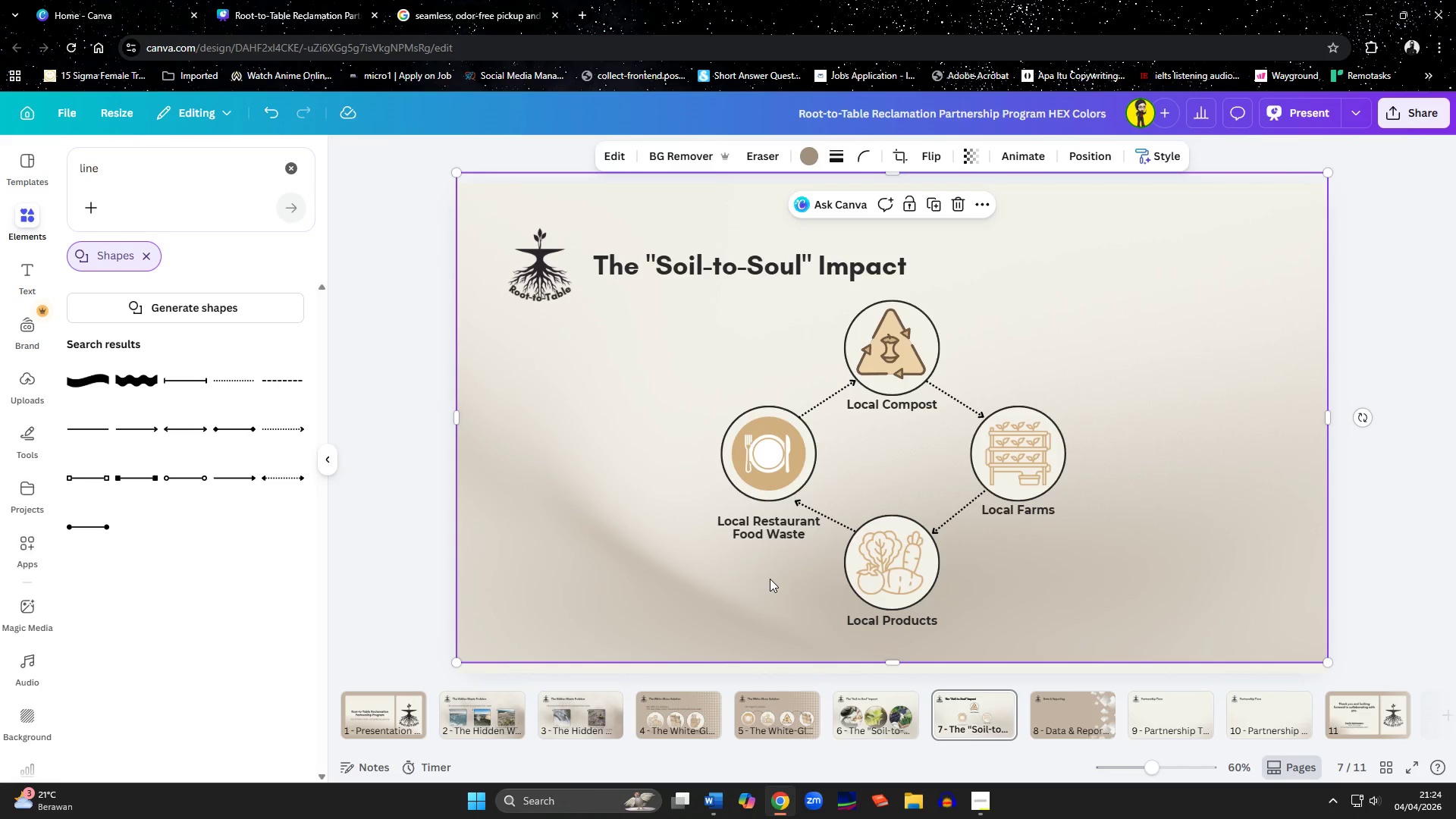 
key(Control+Z)
 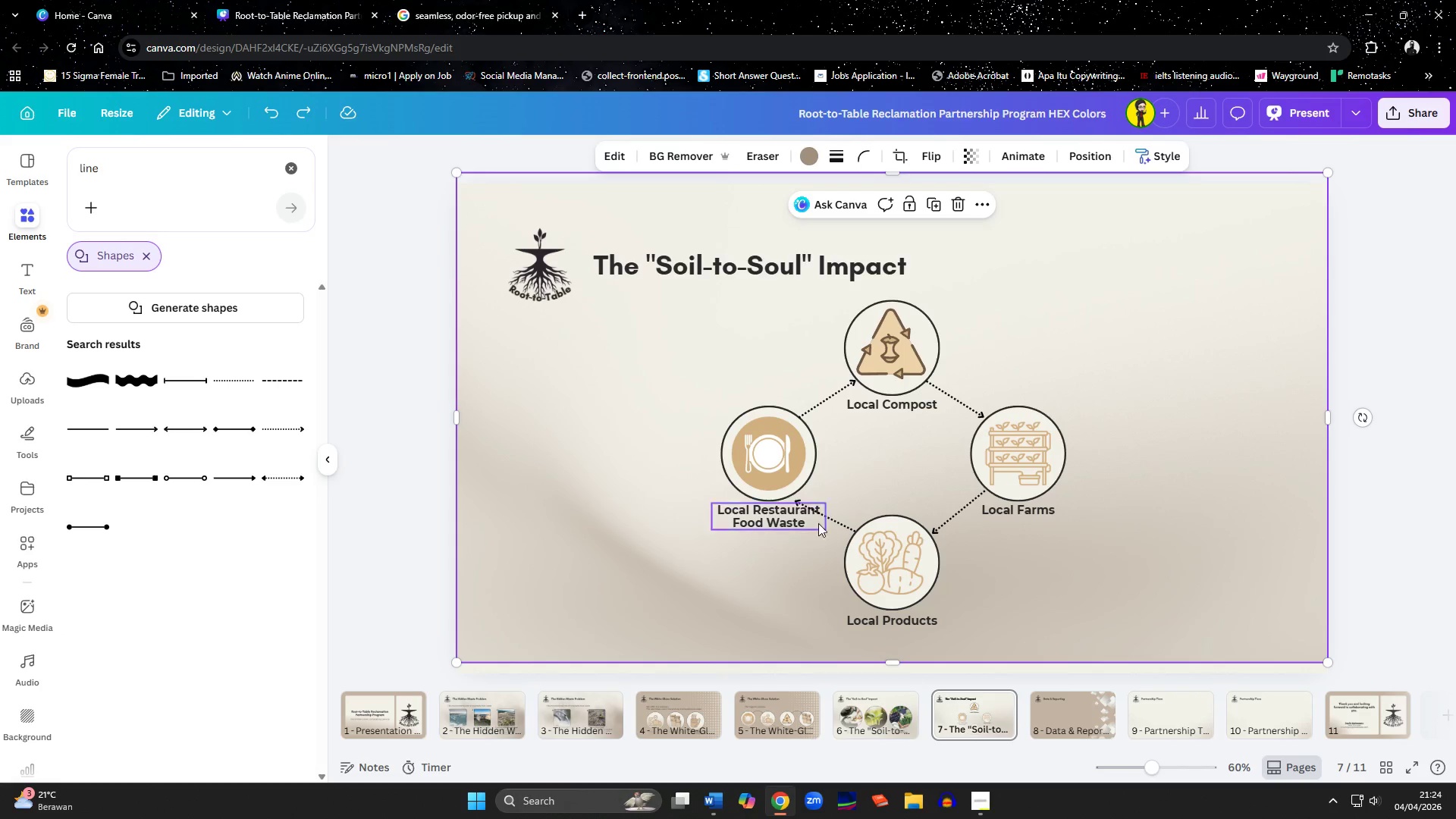 
left_click([831, 520])
 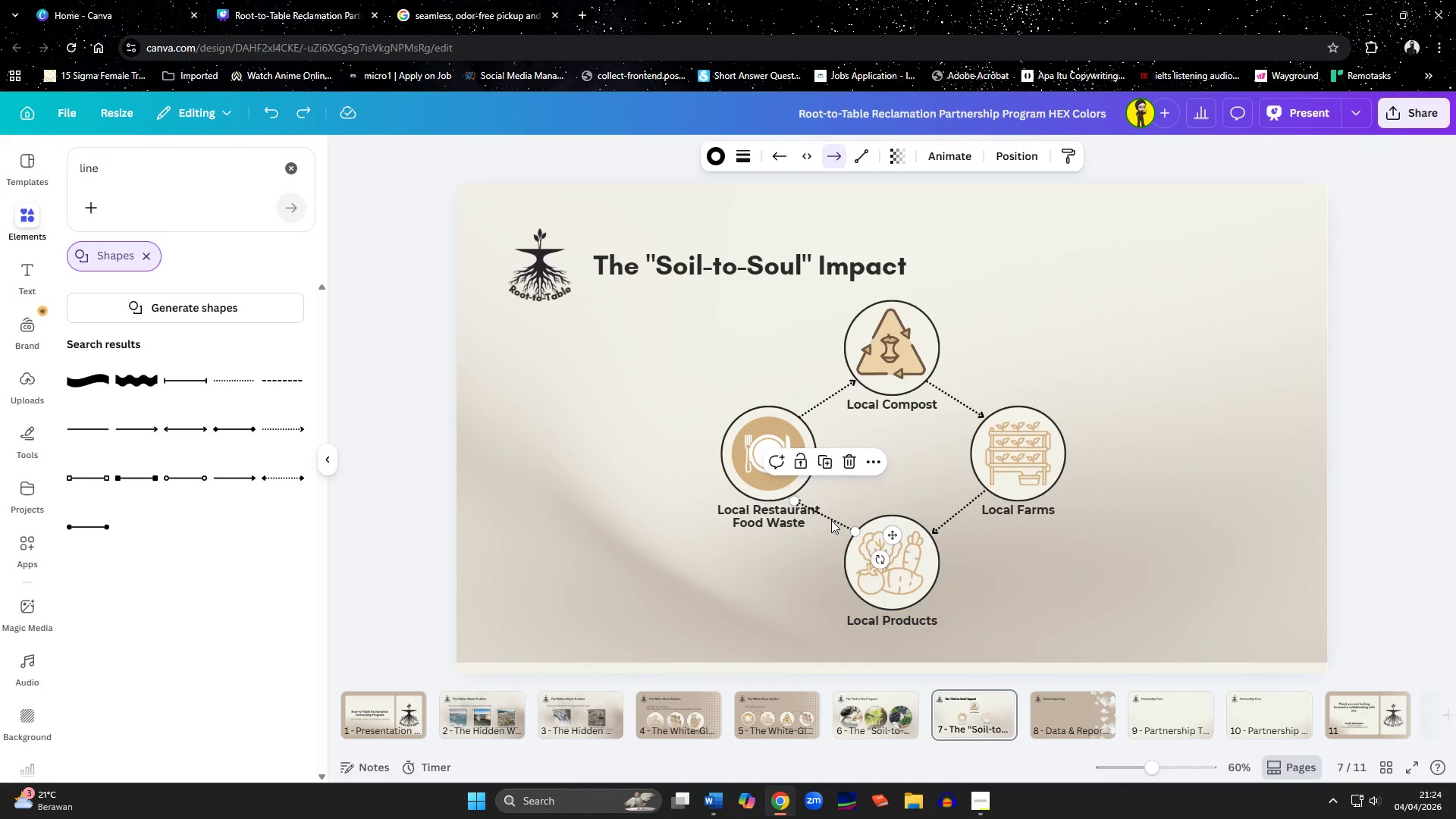 
key(Delete)
 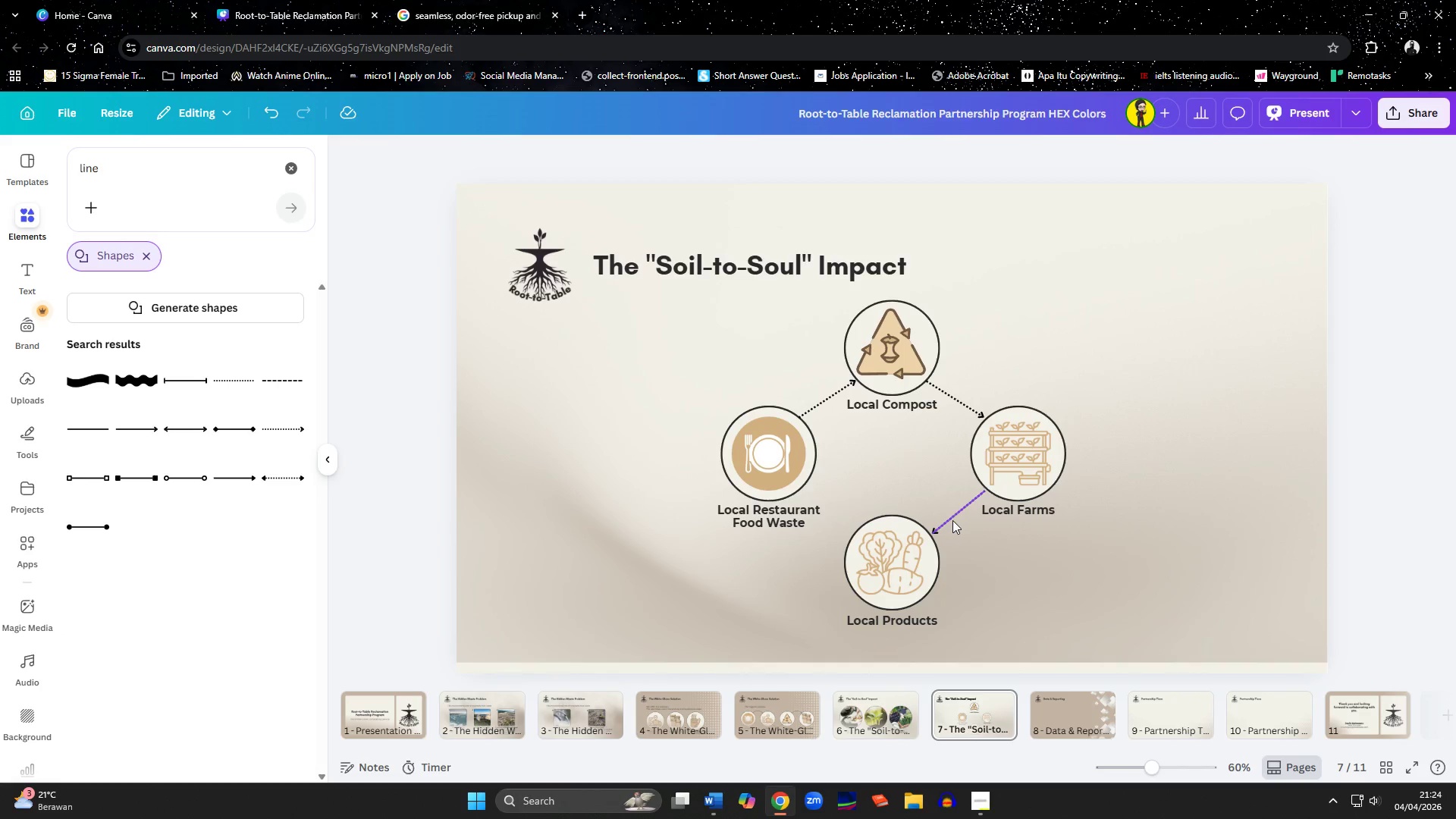 
left_click([957, 519])
 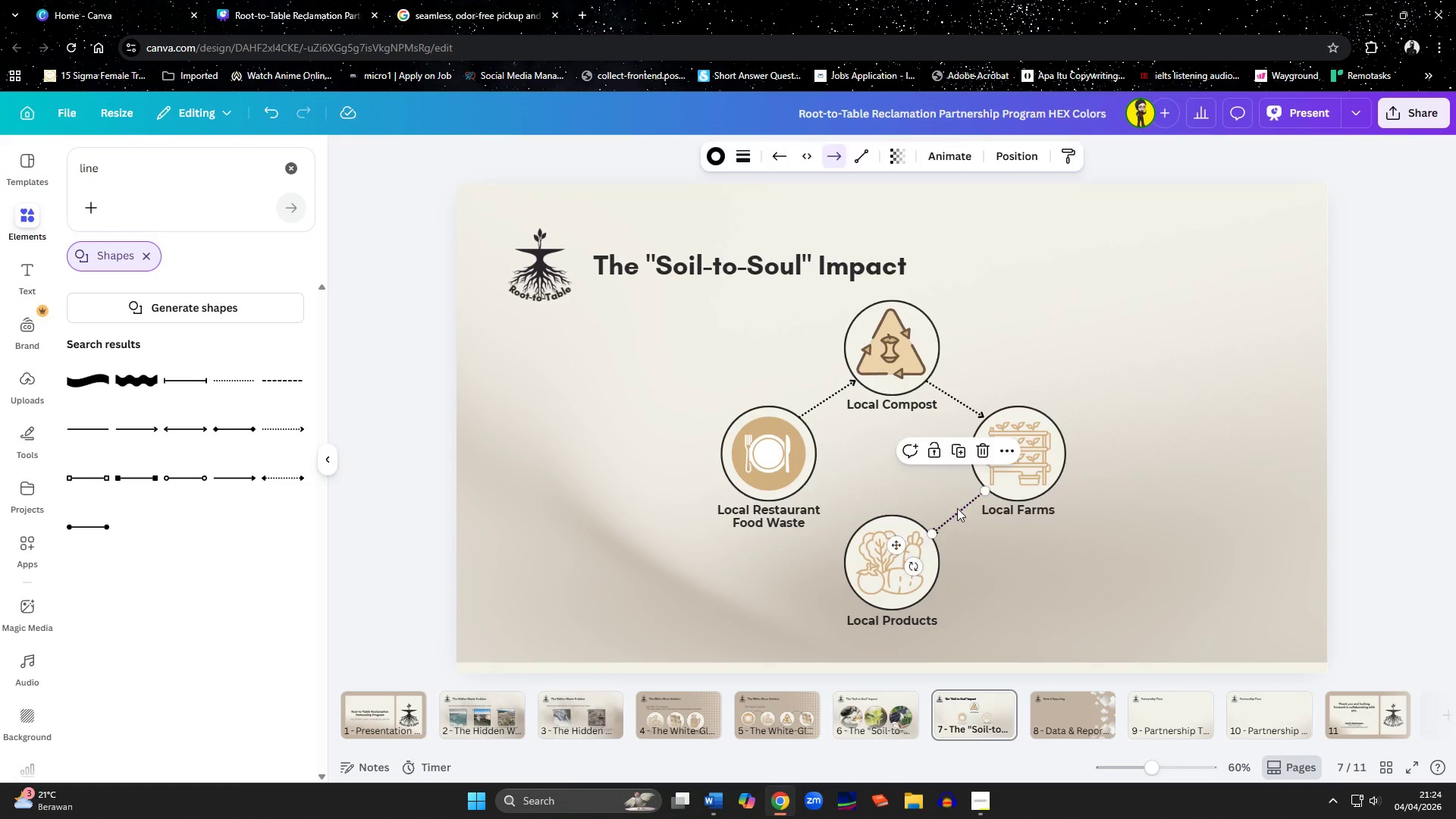 
key(Delete)
 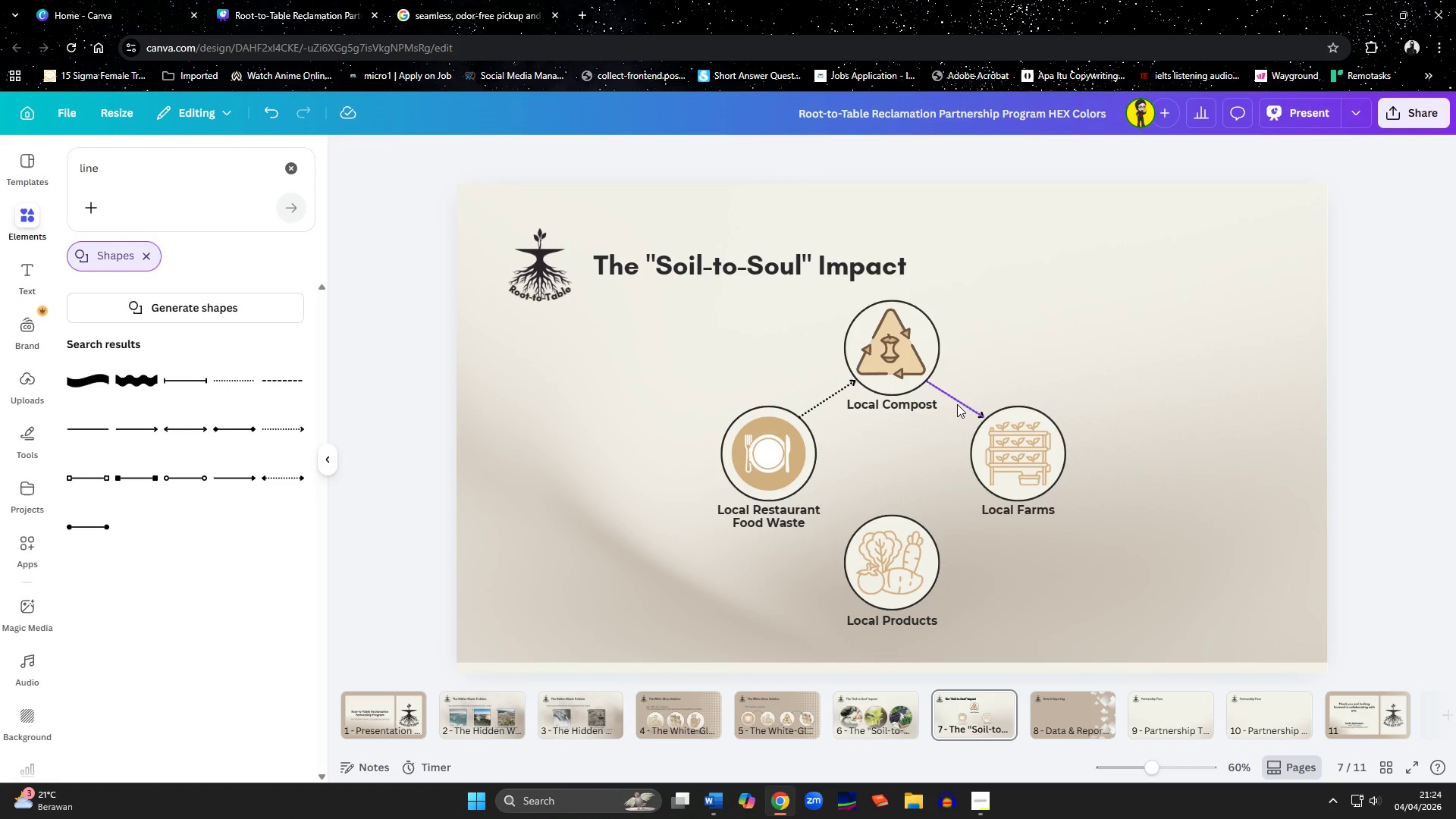 
left_click([957, 402])
 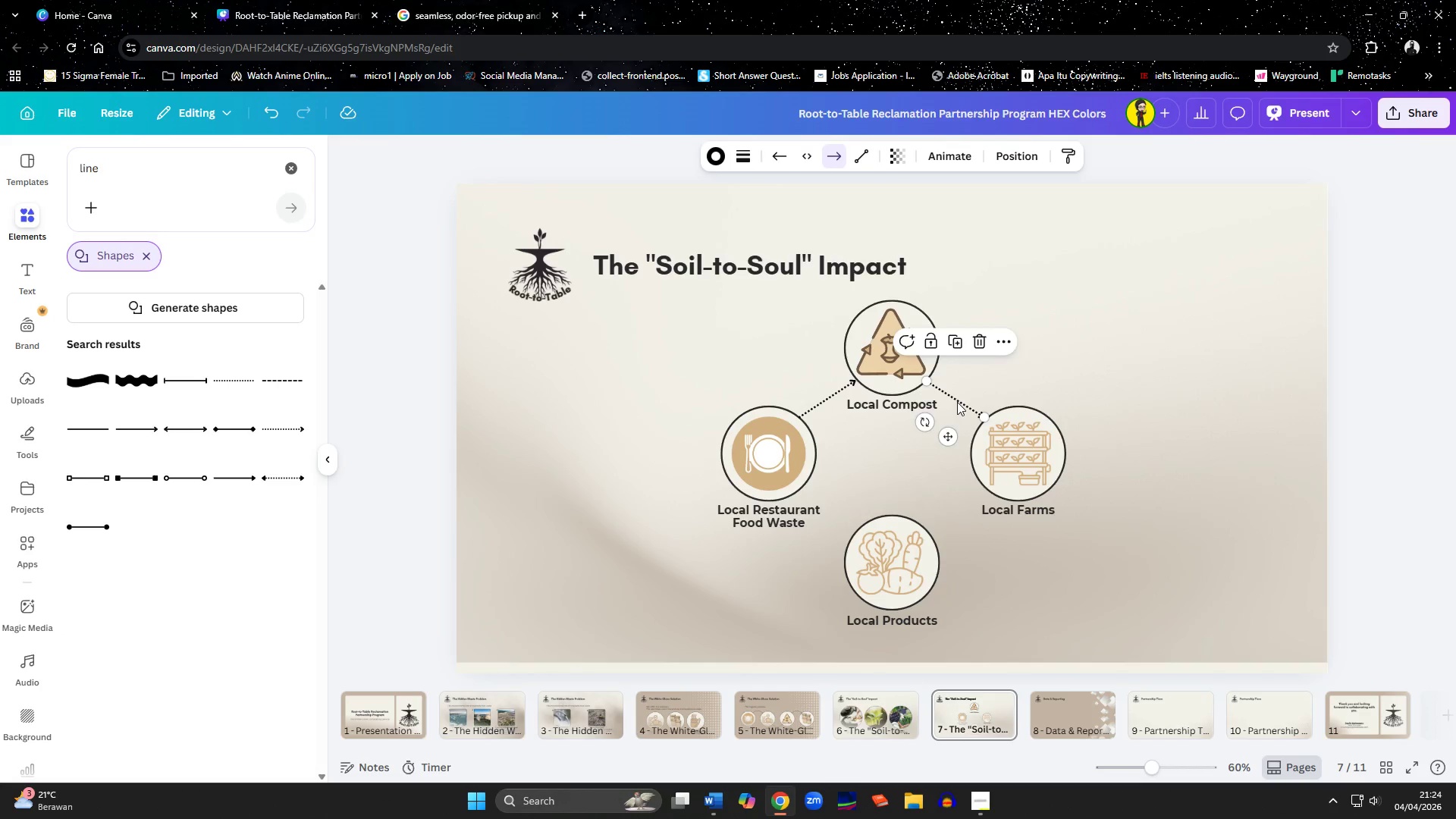 
key(Delete)
 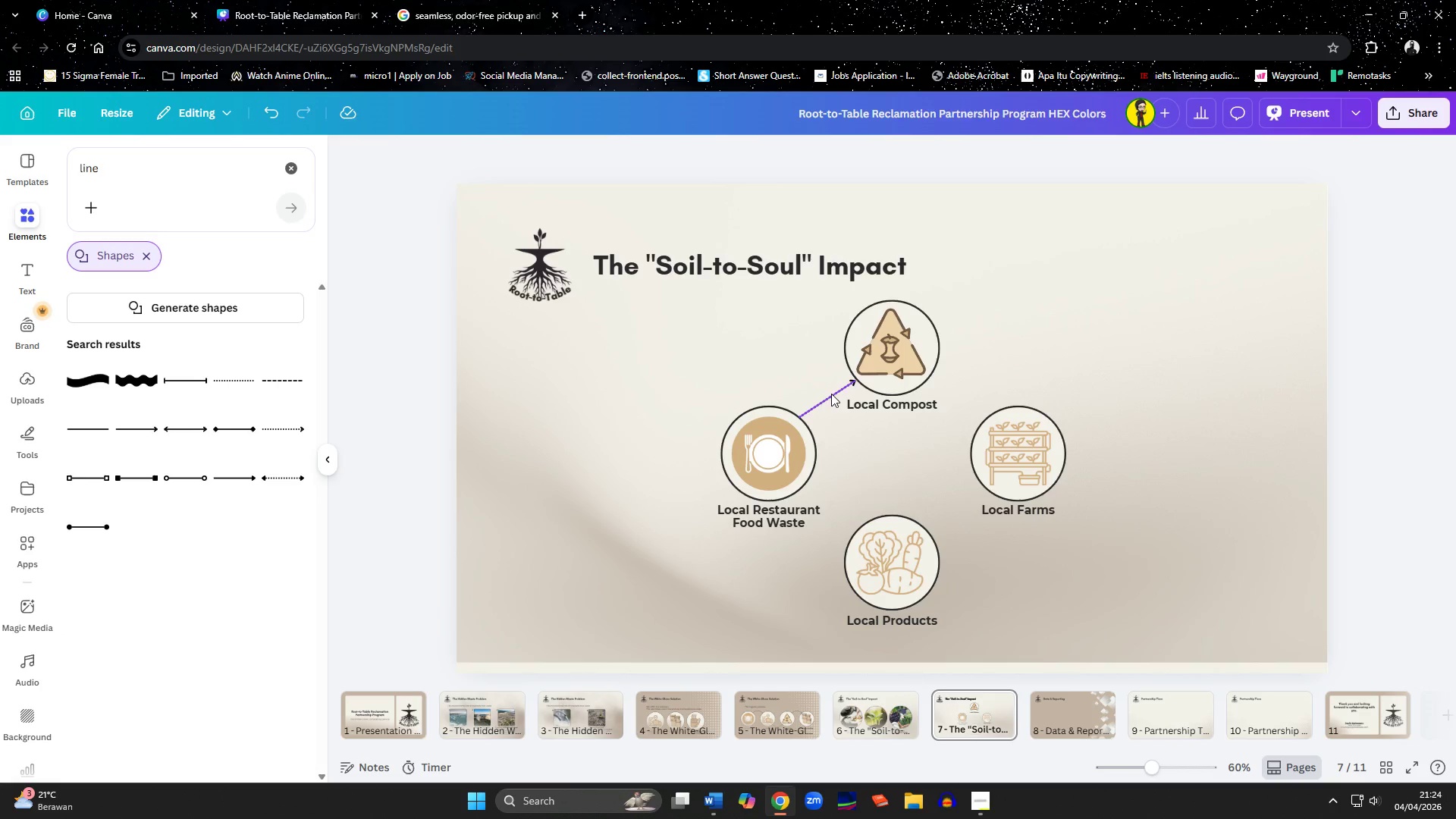 
left_click([827, 395])
 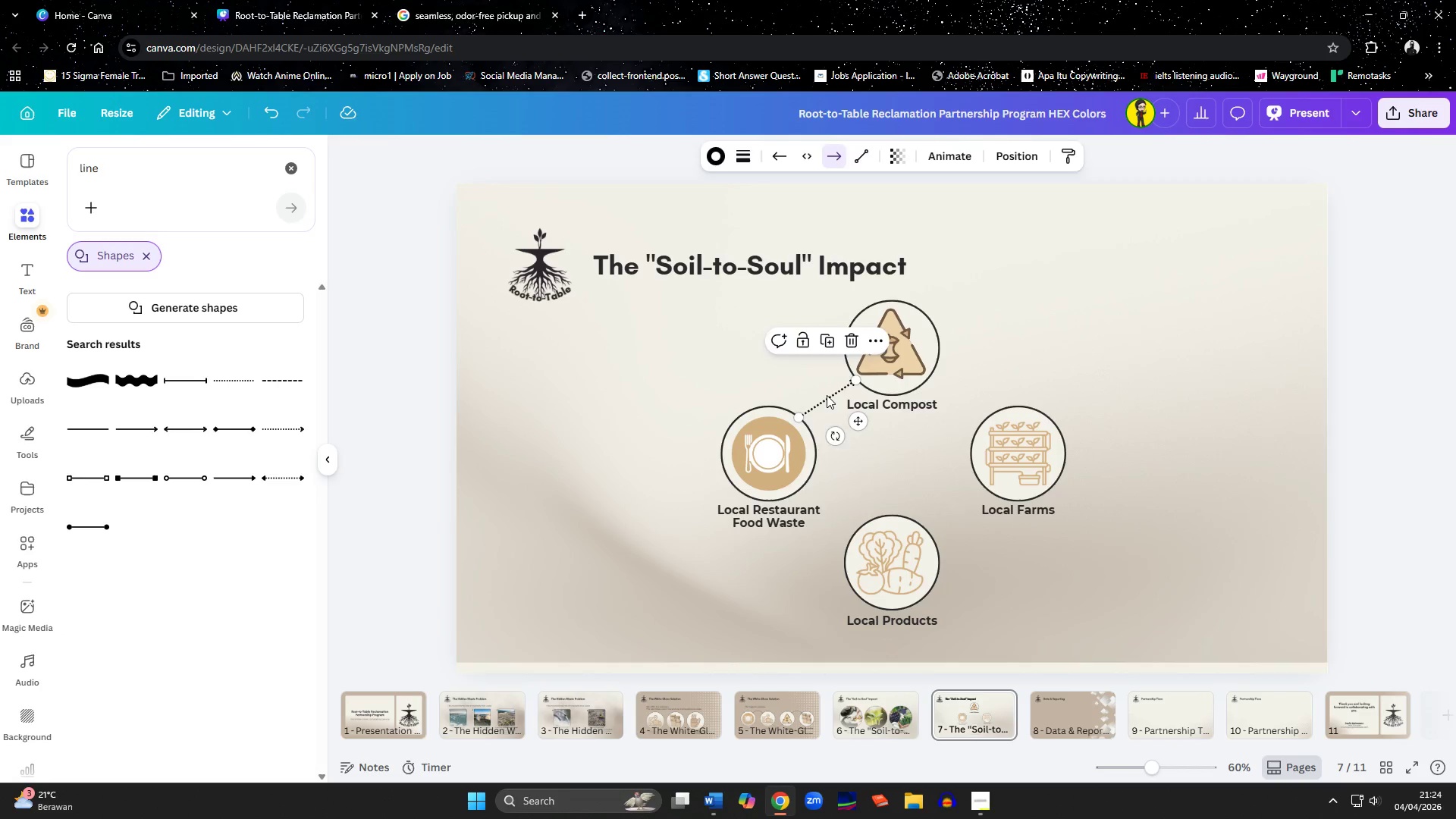 
type([Delete]arrow)
 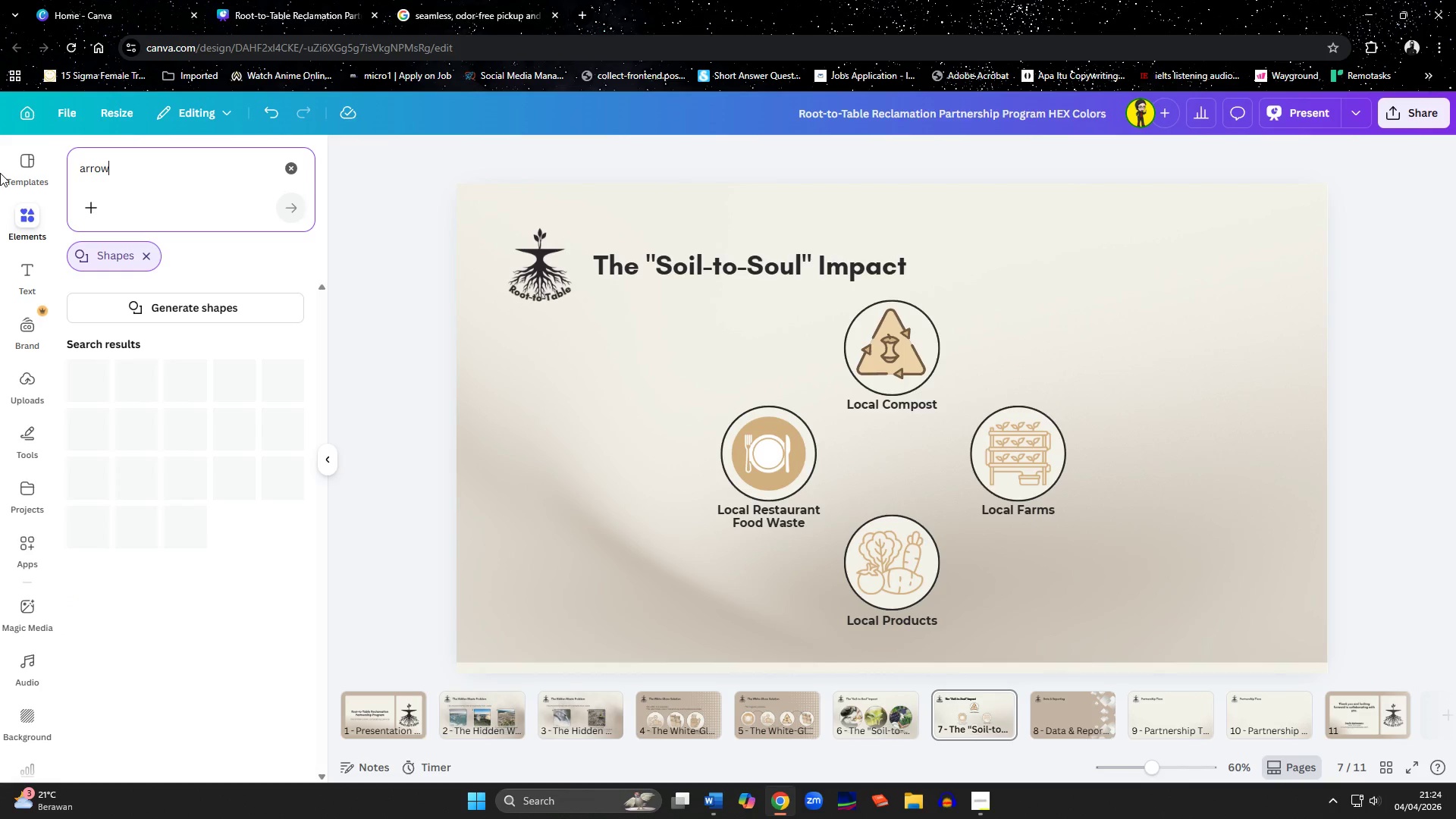 
left_click_drag(start_coordinate=[139, 177], to_coordinate=[0, 173])
 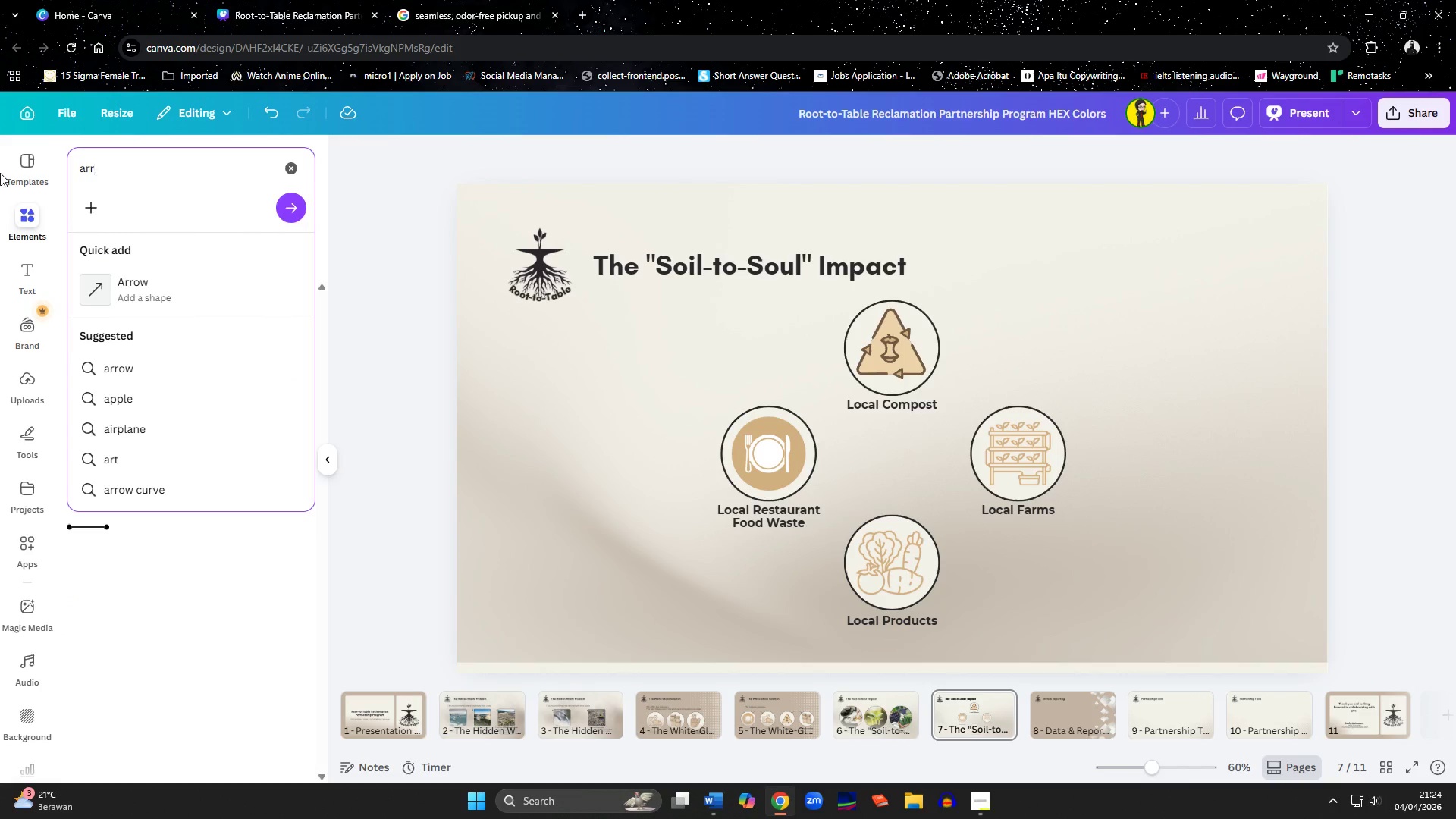 
key(Enter)
 